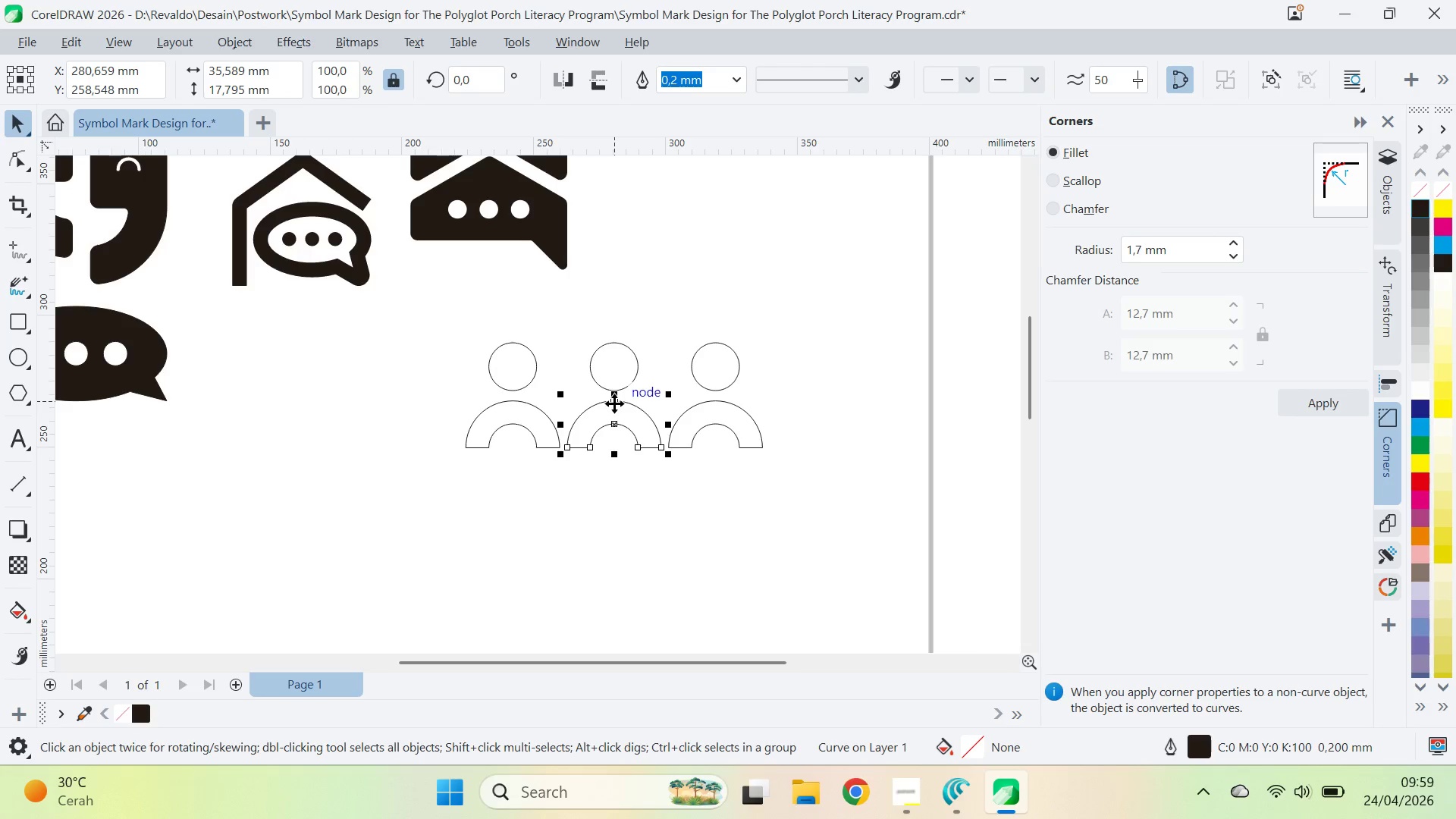 
hold_key(key=ControlLeft, duration=1.03)
left_click_drag(start_coordinate=[620, 396], to_coordinate=[619, 484])
 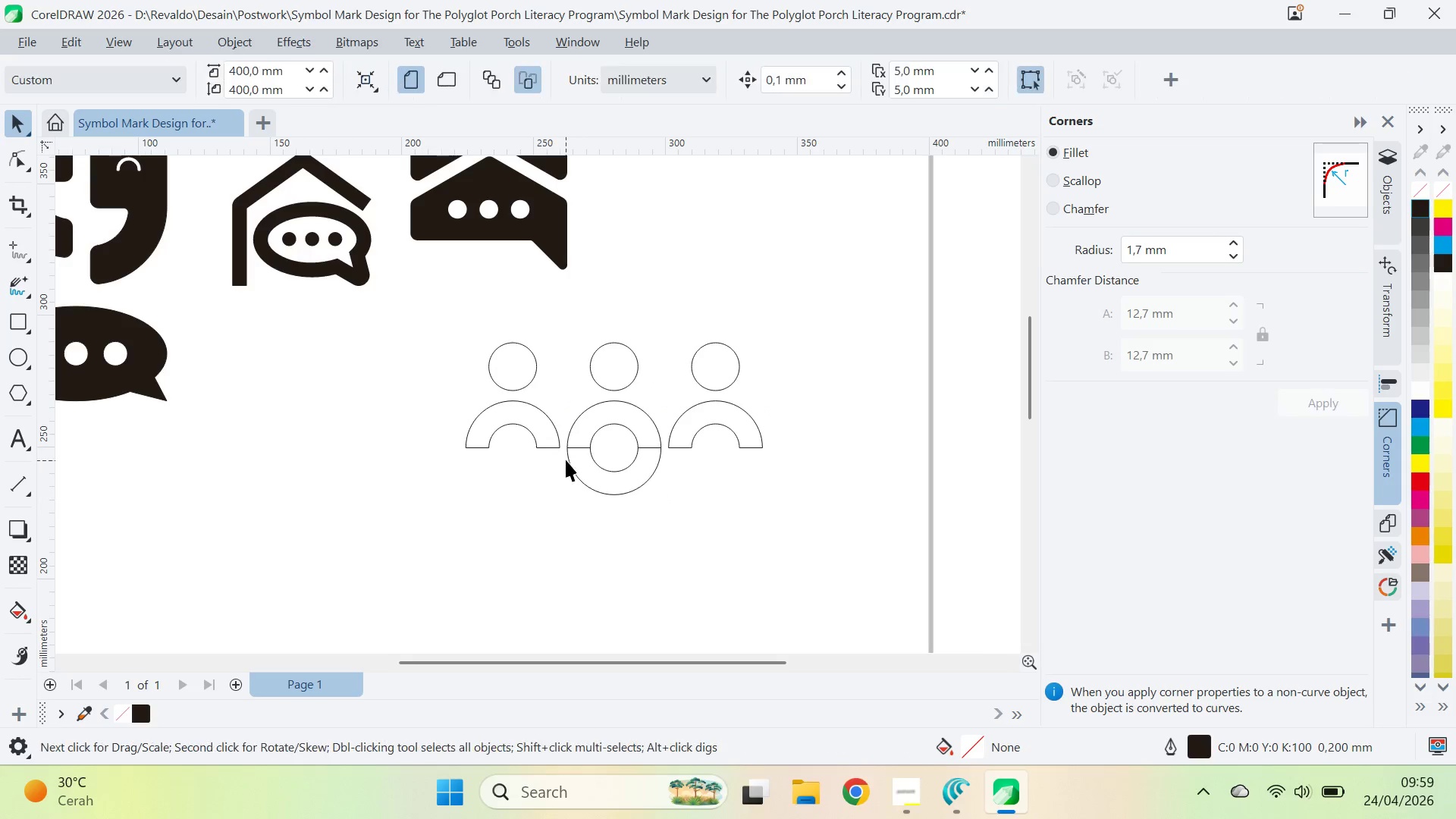 
right_click([619, 484])
 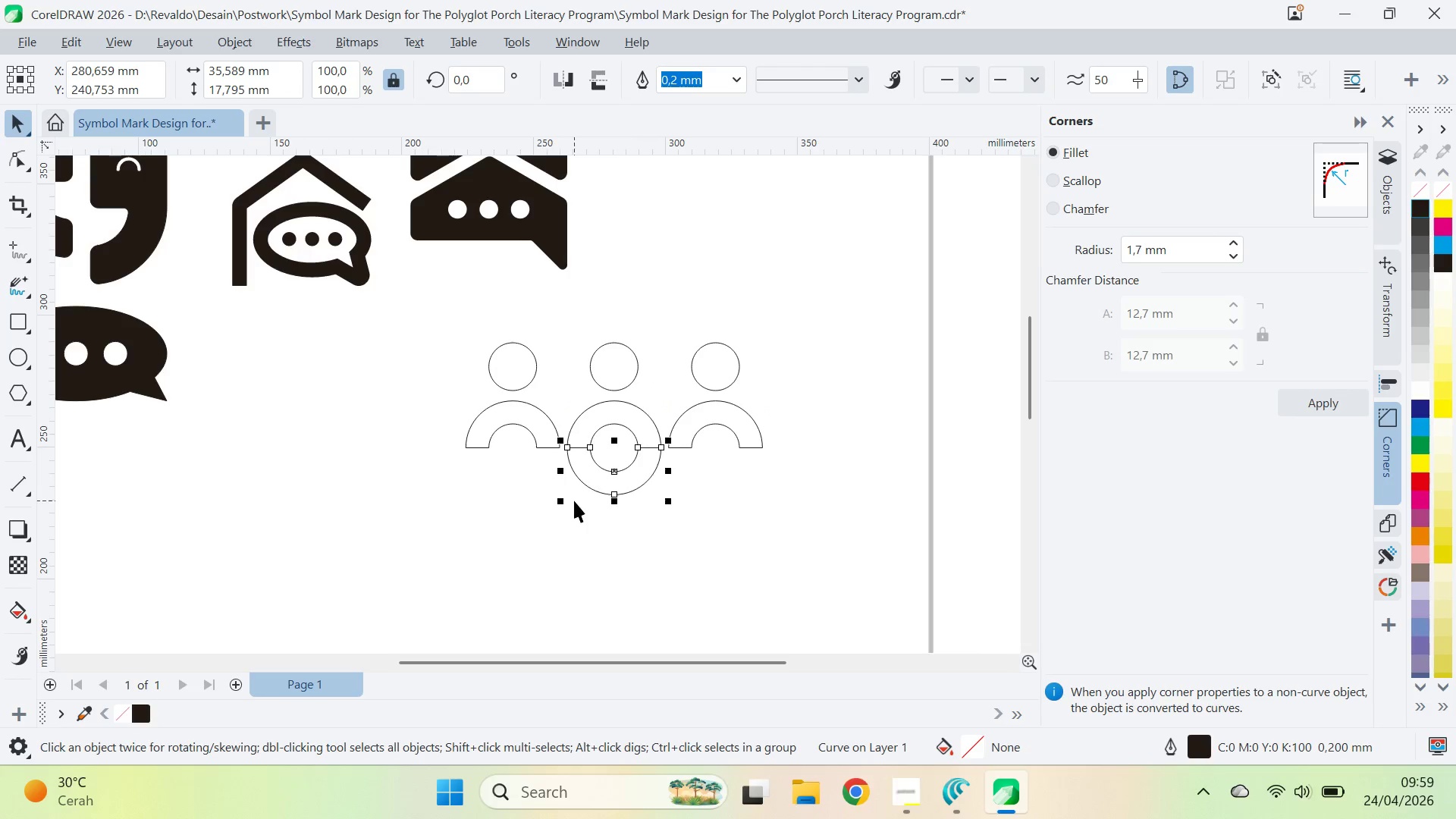 
left_click([619, 484])
 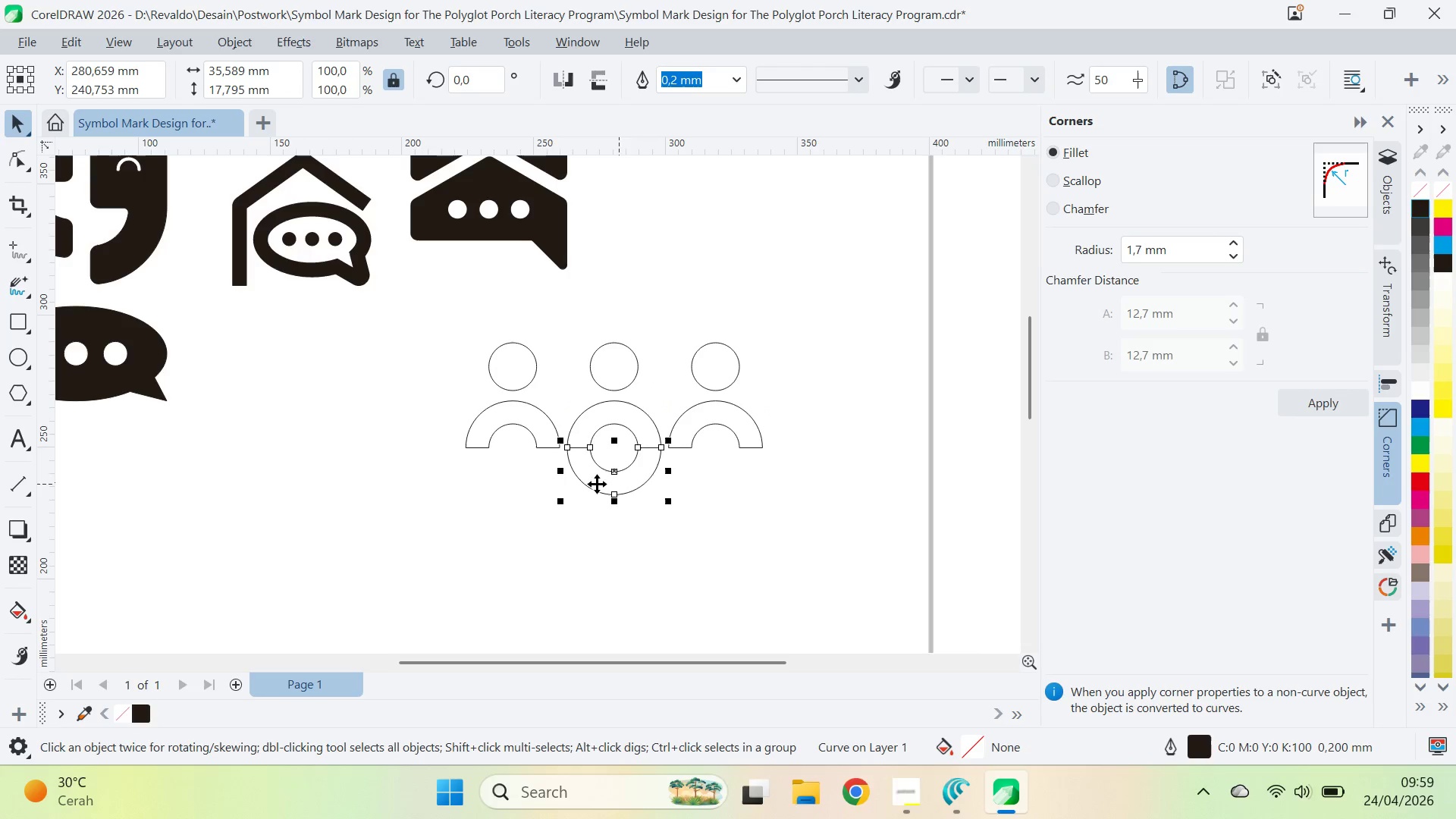 
left_click([574, 500])
 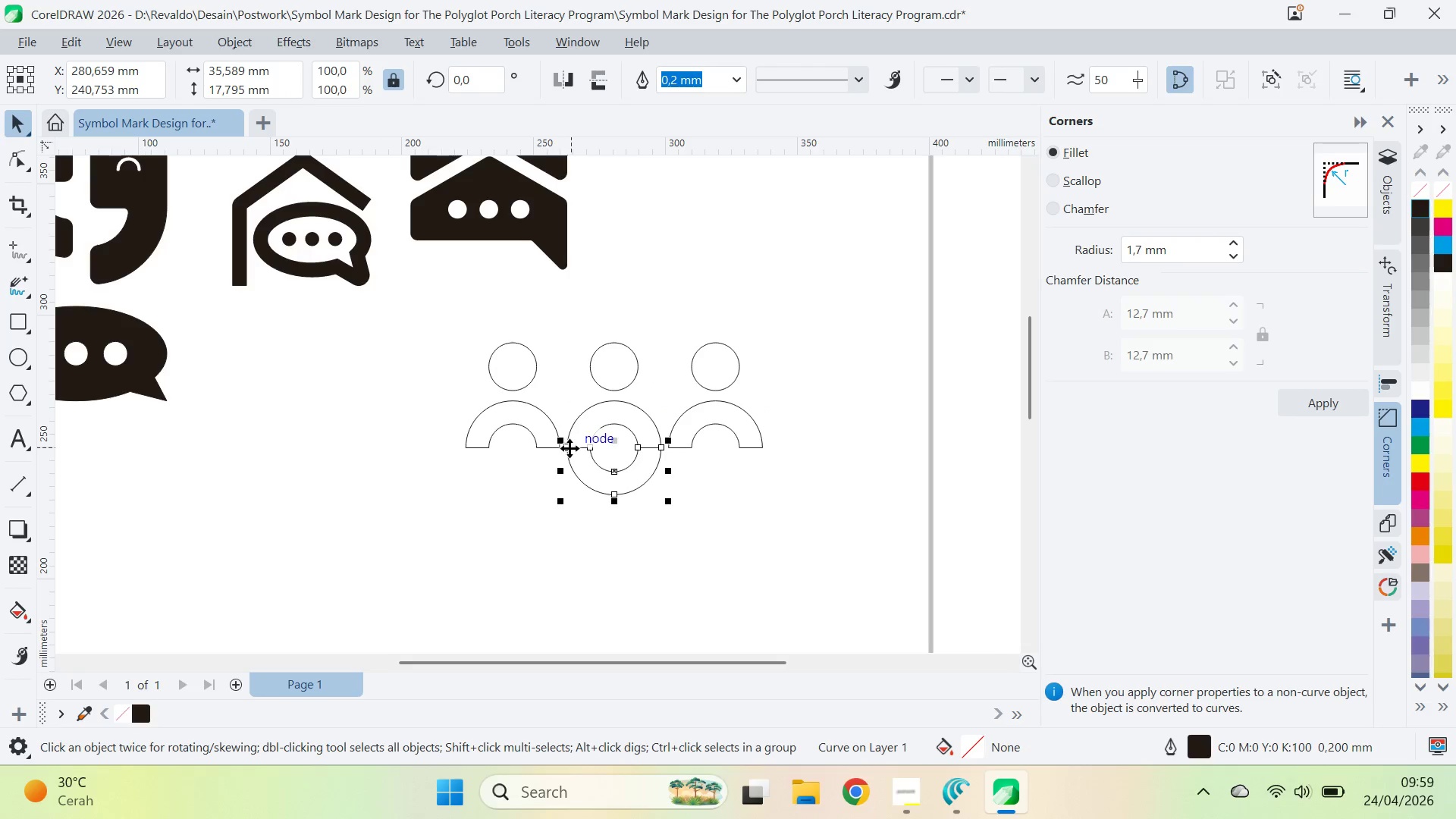 
left_click_drag(start_coordinate=[569, 447], to_coordinate=[539, 447])
 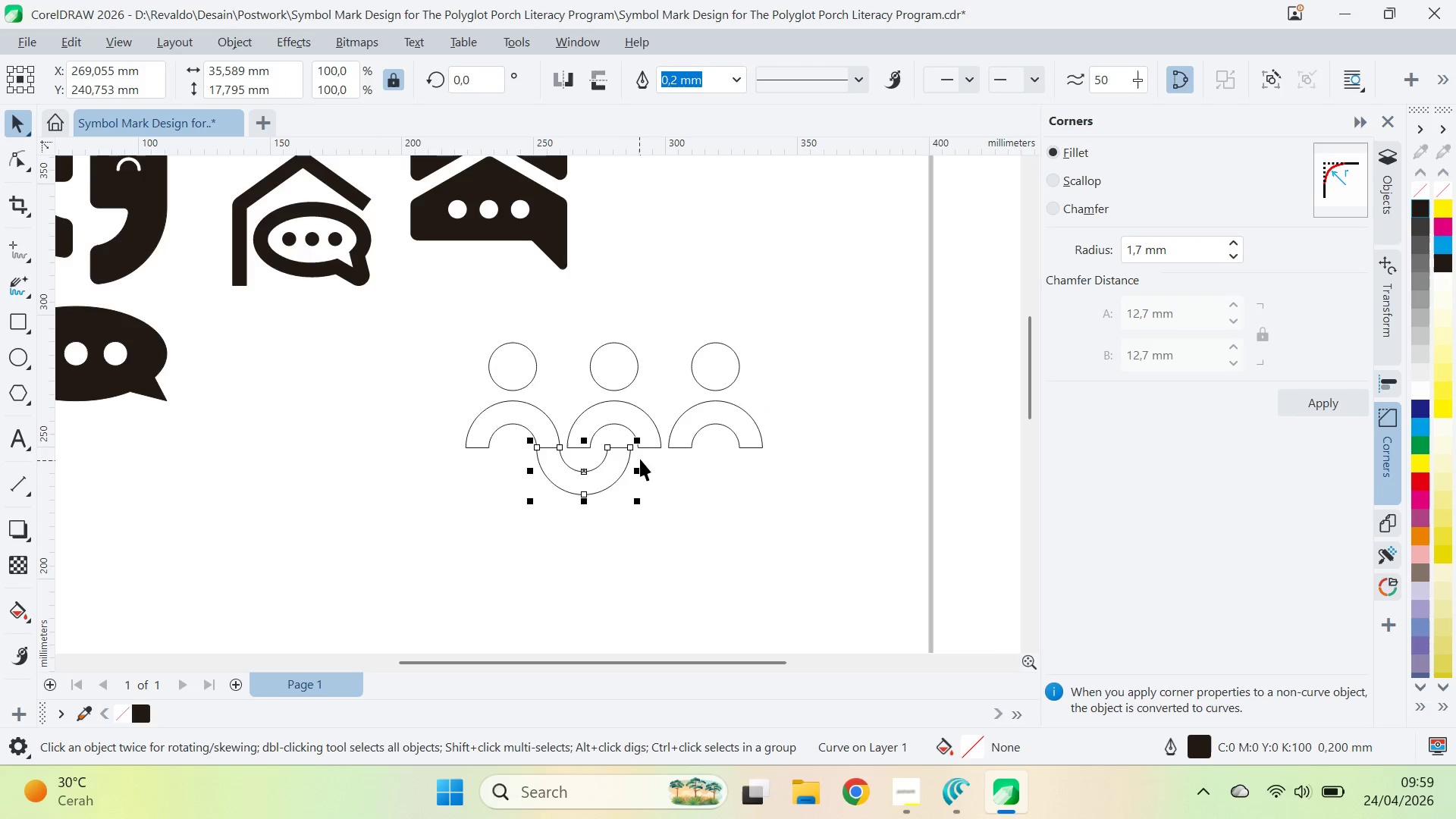 
key(A)
 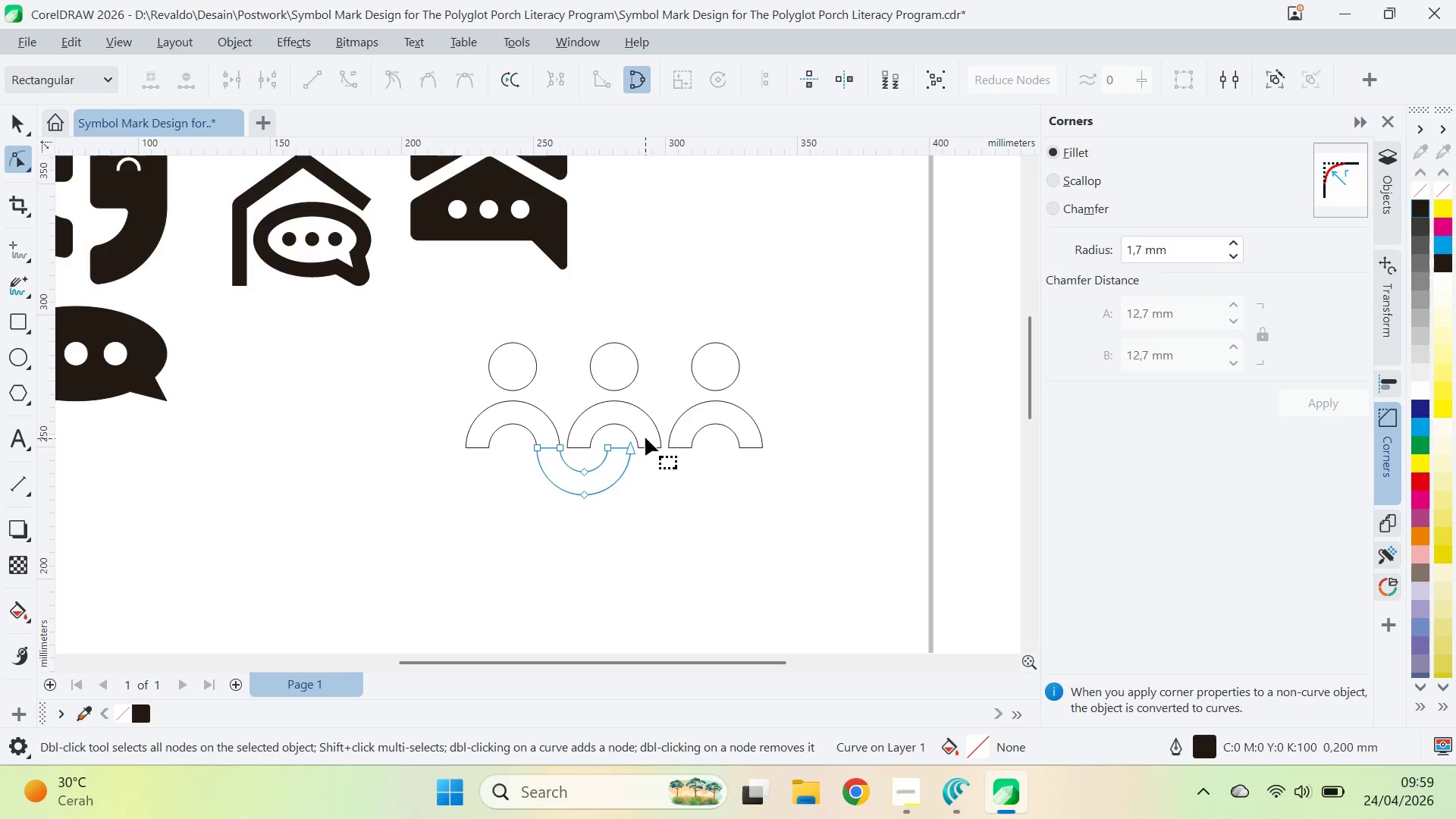 
left_click_drag(start_coordinate=[645, 437], to_coordinate=[580, 522])
 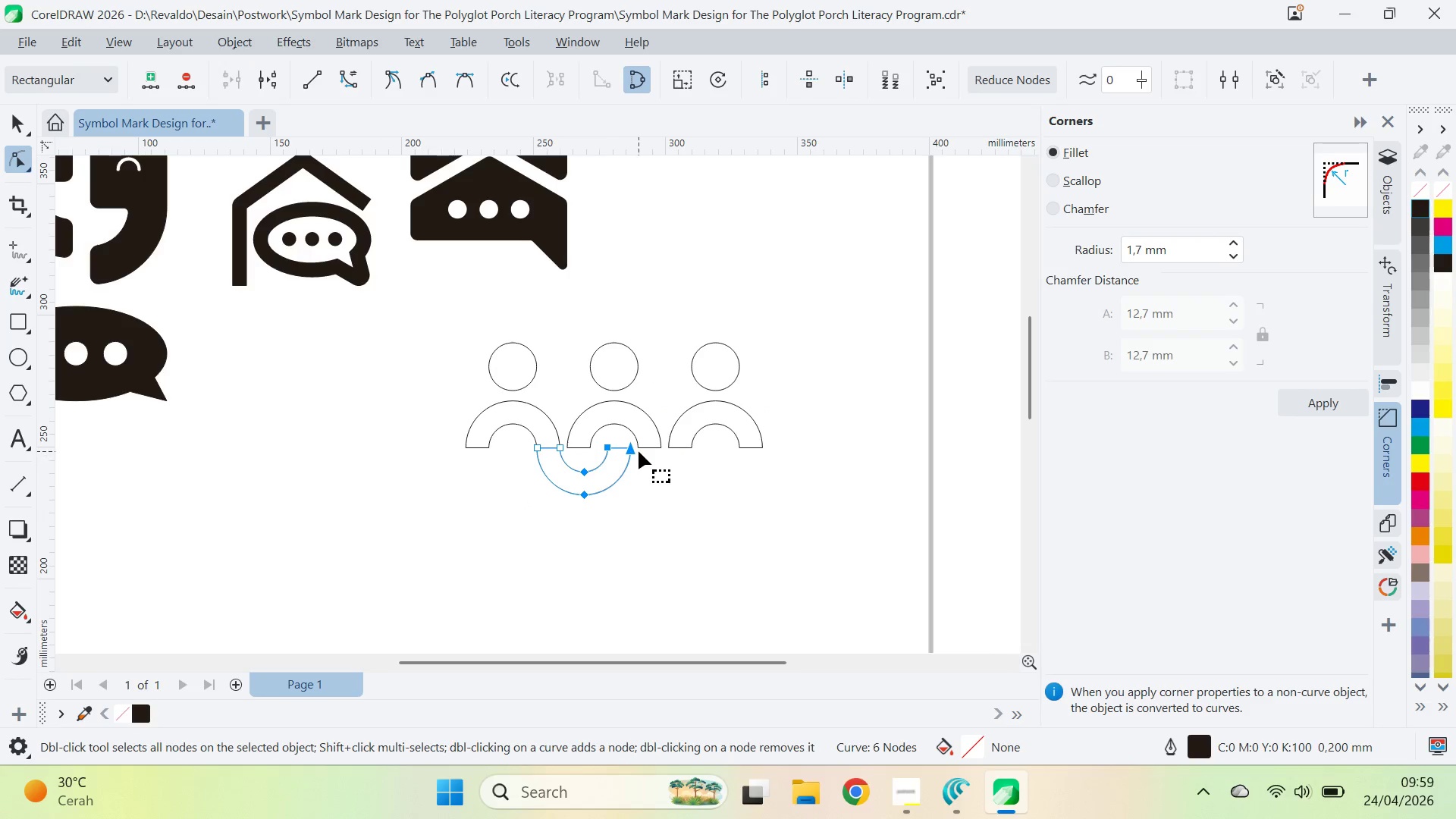 
left_click_drag(start_coordinate=[628, 447], to_coordinate=[590, 445])
 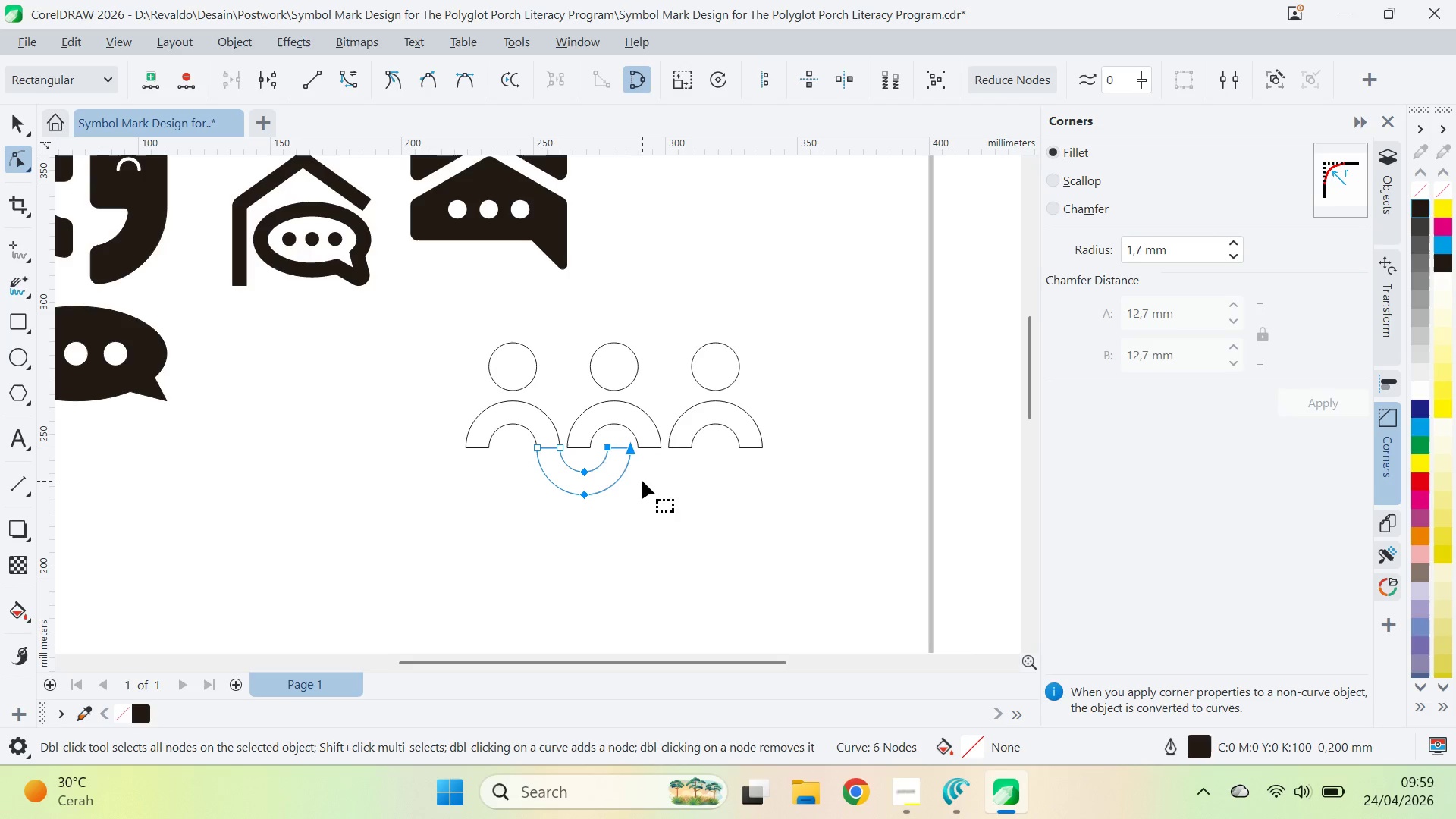 
hold_key(key=ShiftLeft, duration=0.84)
 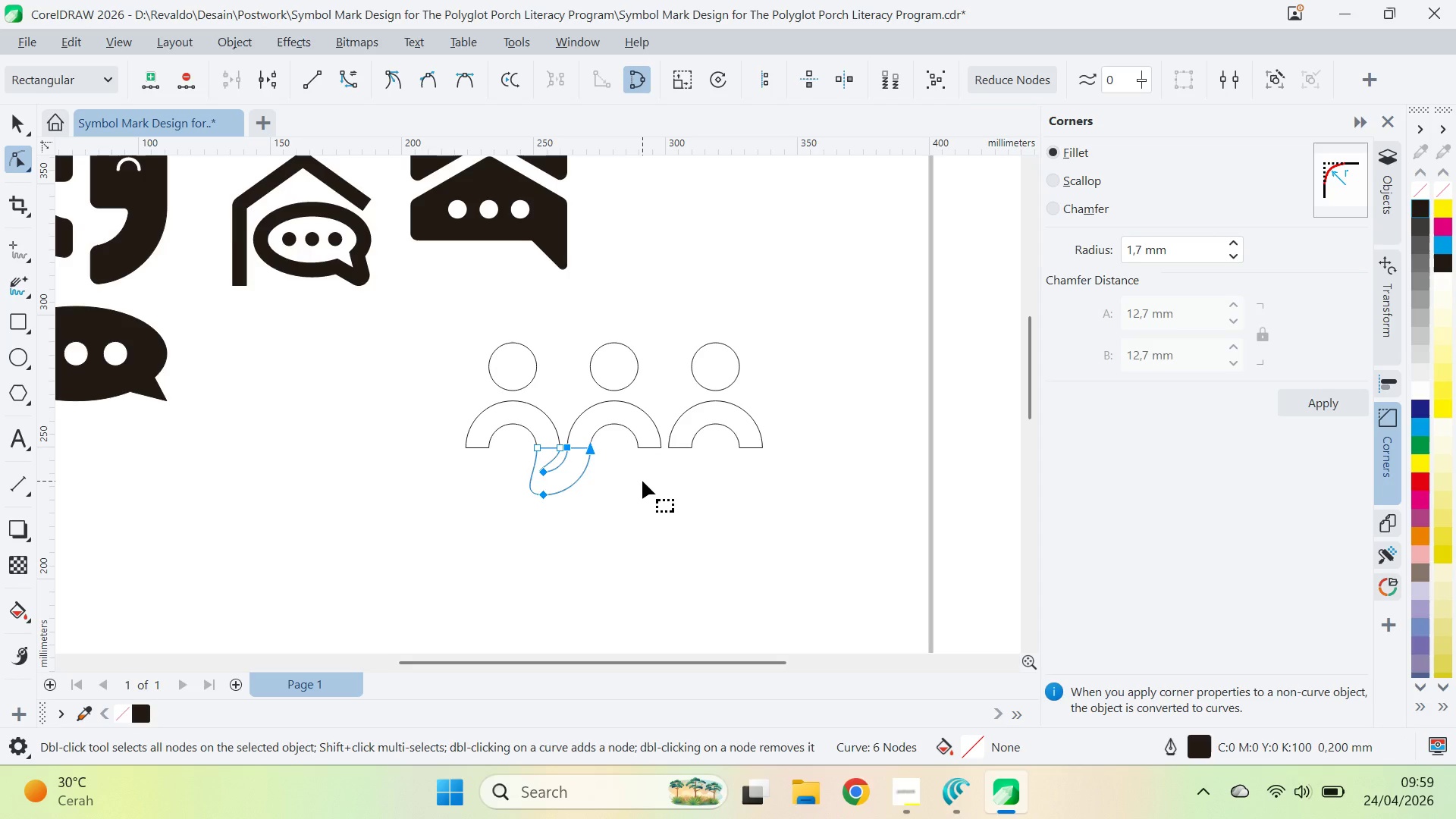 
left_click([642, 481])
 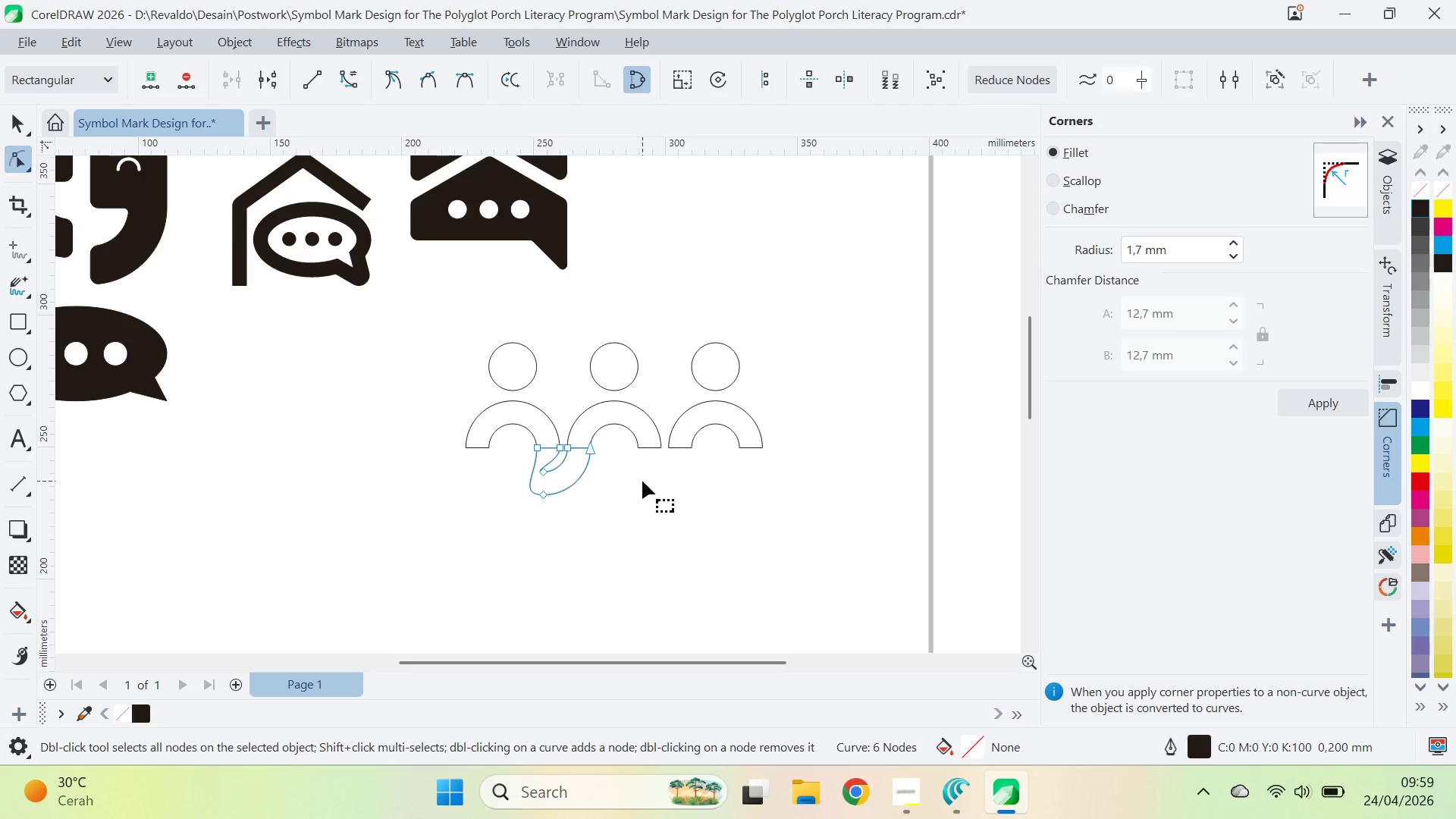 
key(Control+Z)
 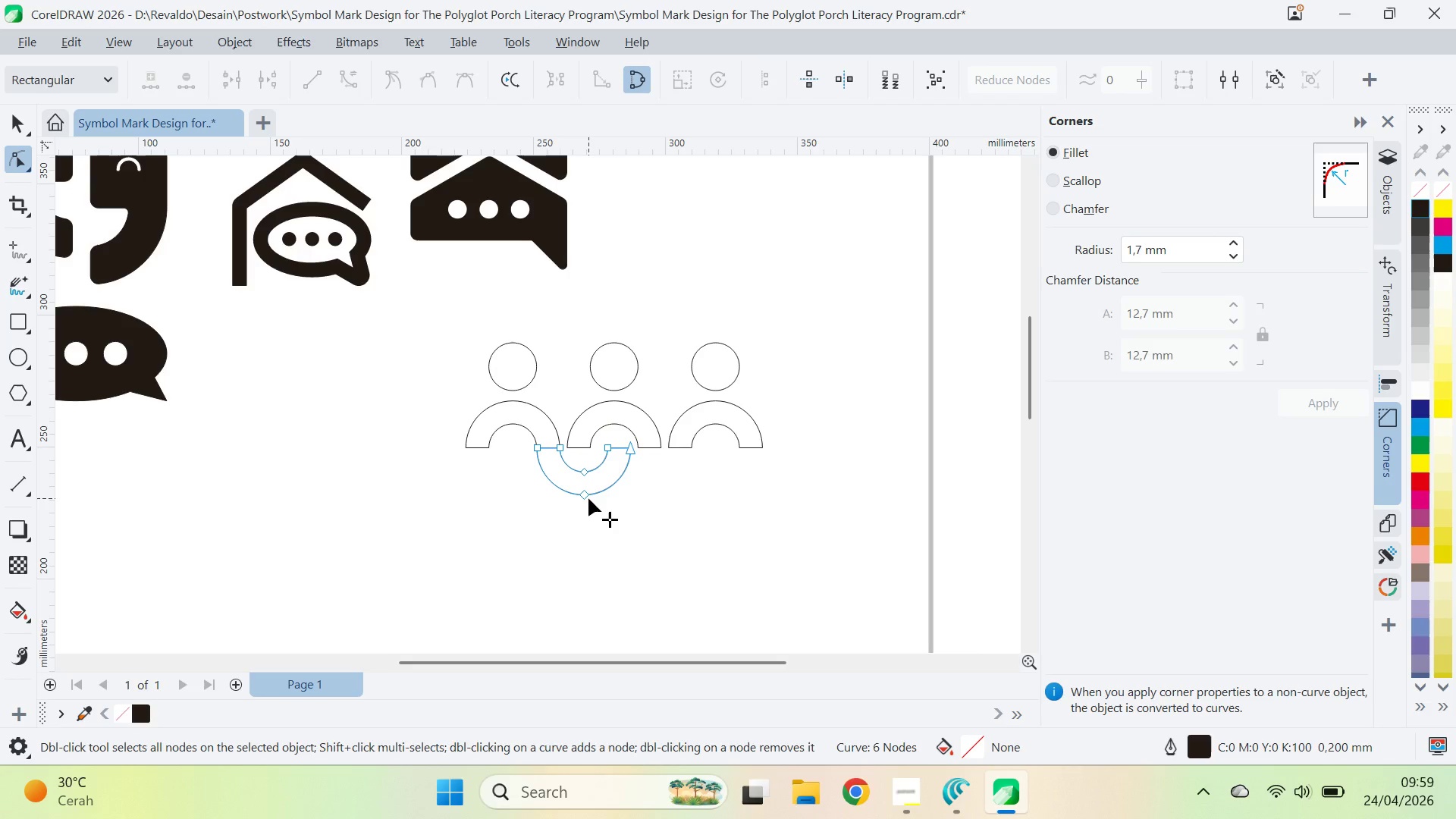 
type(zqv)
 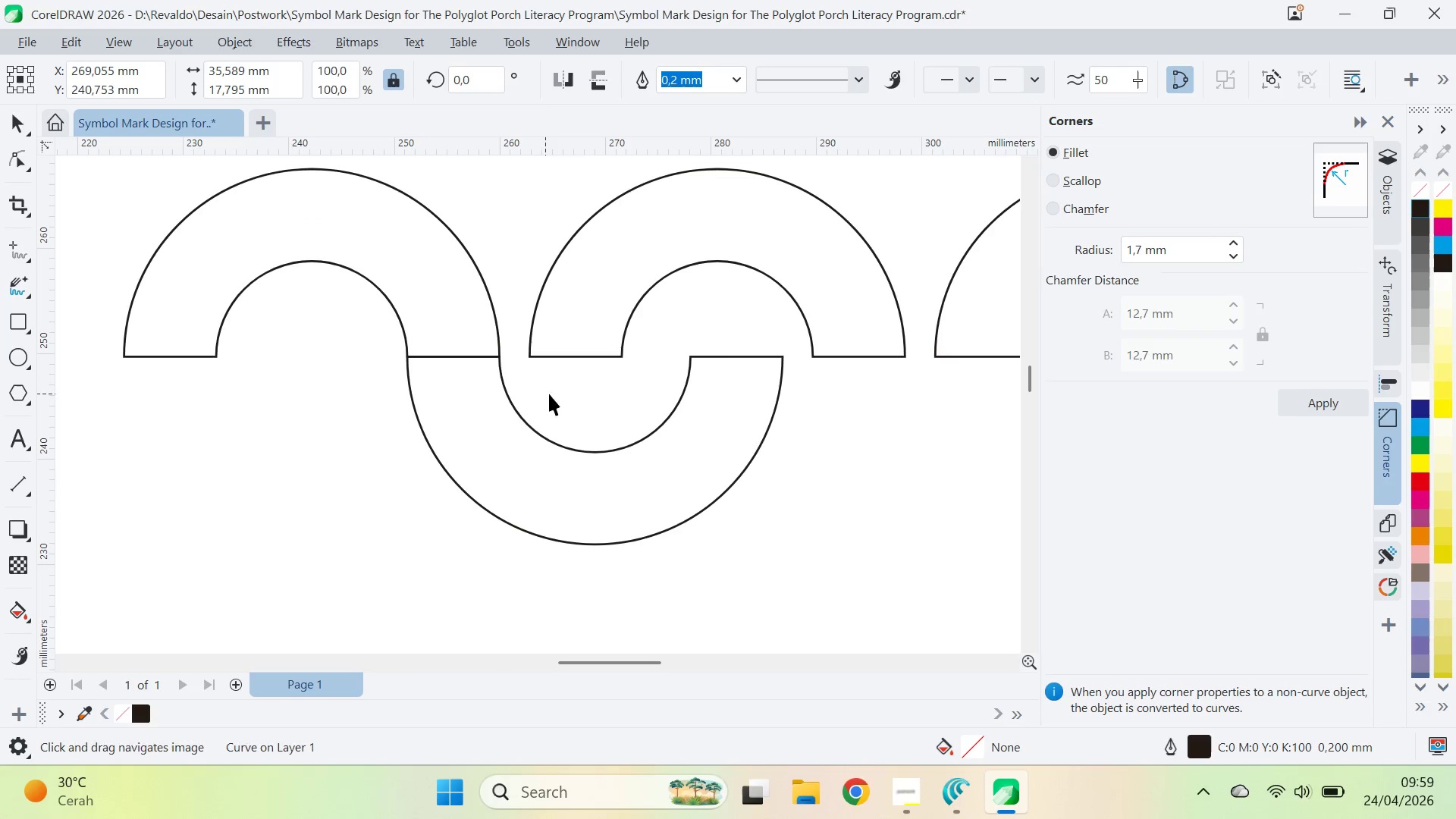 
left_click_drag(start_coordinate=[548, 394], to_coordinate=[592, 399])
 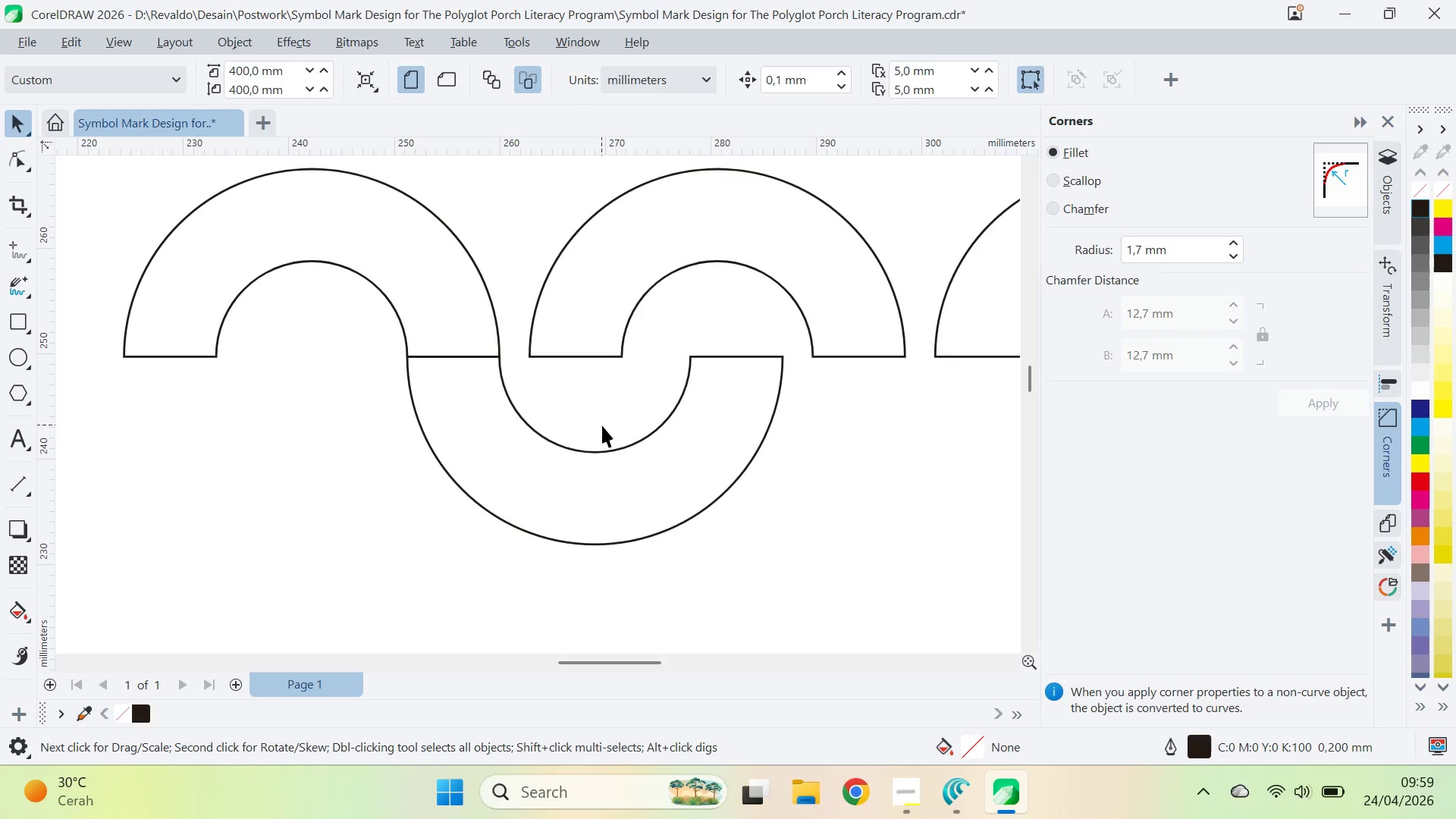 
double_click([670, 433])
 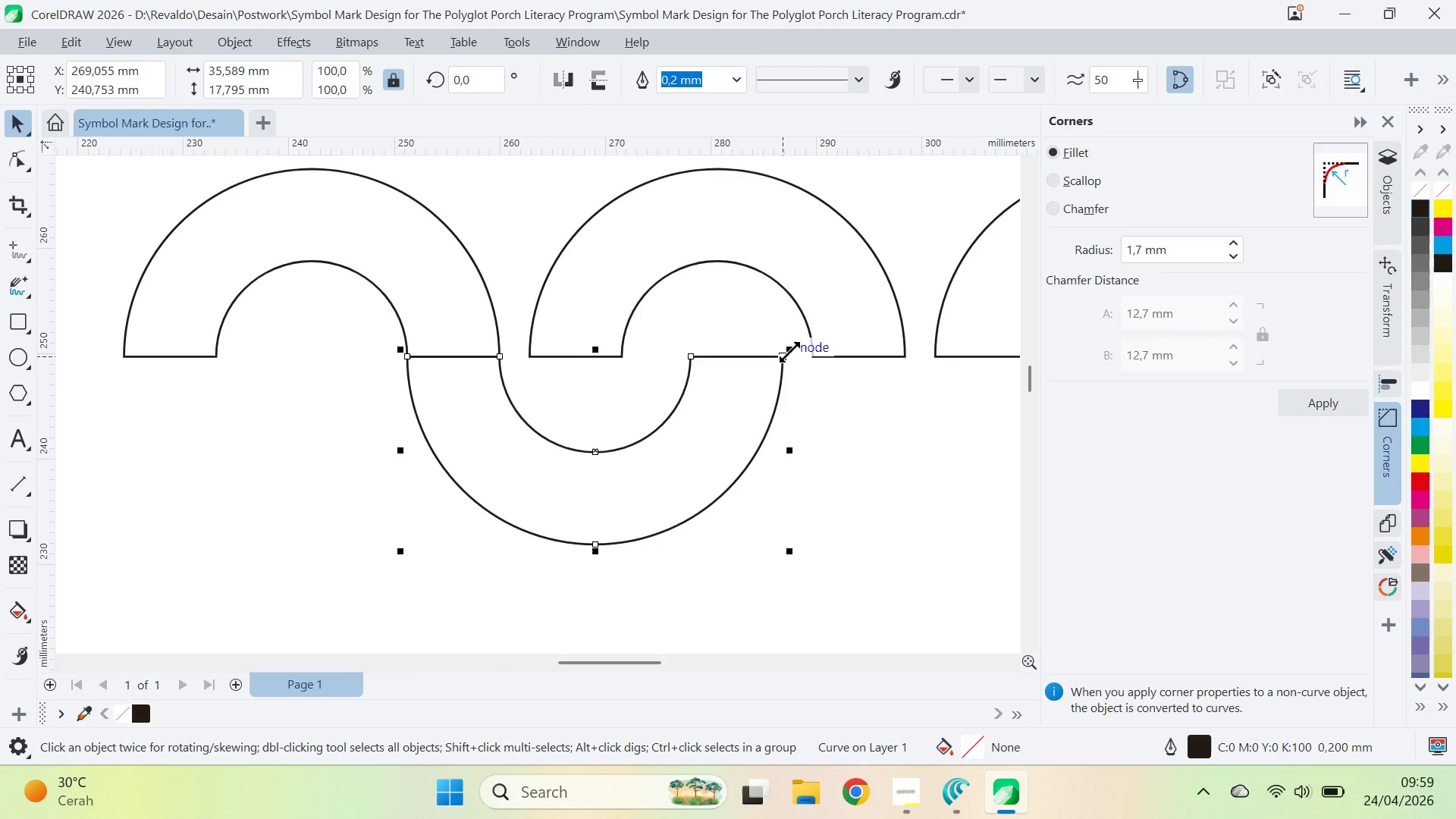 
left_click_drag(start_coordinate=[789, 352], to_coordinate=[598, 401])
 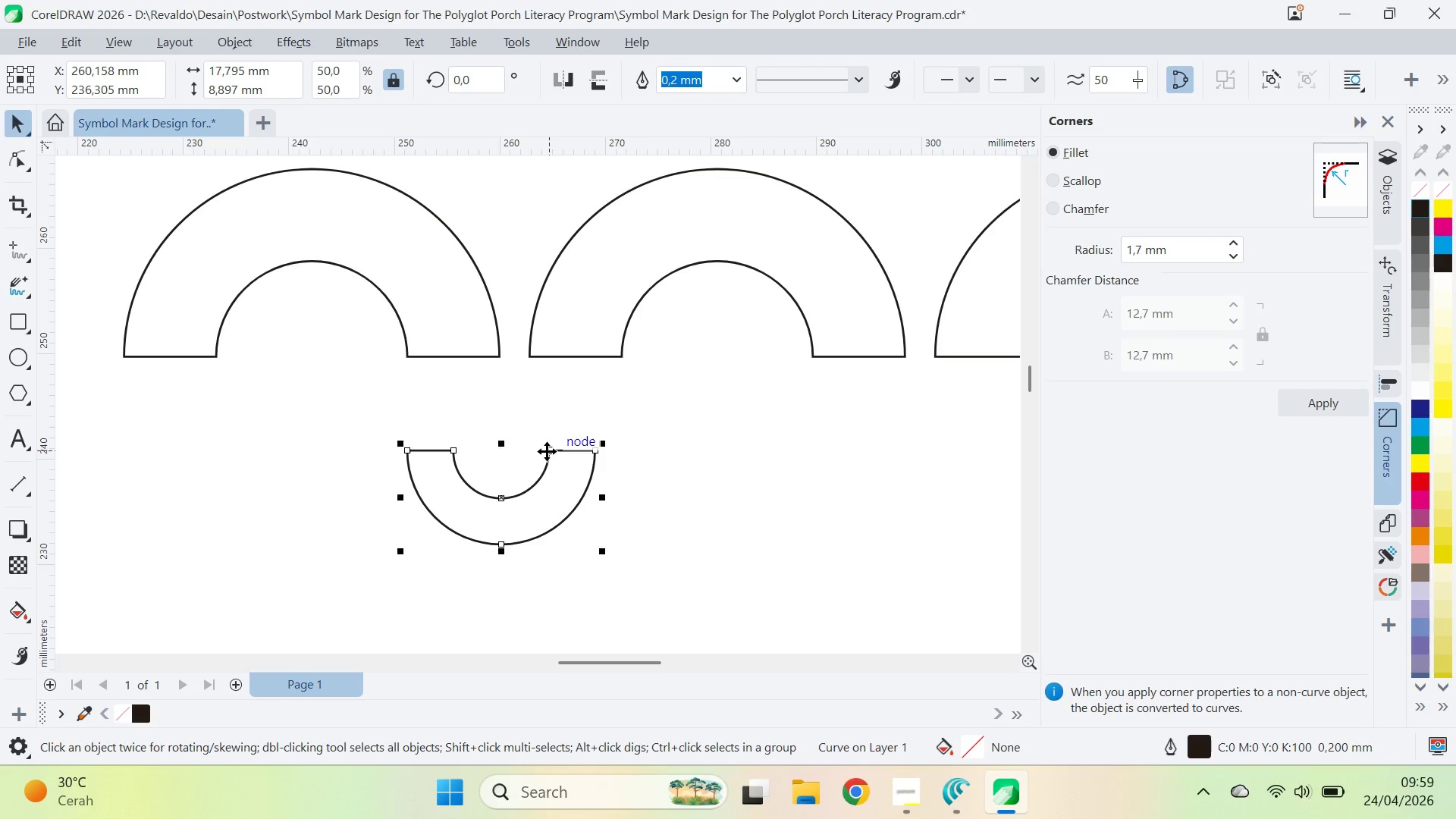 
left_click_drag(start_coordinate=[547, 451], to_coordinate=[574, 359])
 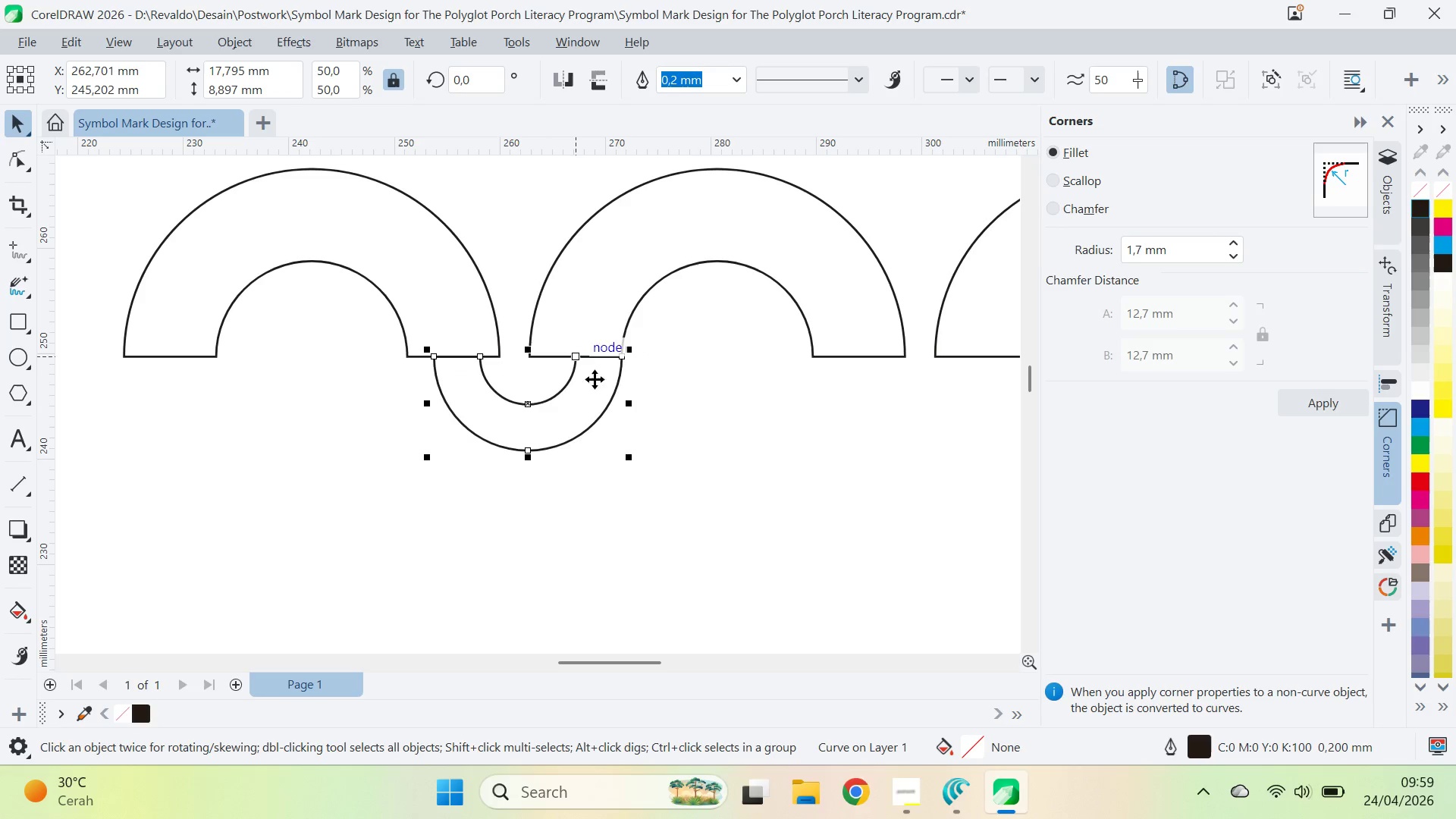 
key(Control+Z)
 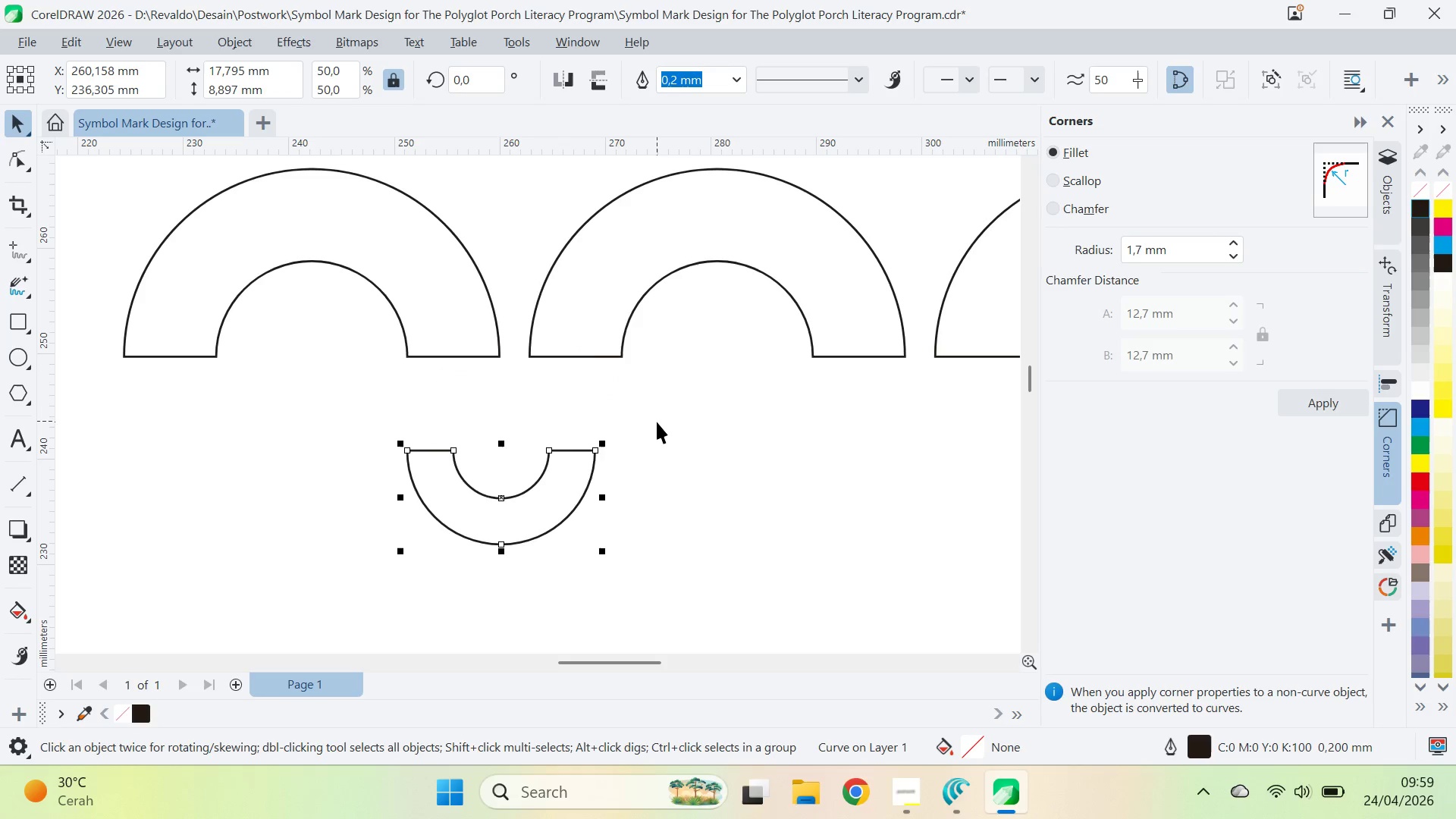 
key(Control+Z)
 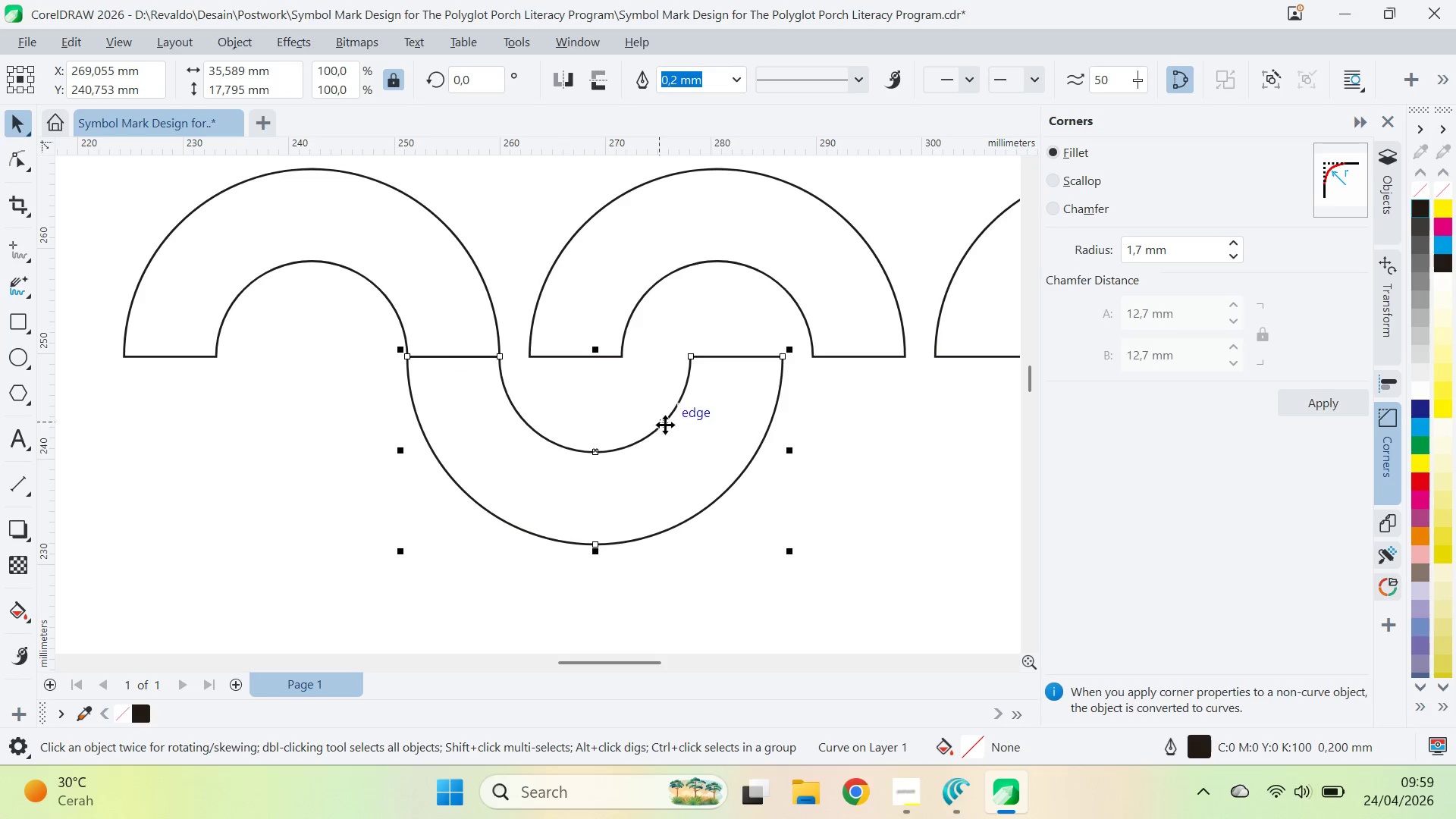 
left_click([668, 425])
 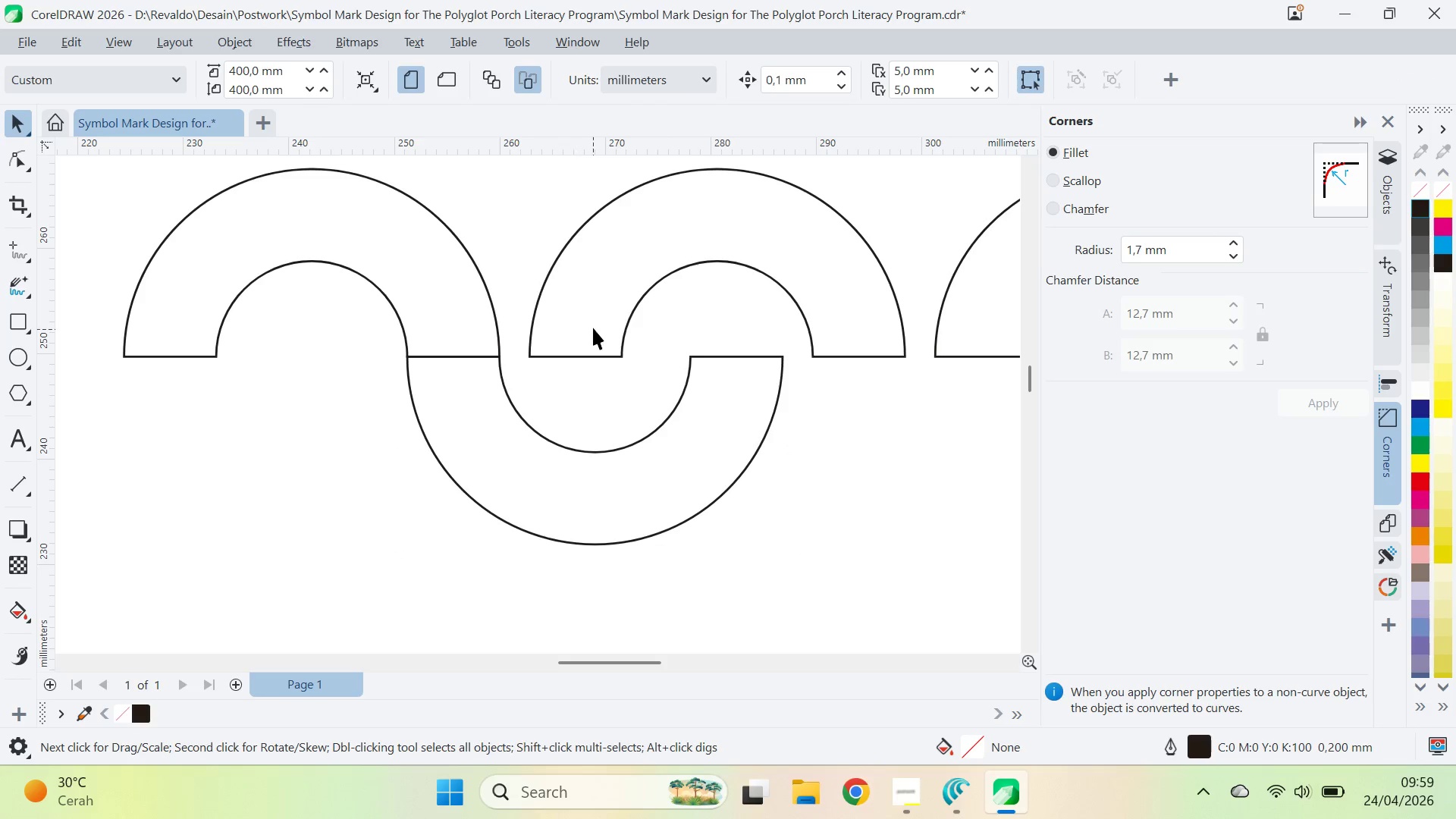 
left_click([661, 508])
 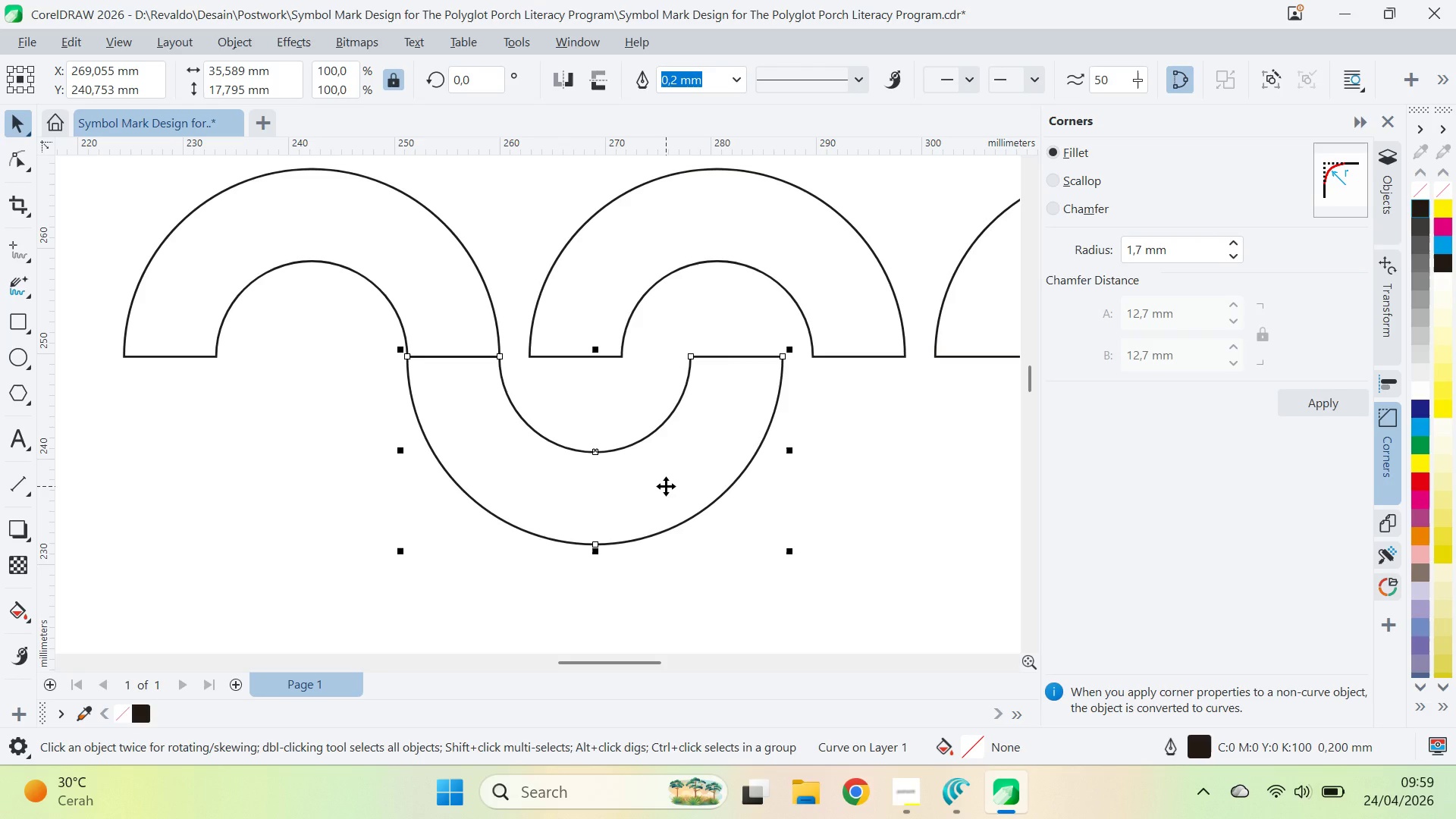 
key(A)
 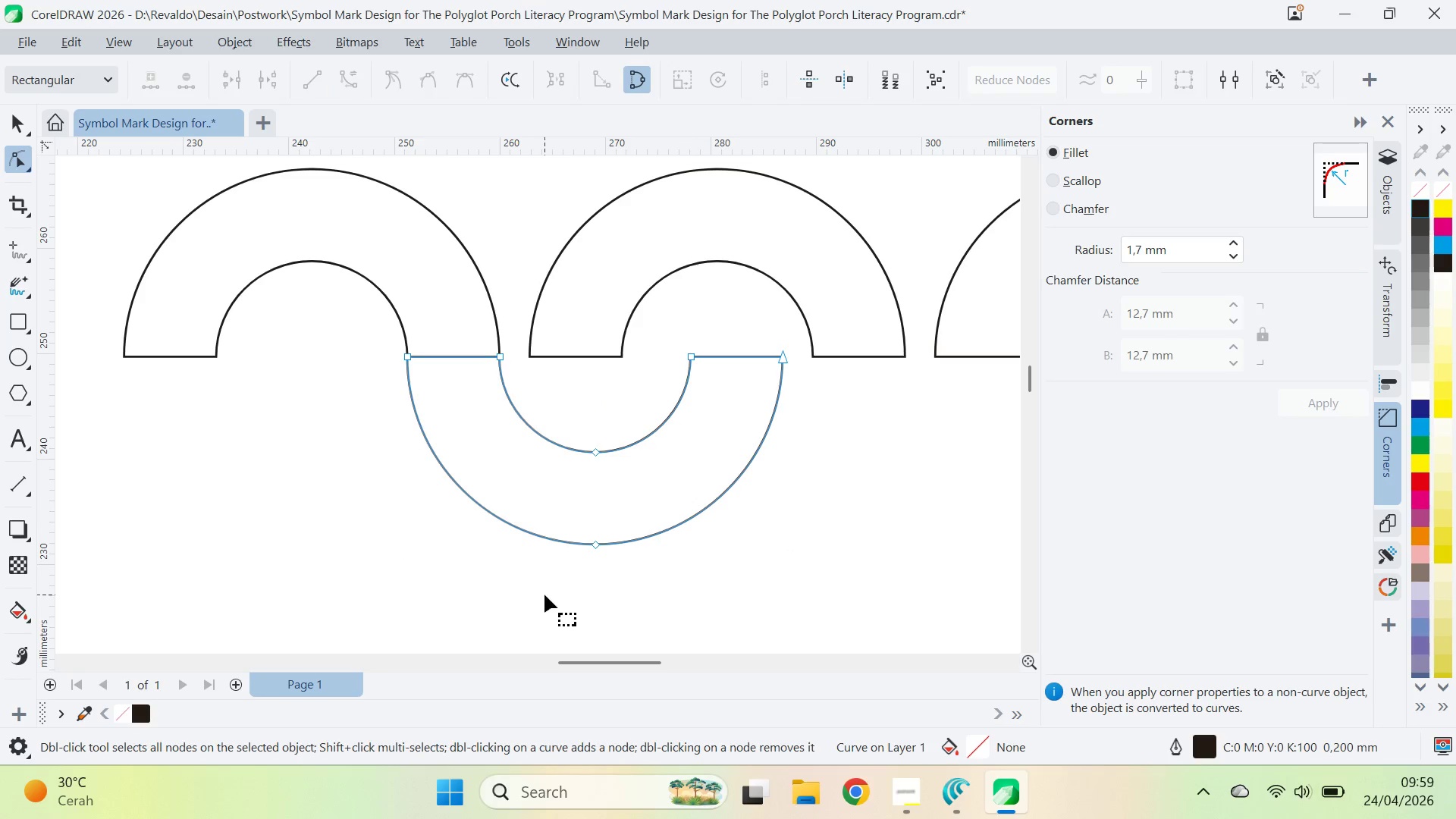 
left_click_drag(start_coordinate=[544, 595], to_coordinate=[827, 334])
 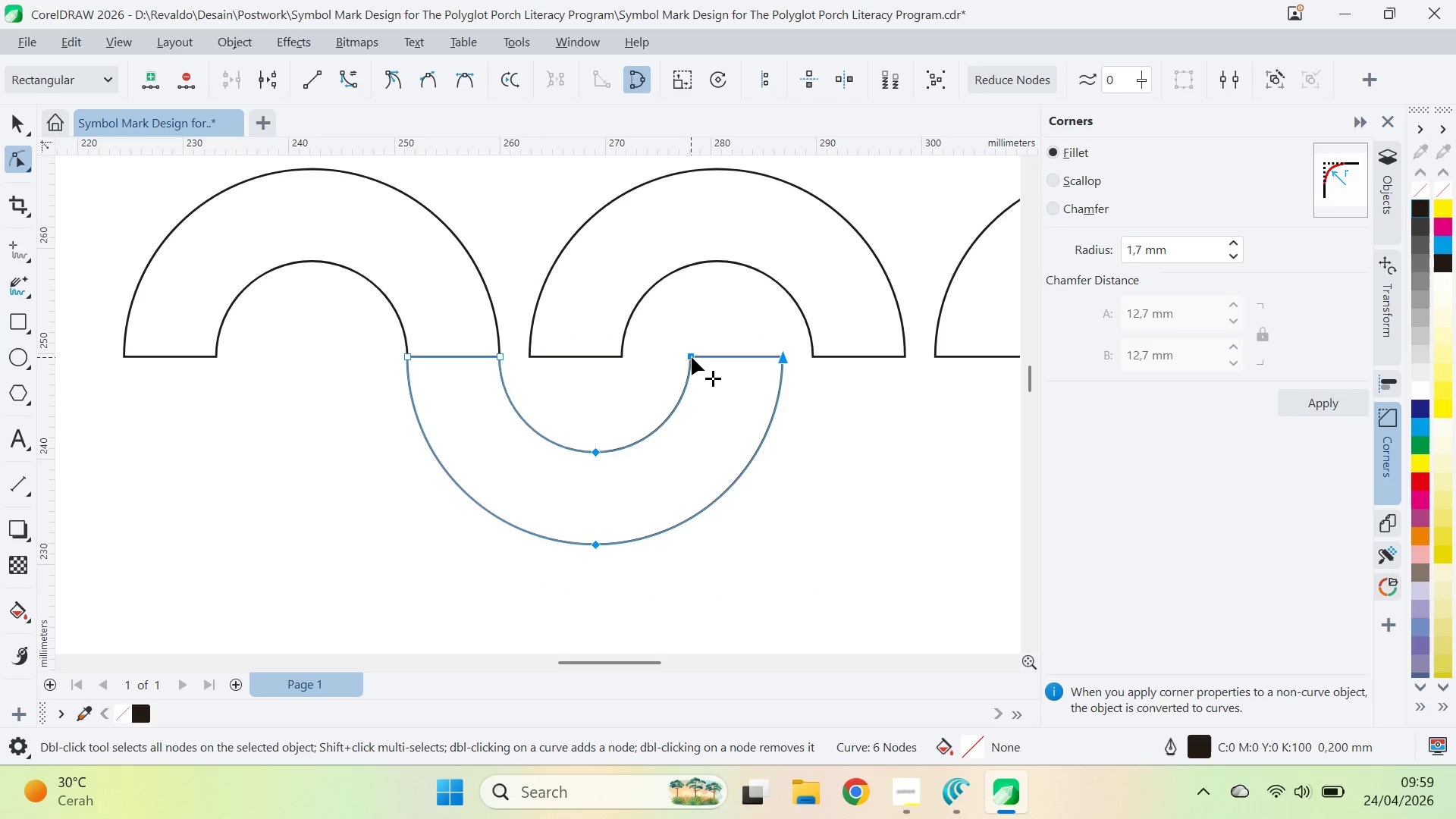 
left_click_drag(start_coordinate=[692, 357], to_coordinate=[535, 366])
 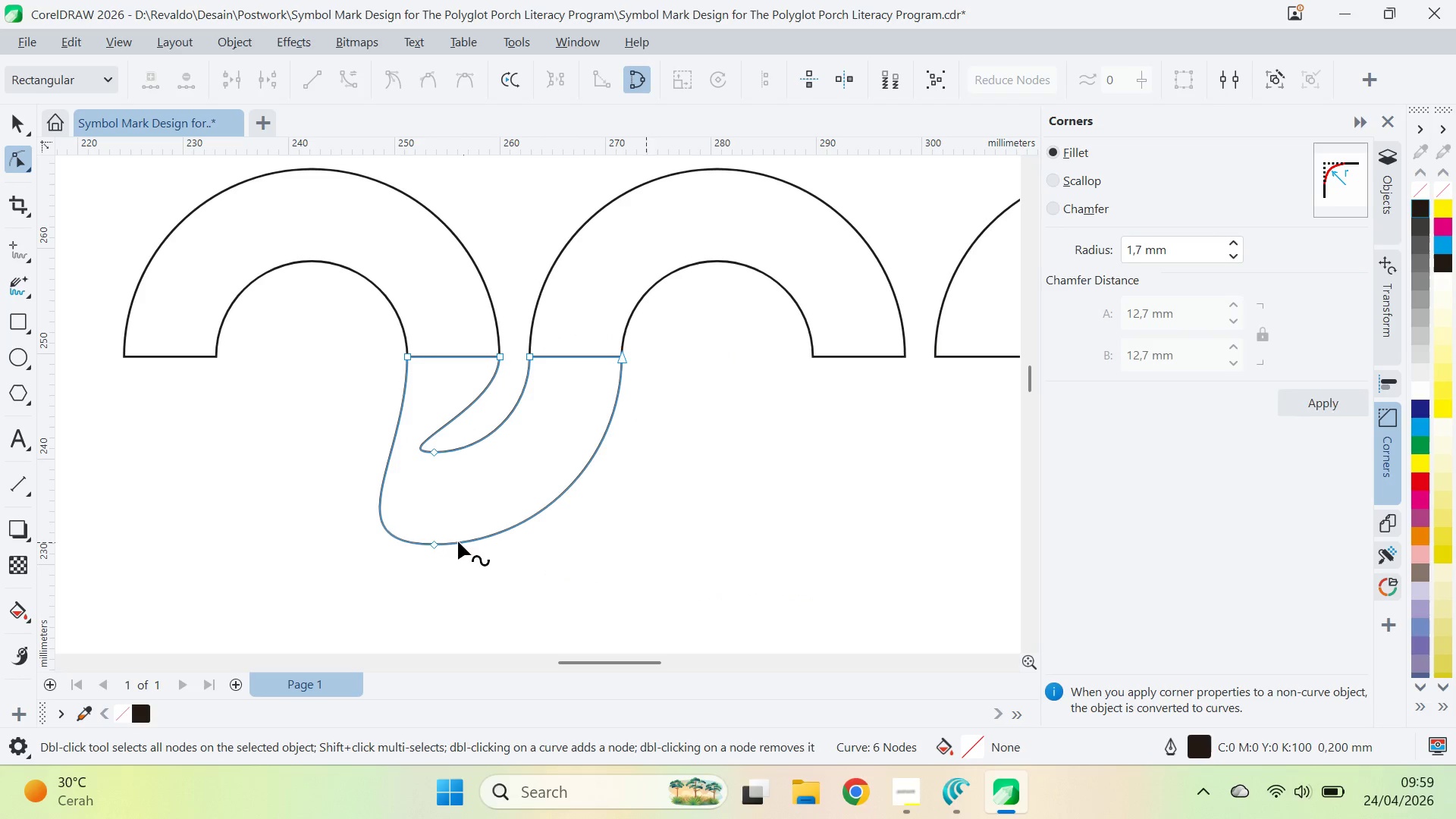 
hold_key(key=ShiftLeft, duration=2.12)
 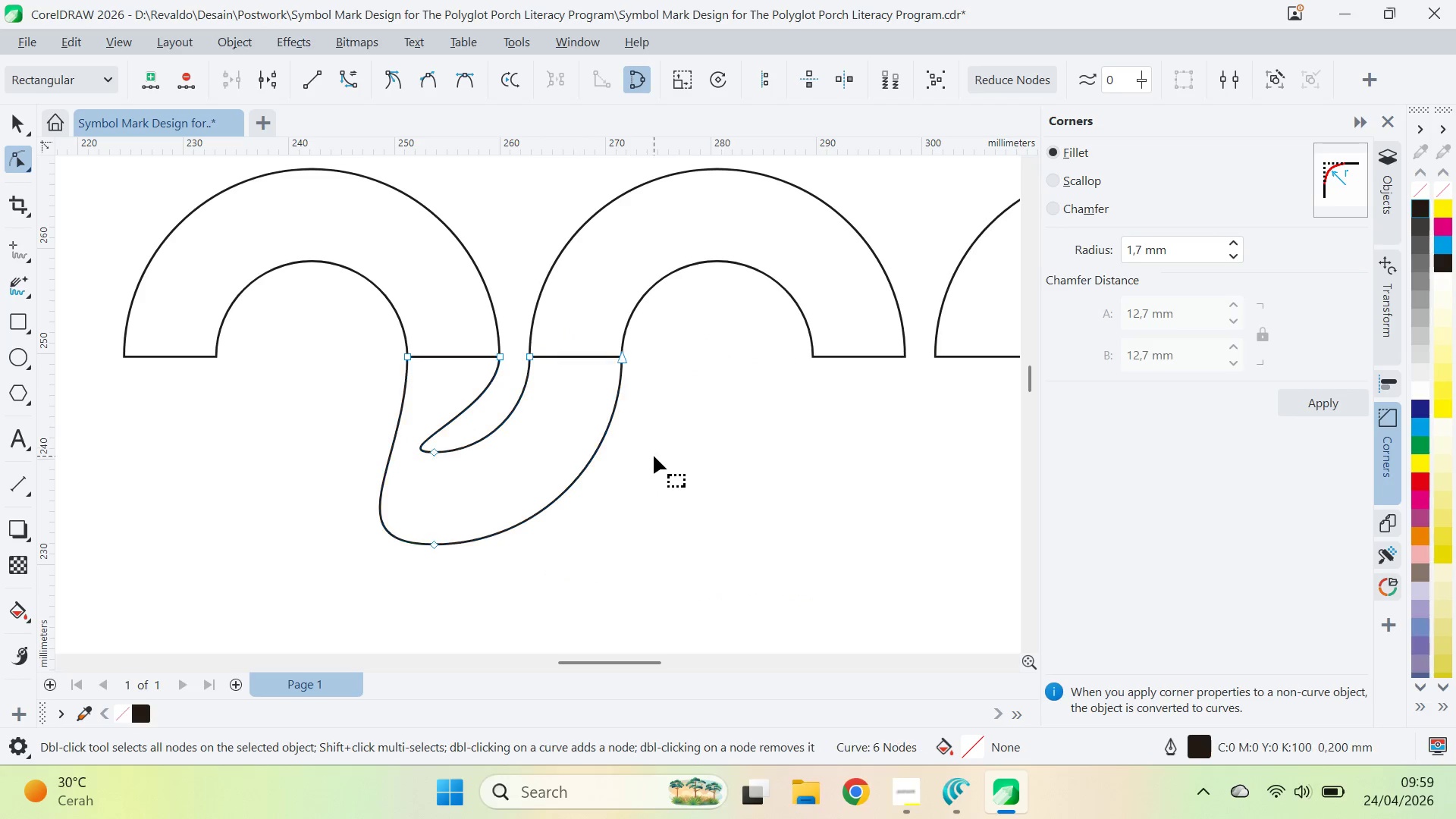 
left_click([654, 456])
 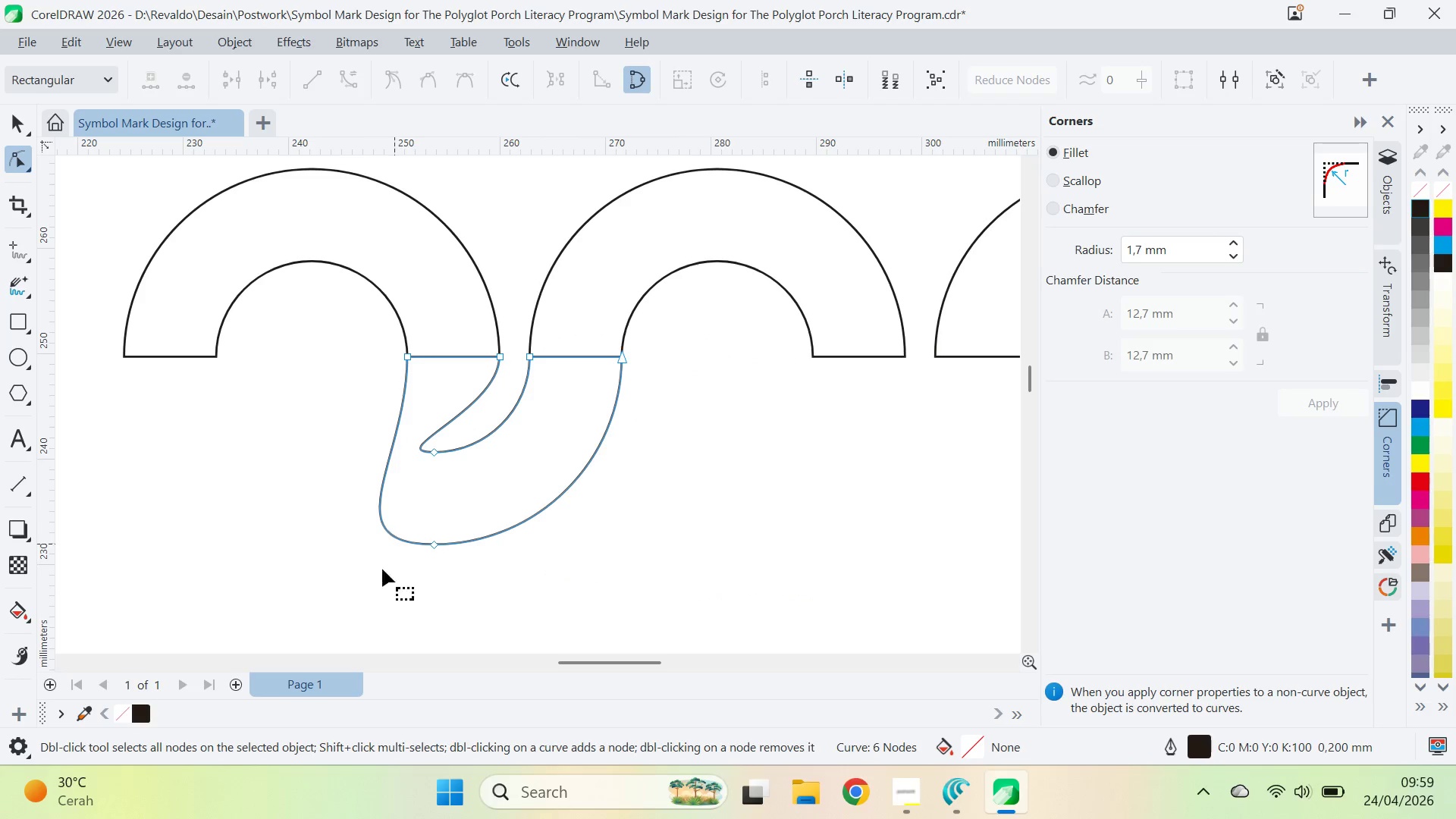 
left_click_drag(start_coordinate=[385, 582], to_coordinate=[472, 413])
 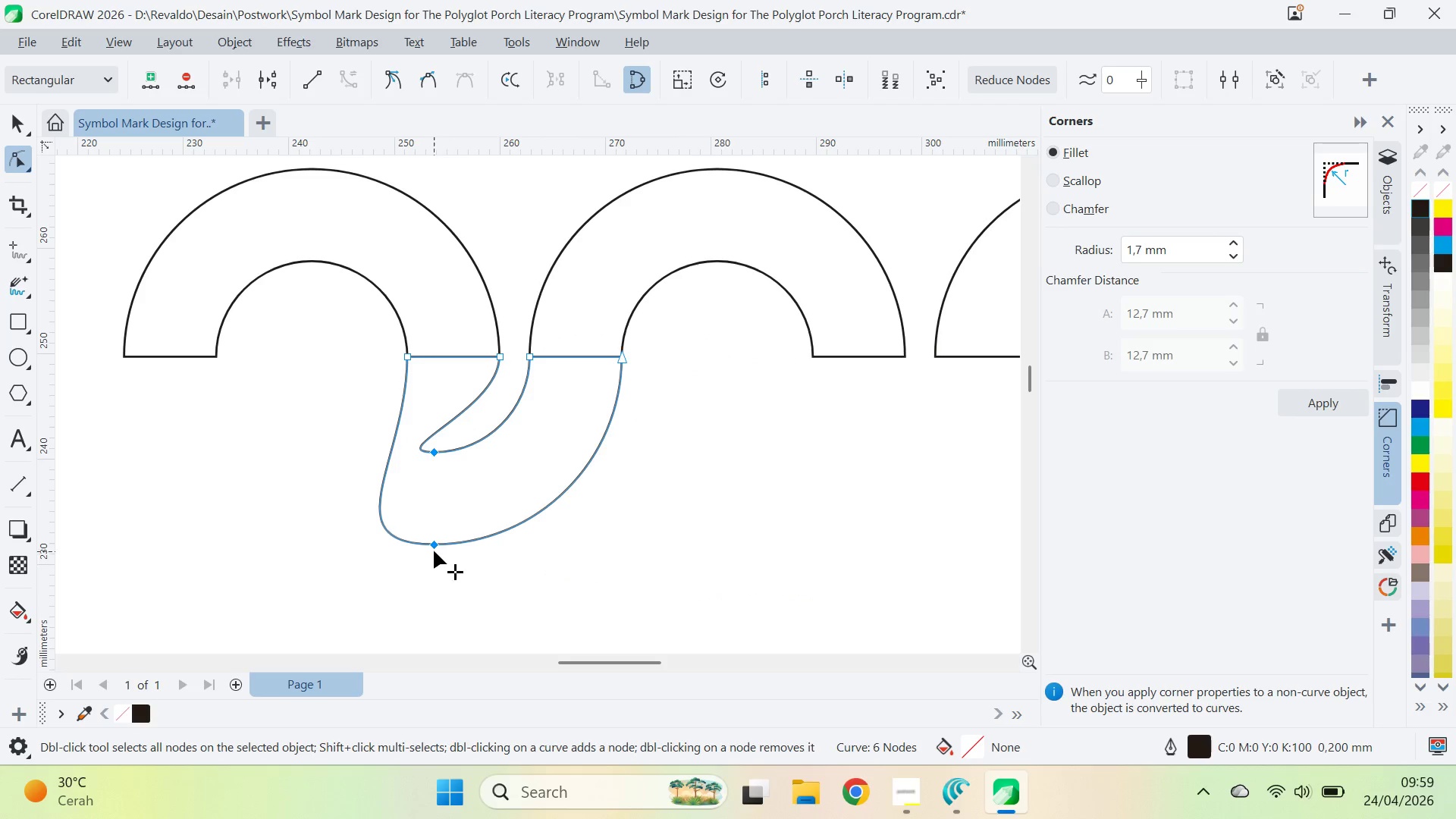 
left_click_drag(start_coordinate=[435, 548], to_coordinate=[510, 552])
 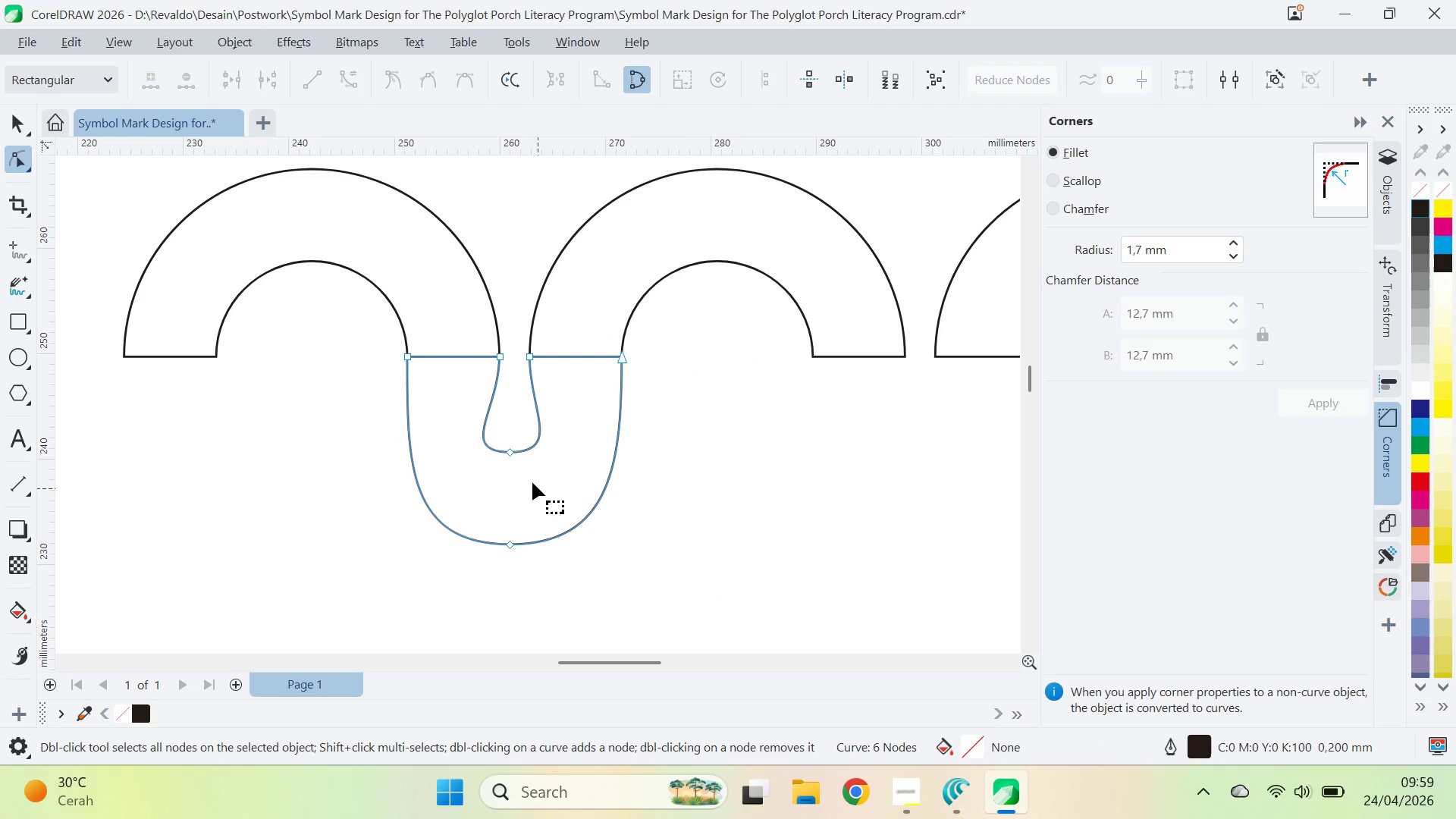 
hold_key(key=ShiftLeft, duration=2.64)
 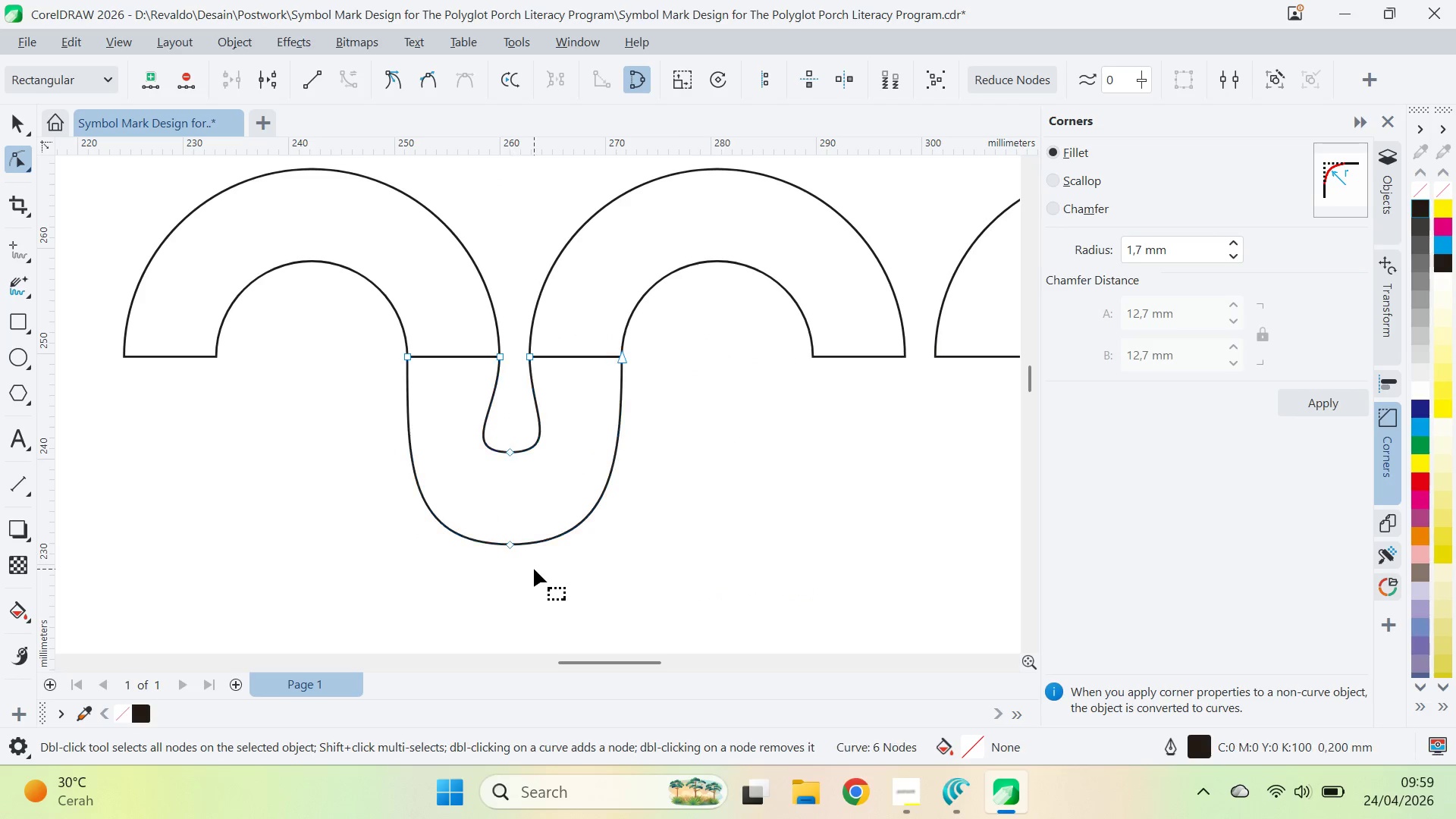 
left_click([534, 569])
 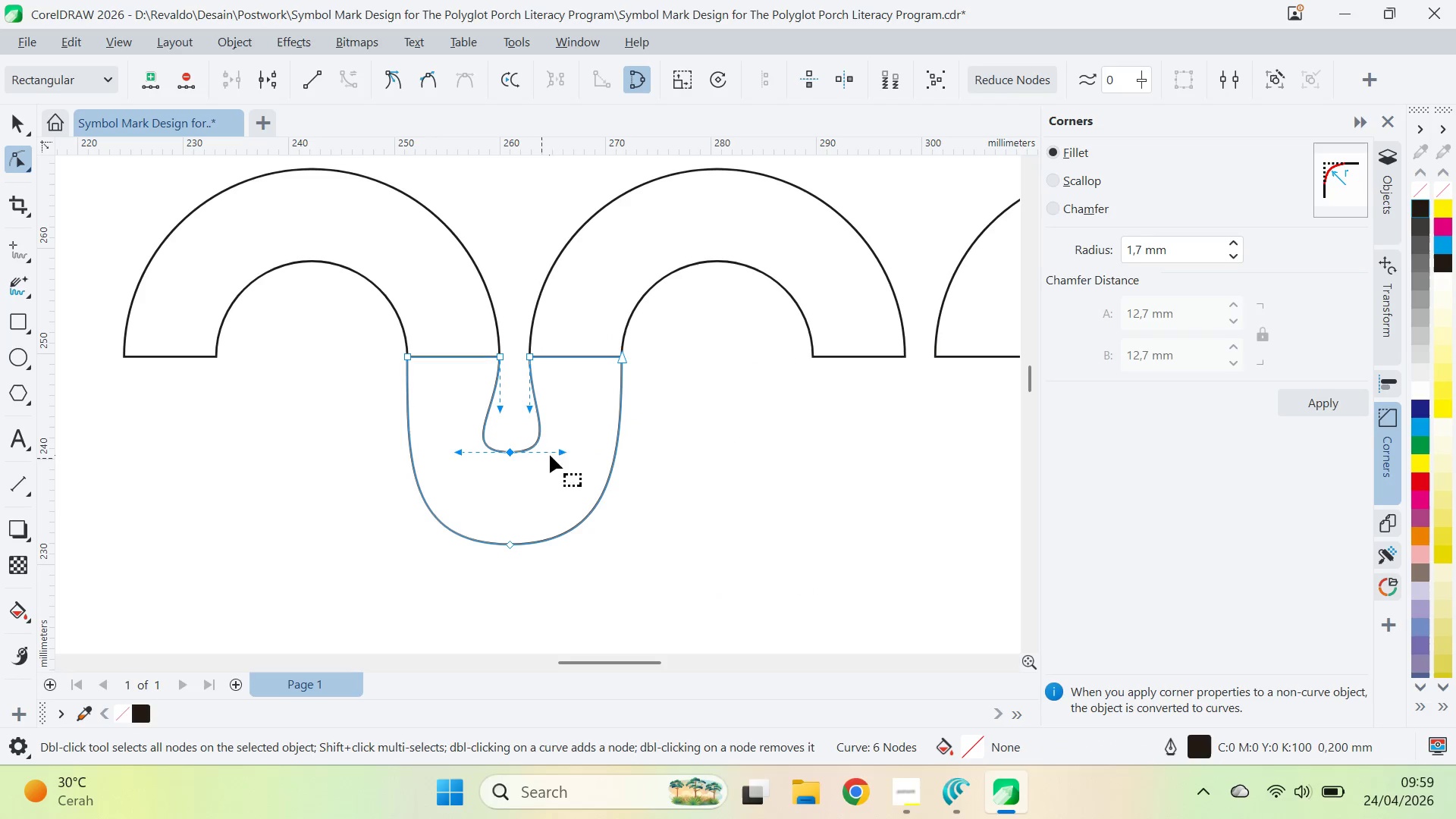 
left_click_drag(start_coordinate=[562, 453], to_coordinate=[538, 451])
 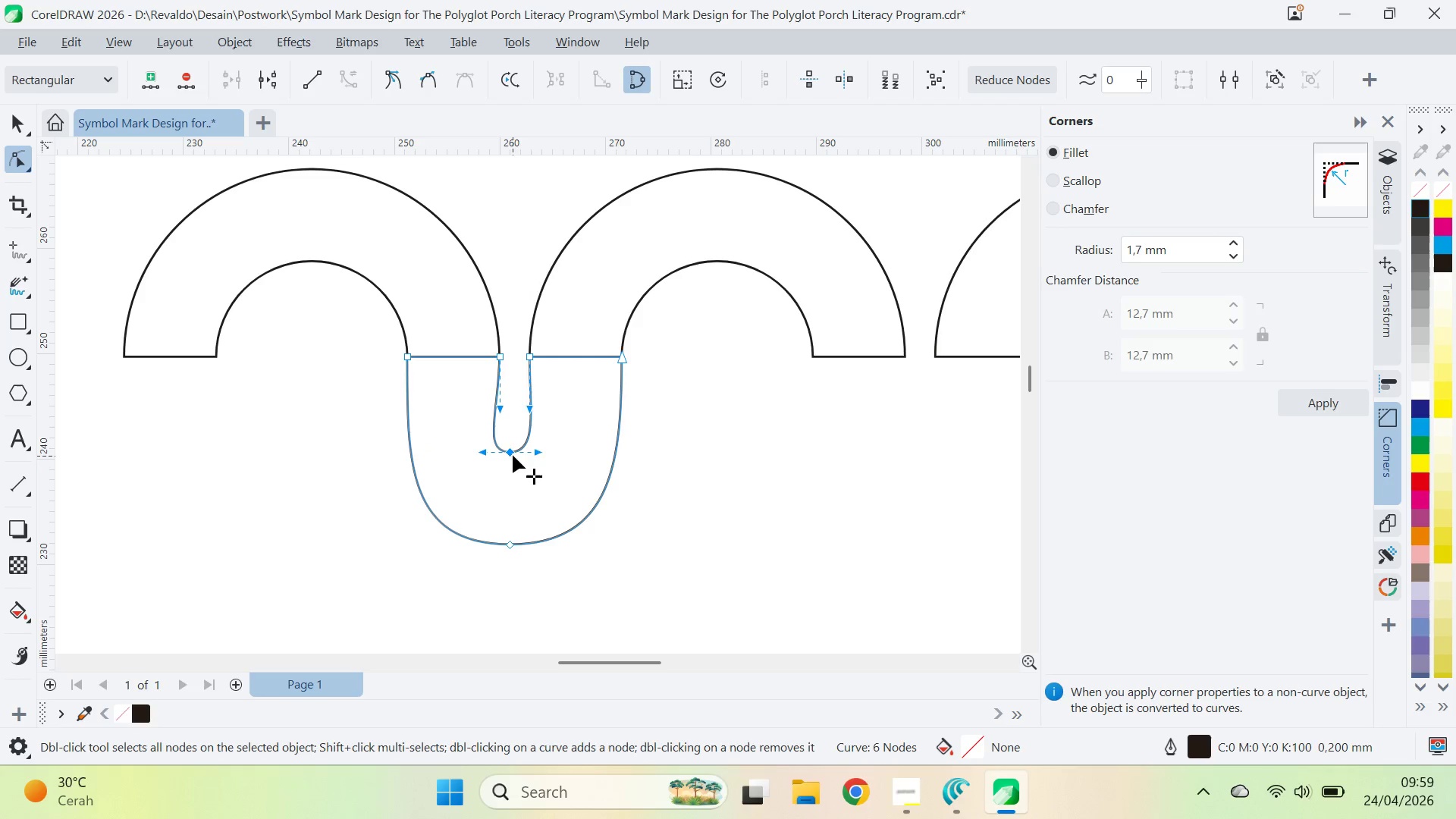 
hold_key(key=ShiftLeft, duration=1.81)
 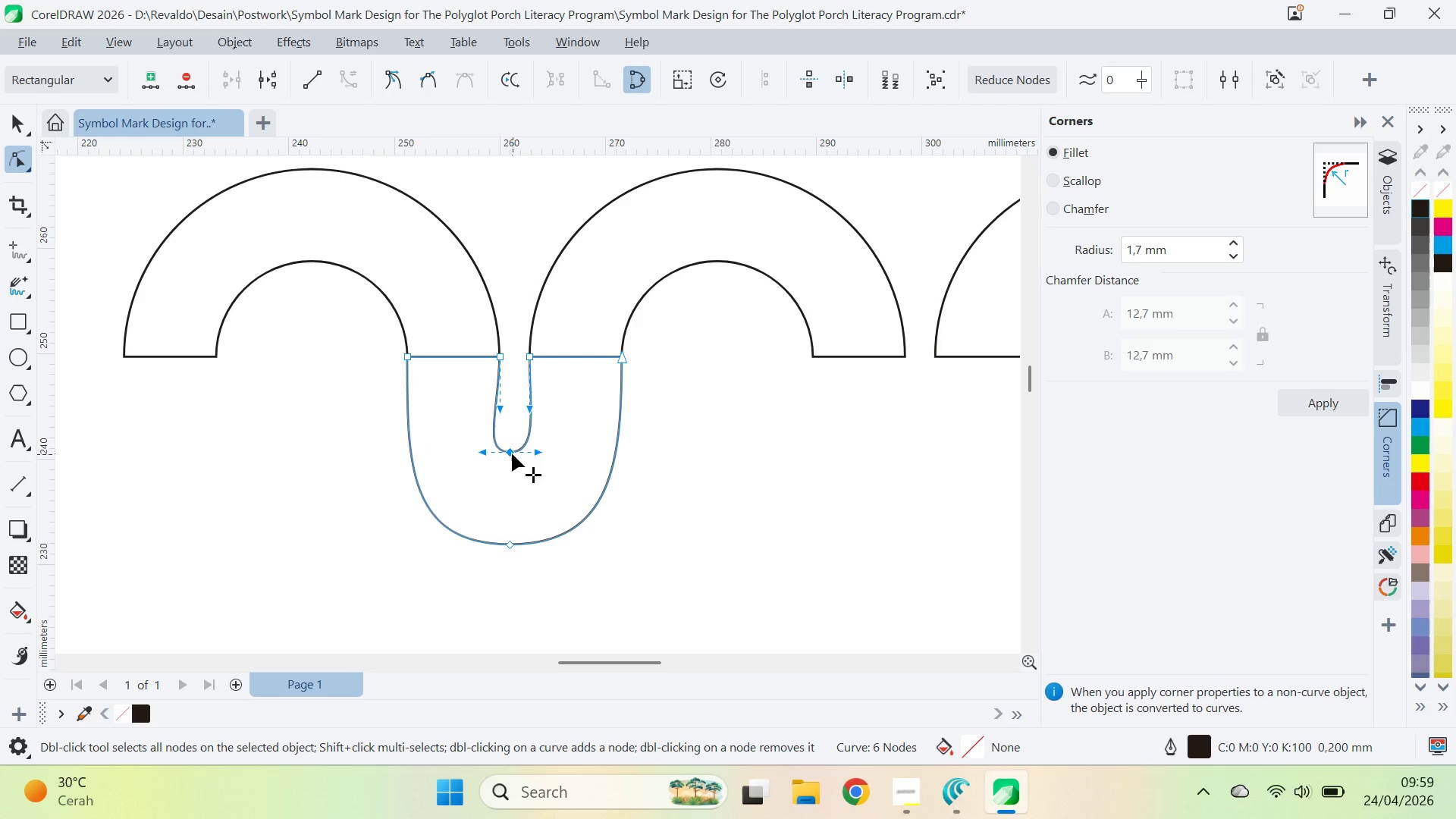 
left_click([512, 453])
 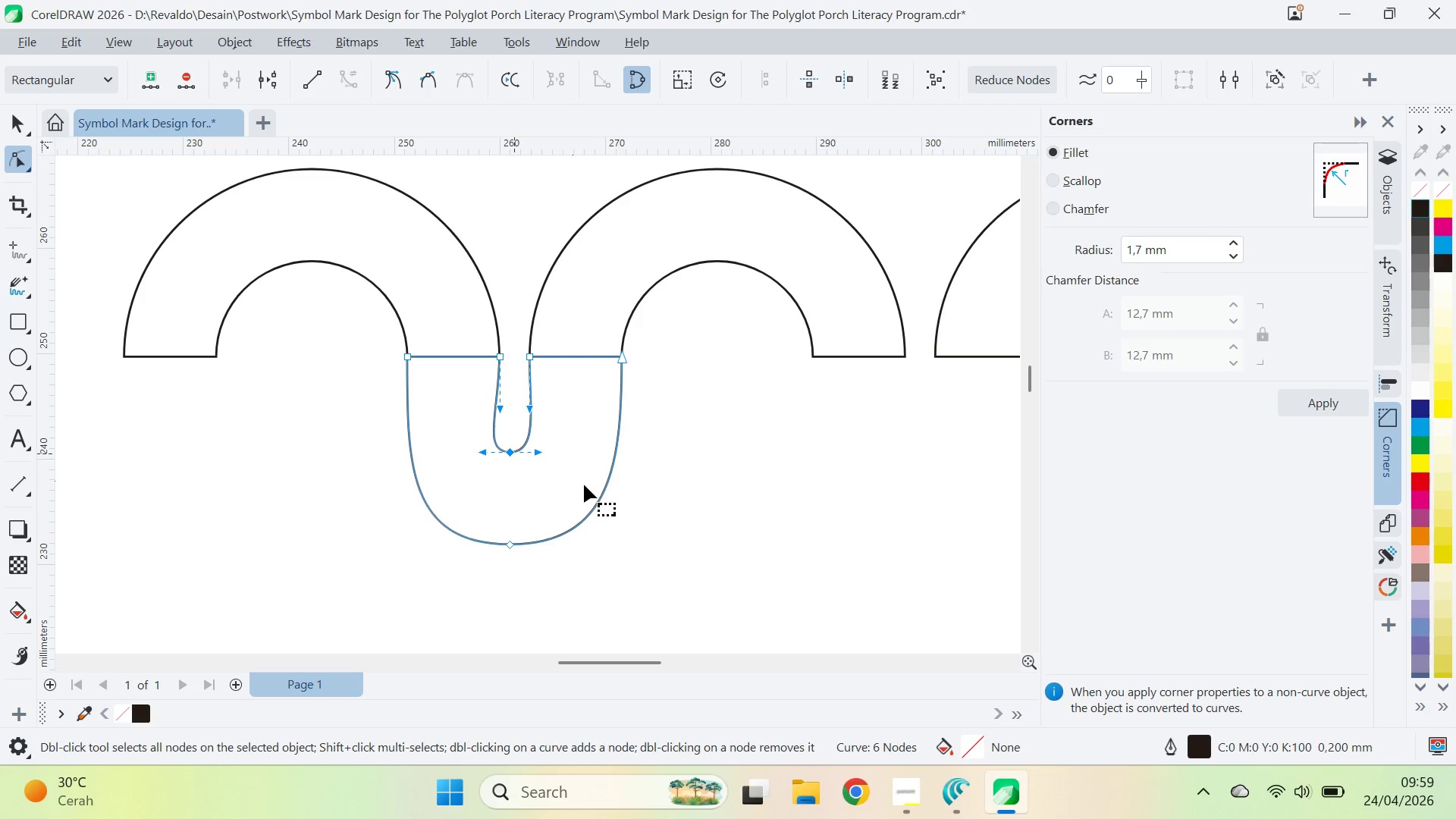 
left_click([639, 496])
 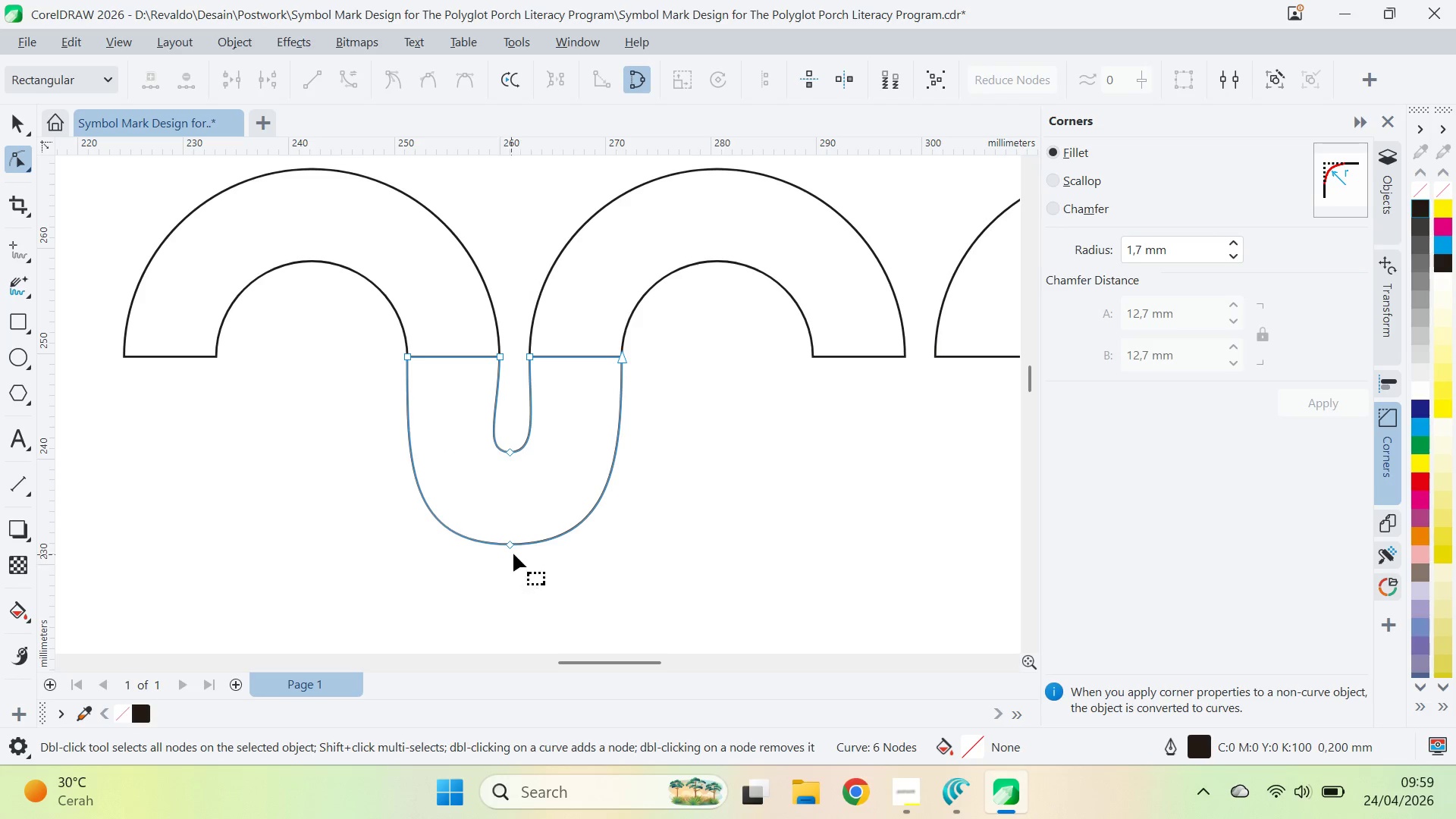 
left_click([515, 549])
 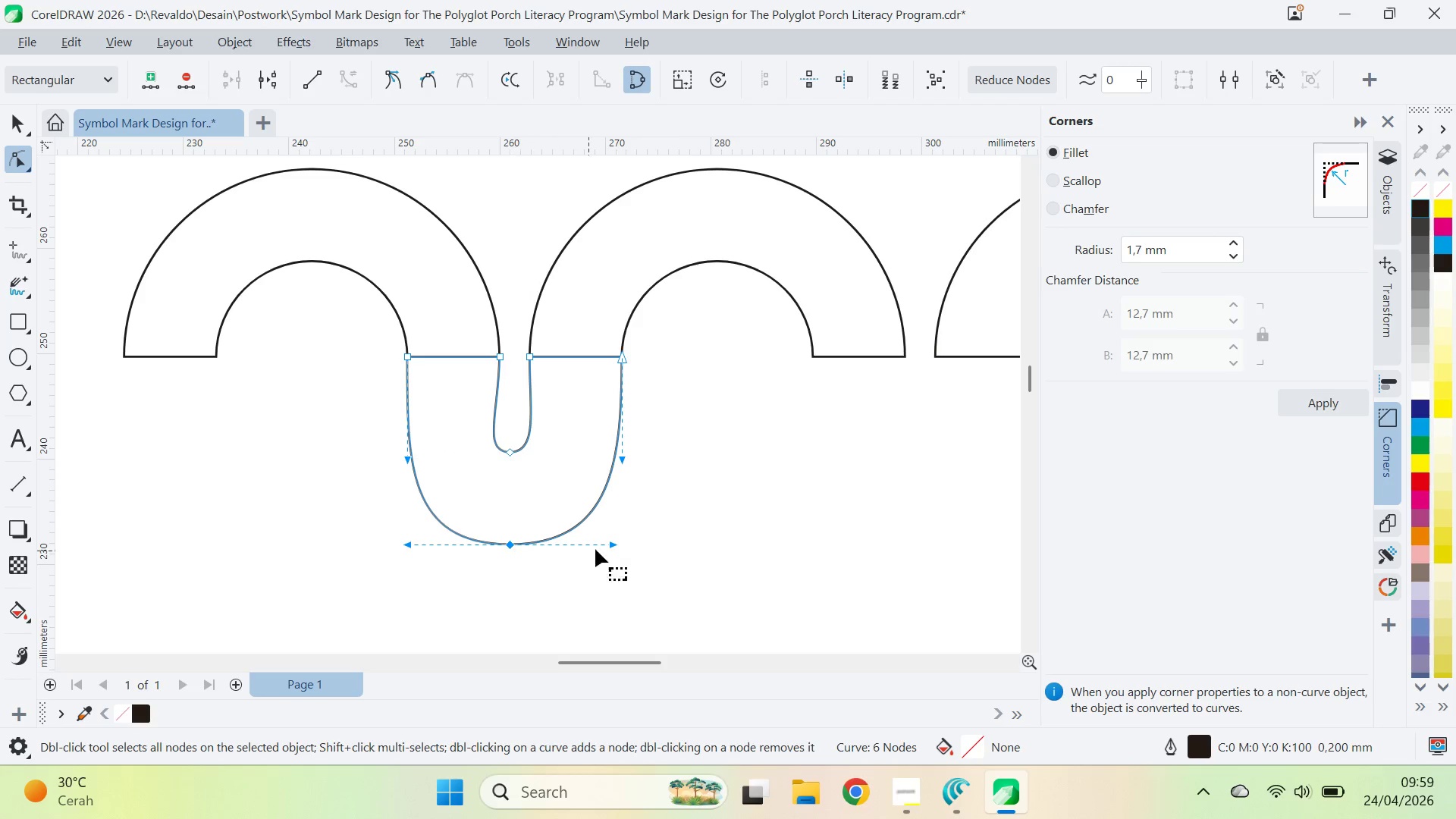 
hold_key(key=ShiftLeft, duration=1.03)
left_click_drag(start_coordinate=[616, 545], to_coordinate=[588, 550])
 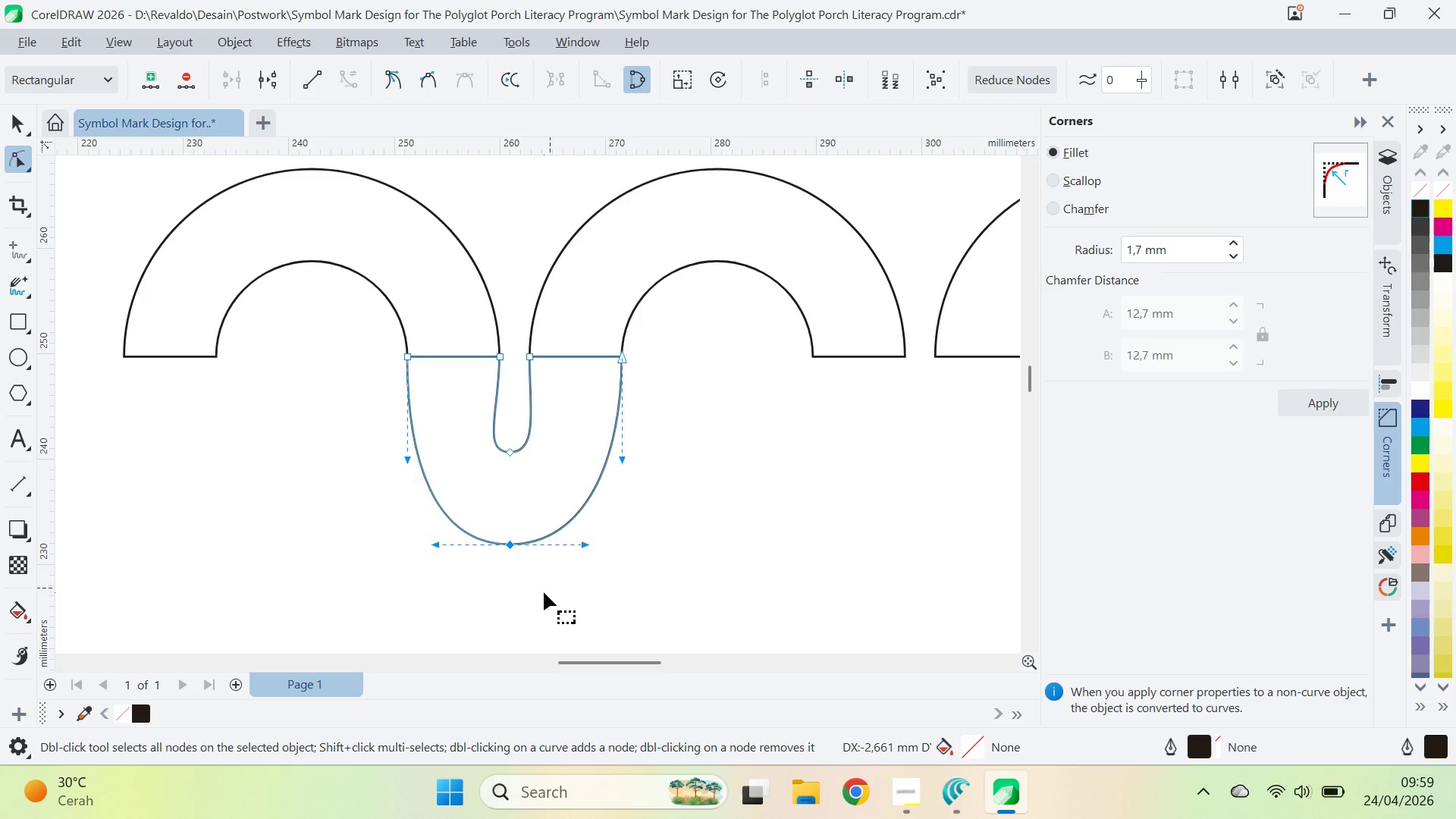 
left_click_drag(start_coordinate=[544, 592], to_coordinate=[535, 590])
 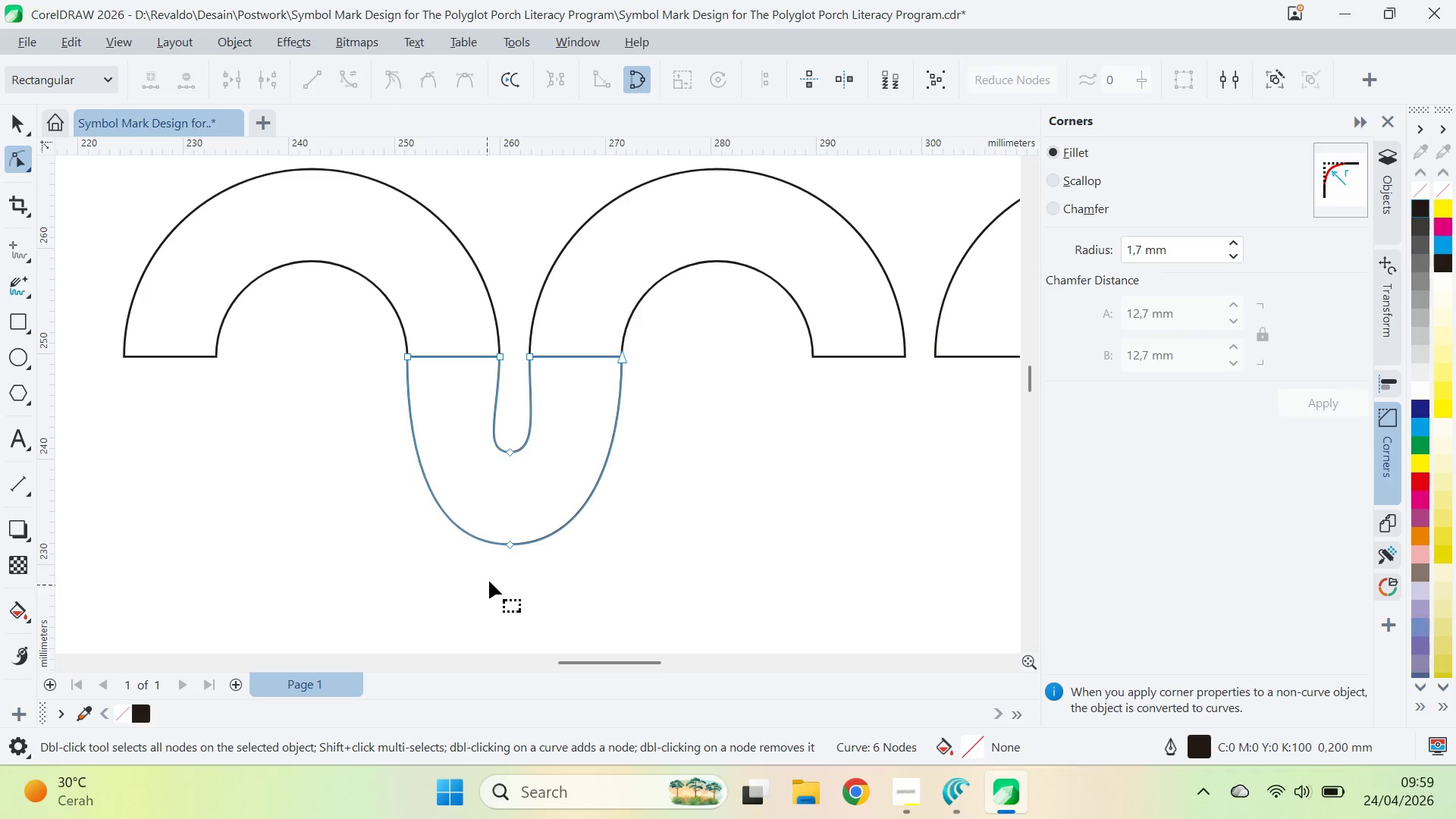 
left_click_drag(start_coordinate=[488, 588], to_coordinate=[519, 410])
 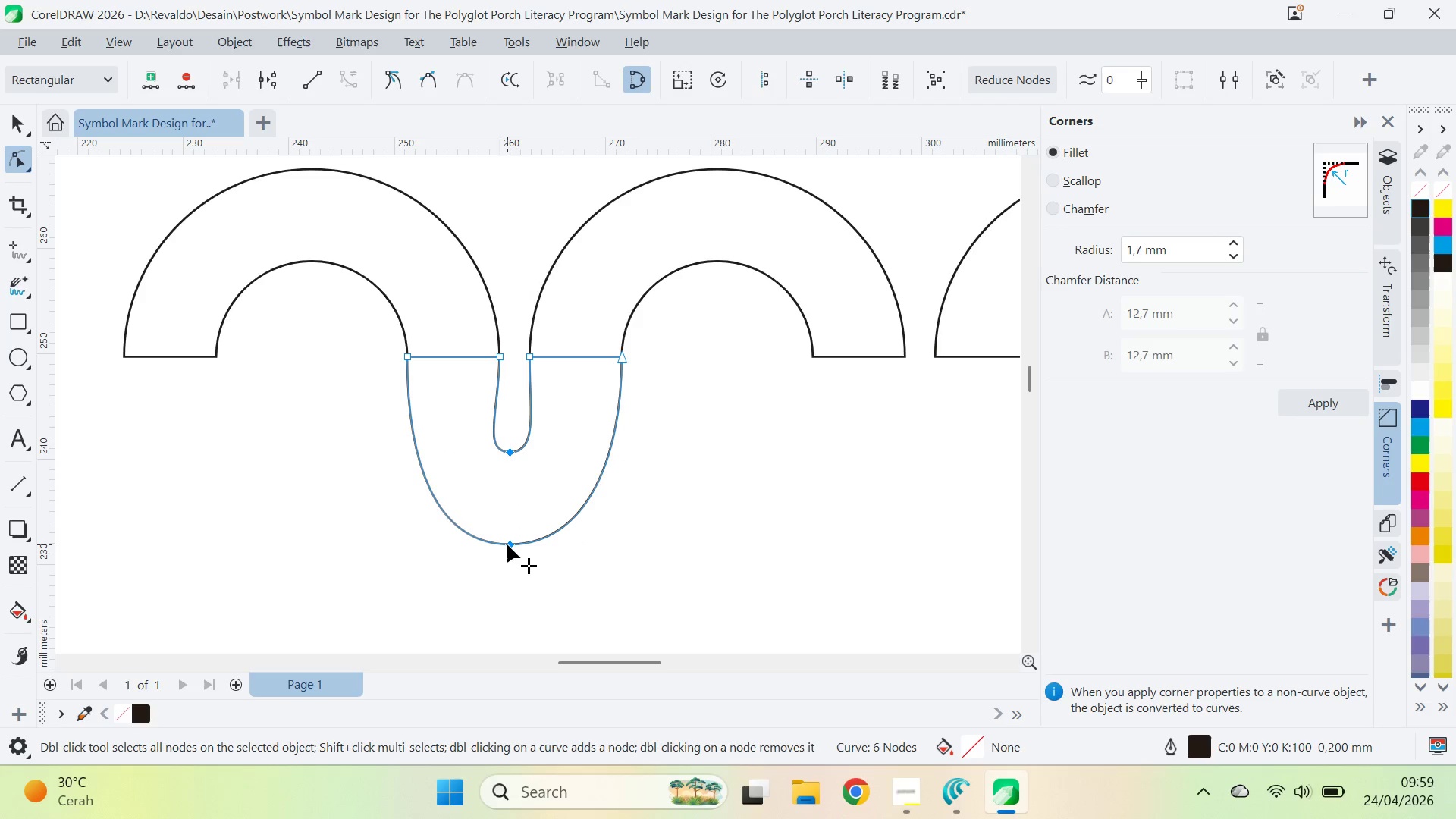 
left_click_drag(start_coordinate=[507, 545], to_coordinate=[510, 497])
 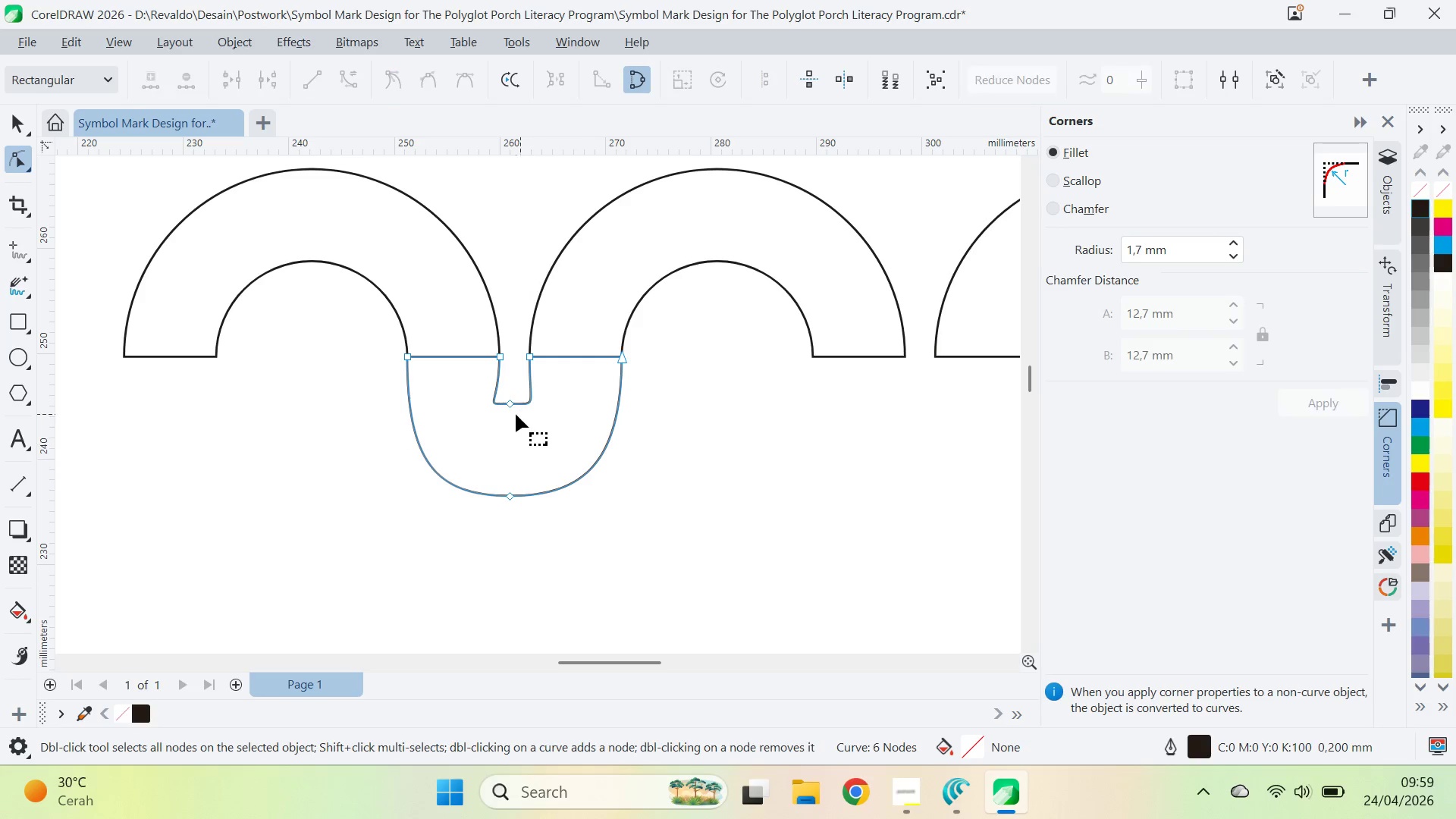 
hold_key(key=ShiftLeft, duration=1.03)
 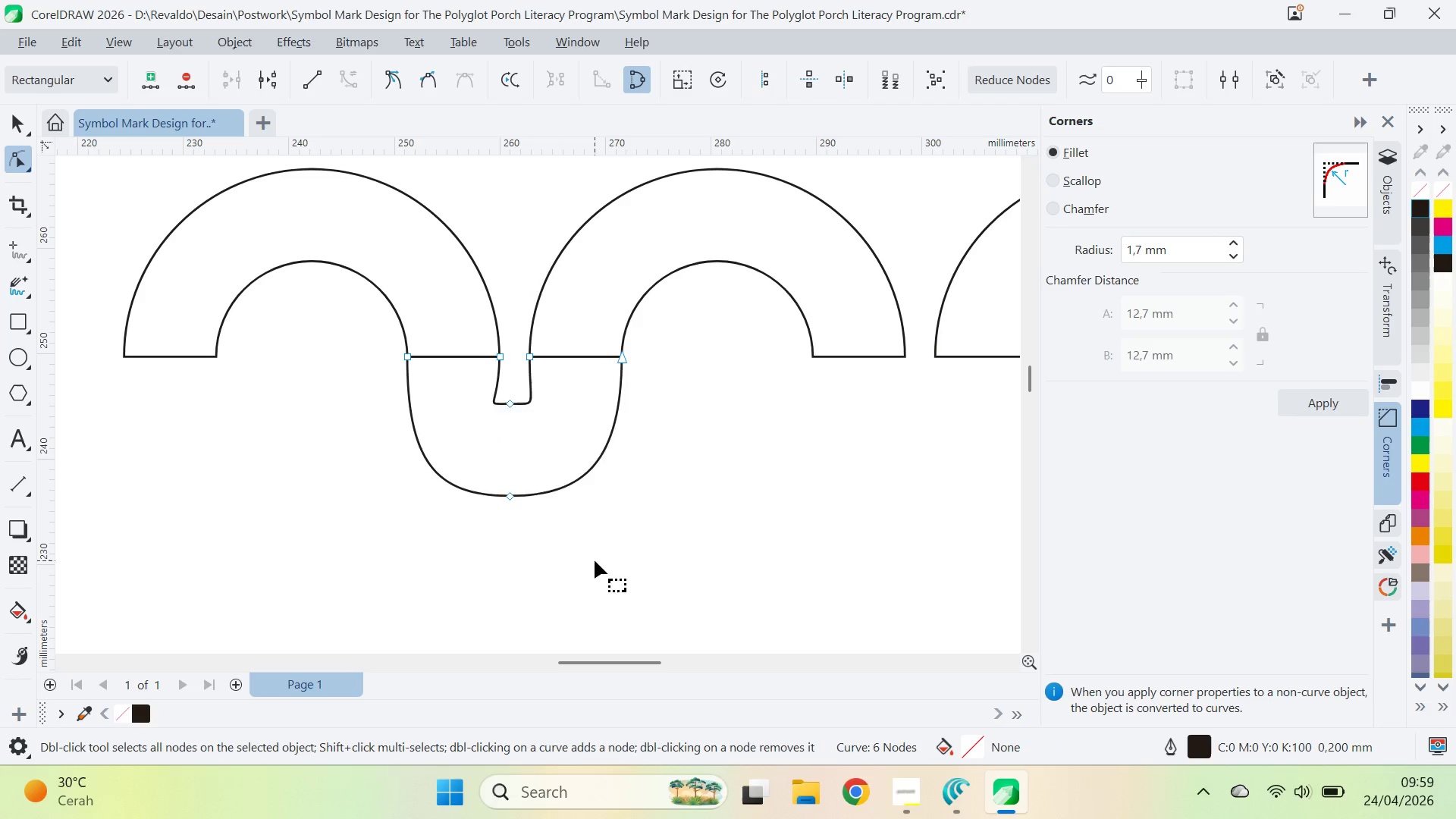 
left_click_drag(start_coordinate=[595, 560], to_coordinate=[584, 530])
 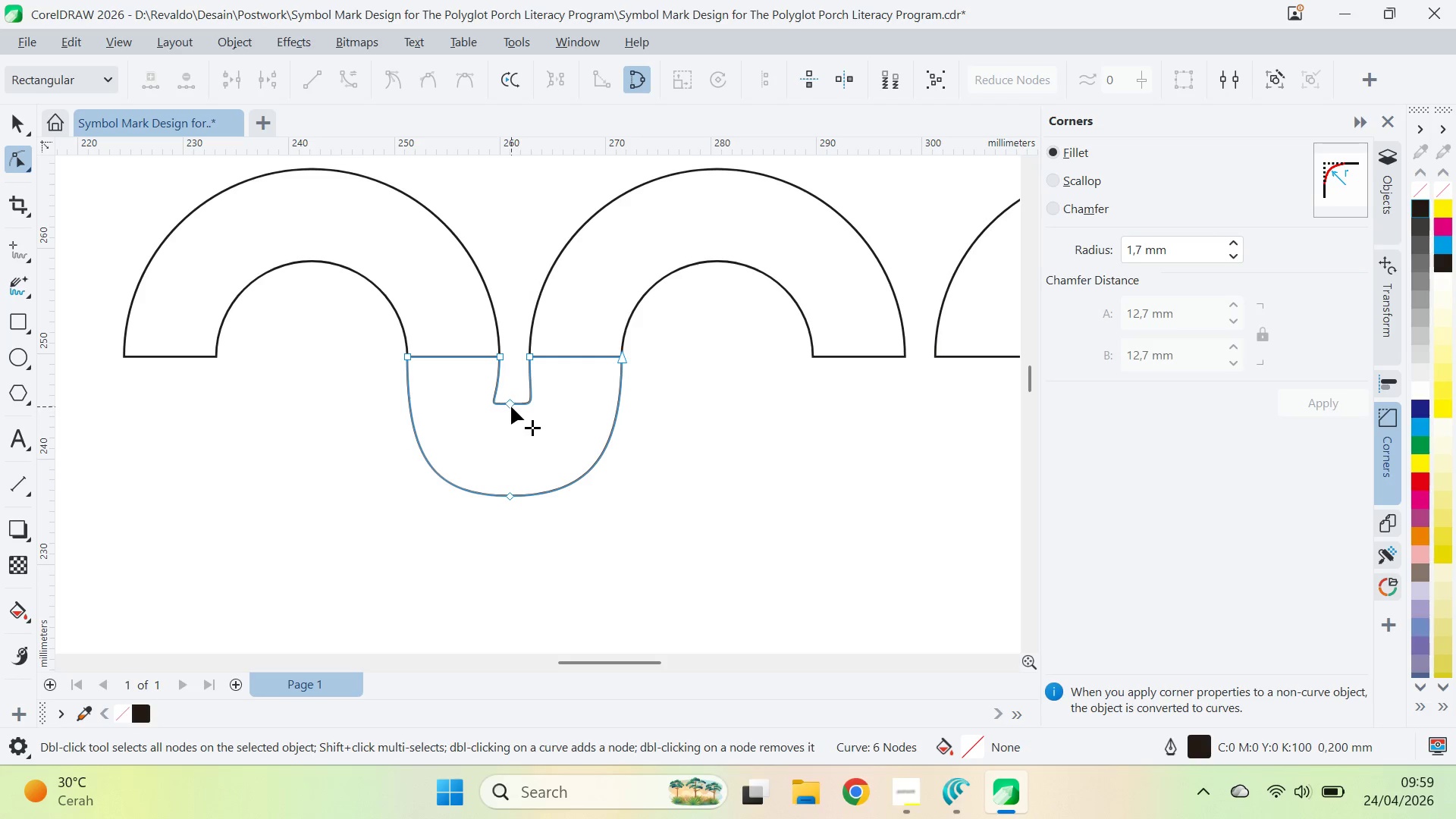 
left_click([511, 406])
 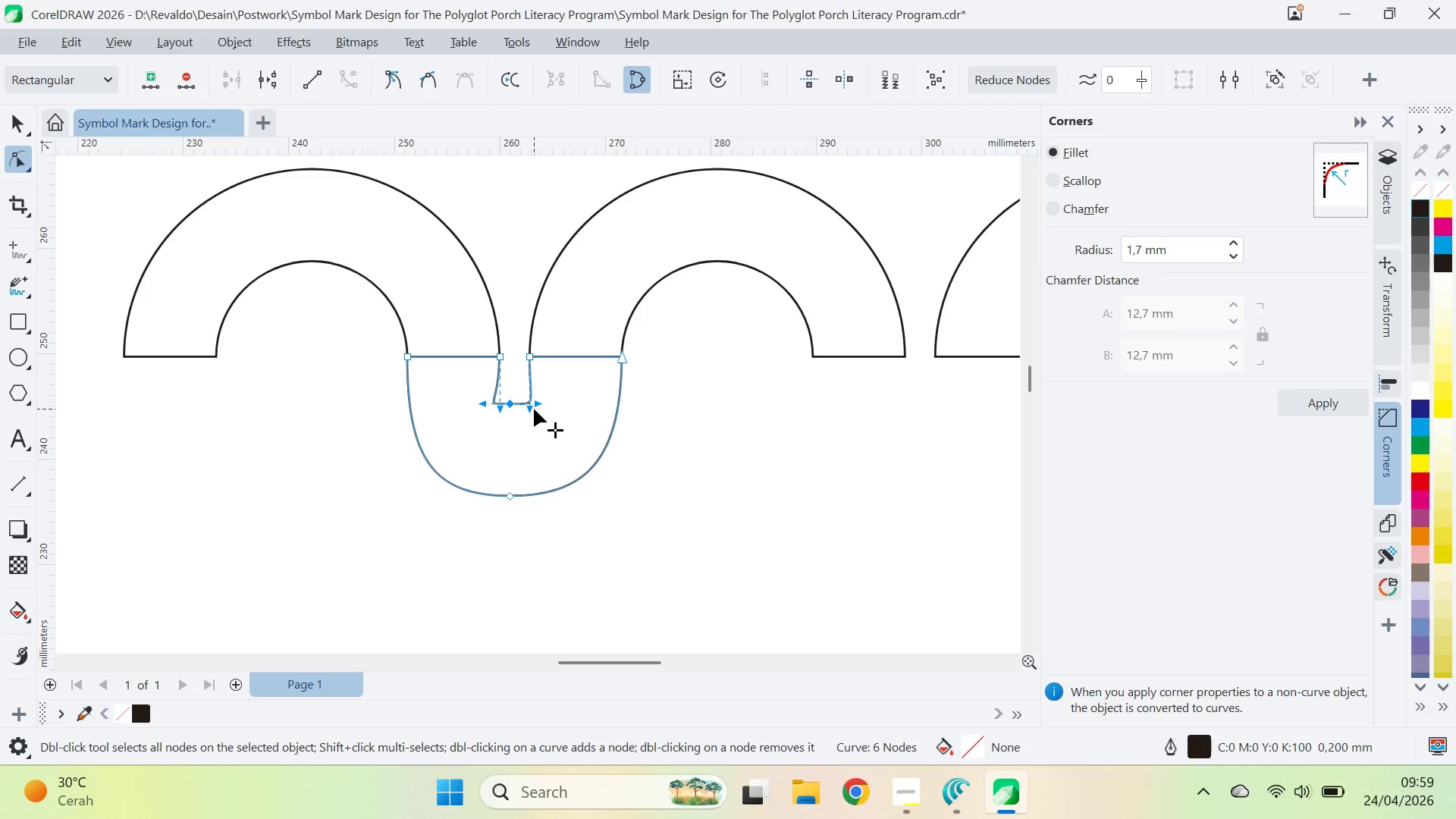 
left_click_drag(start_coordinate=[532, 410], to_coordinate=[529, 373])
 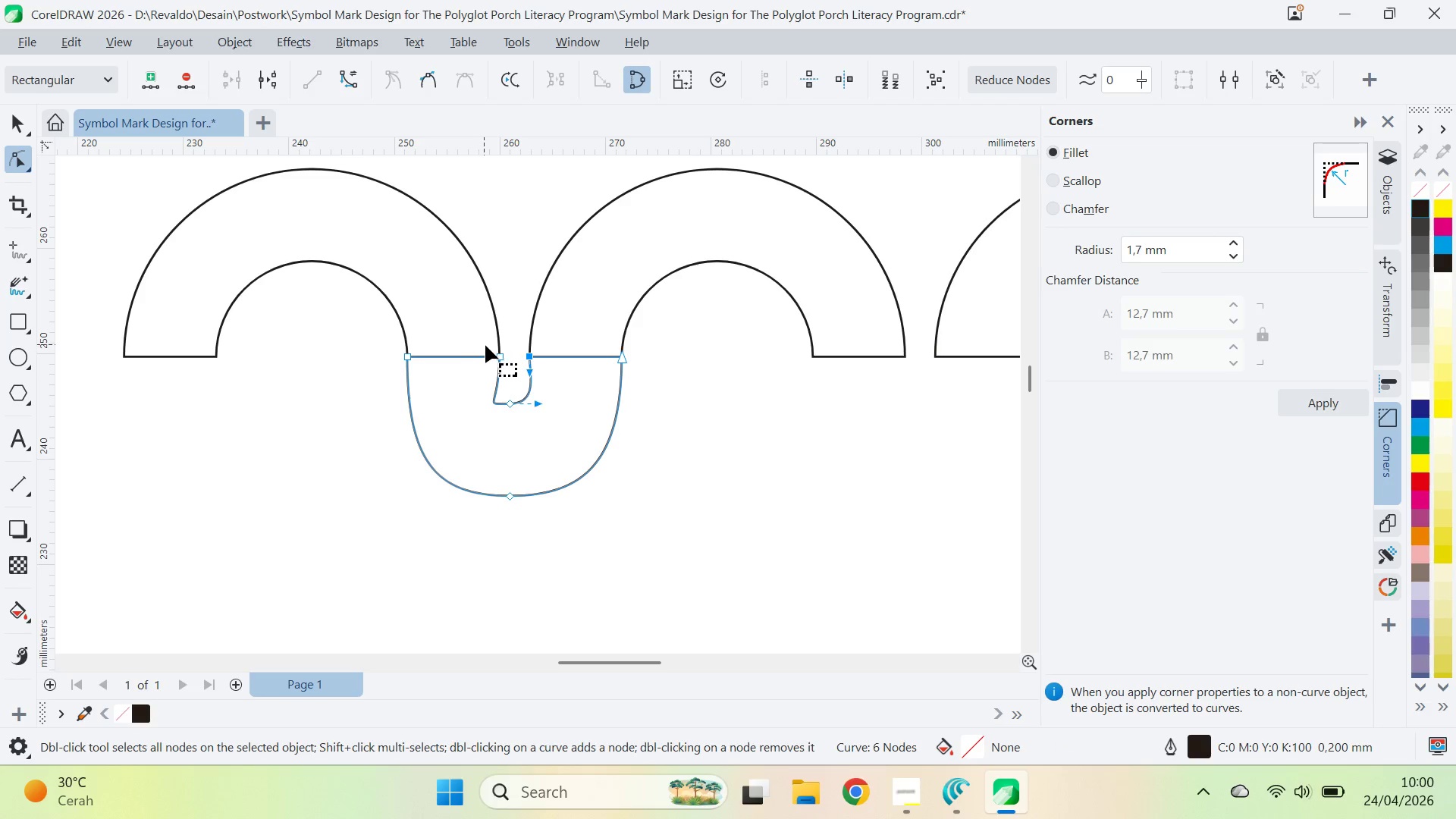 
hold_key(key=ShiftLeft, duration=2.11)
 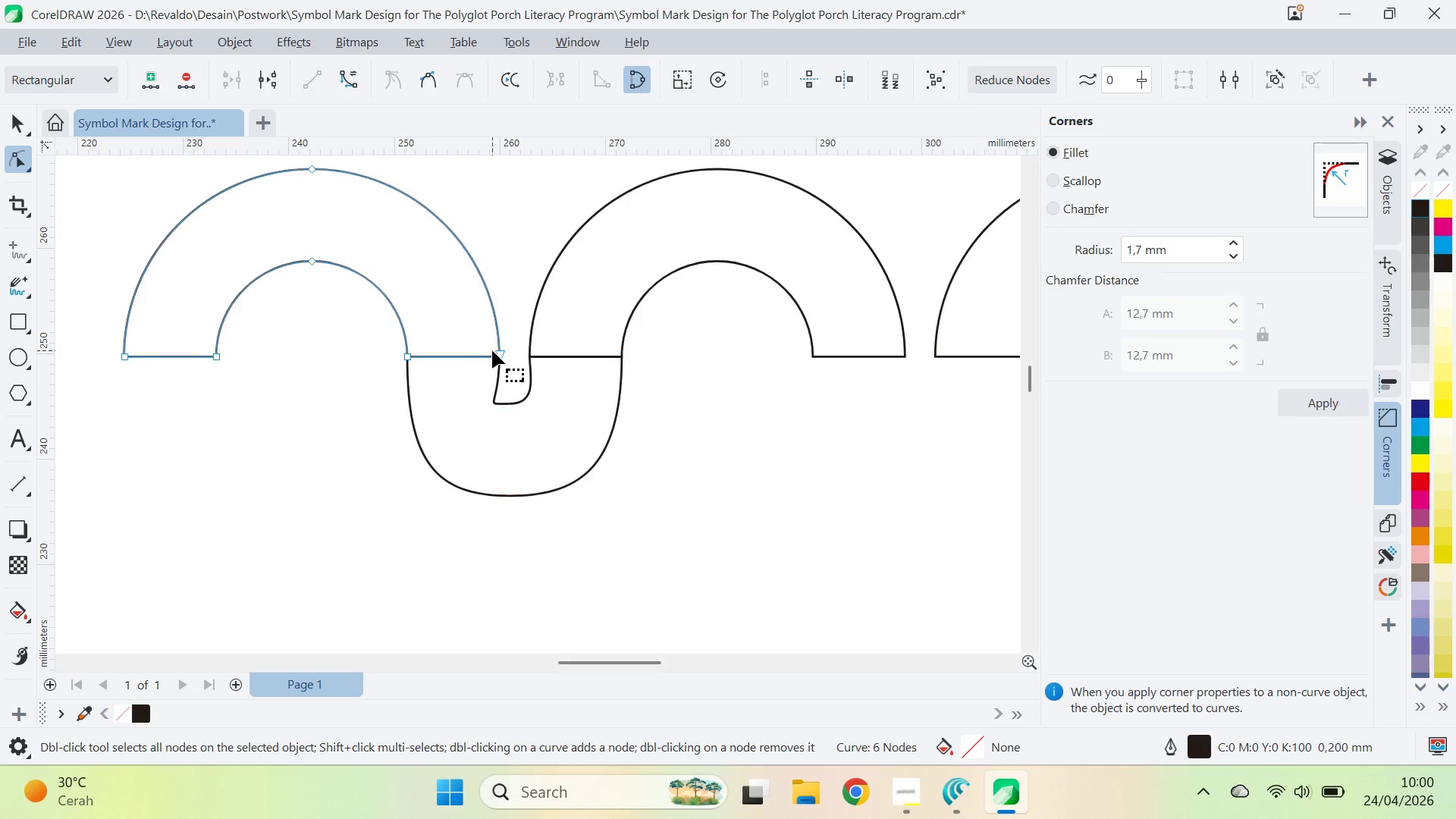 
double_click([501, 352])
 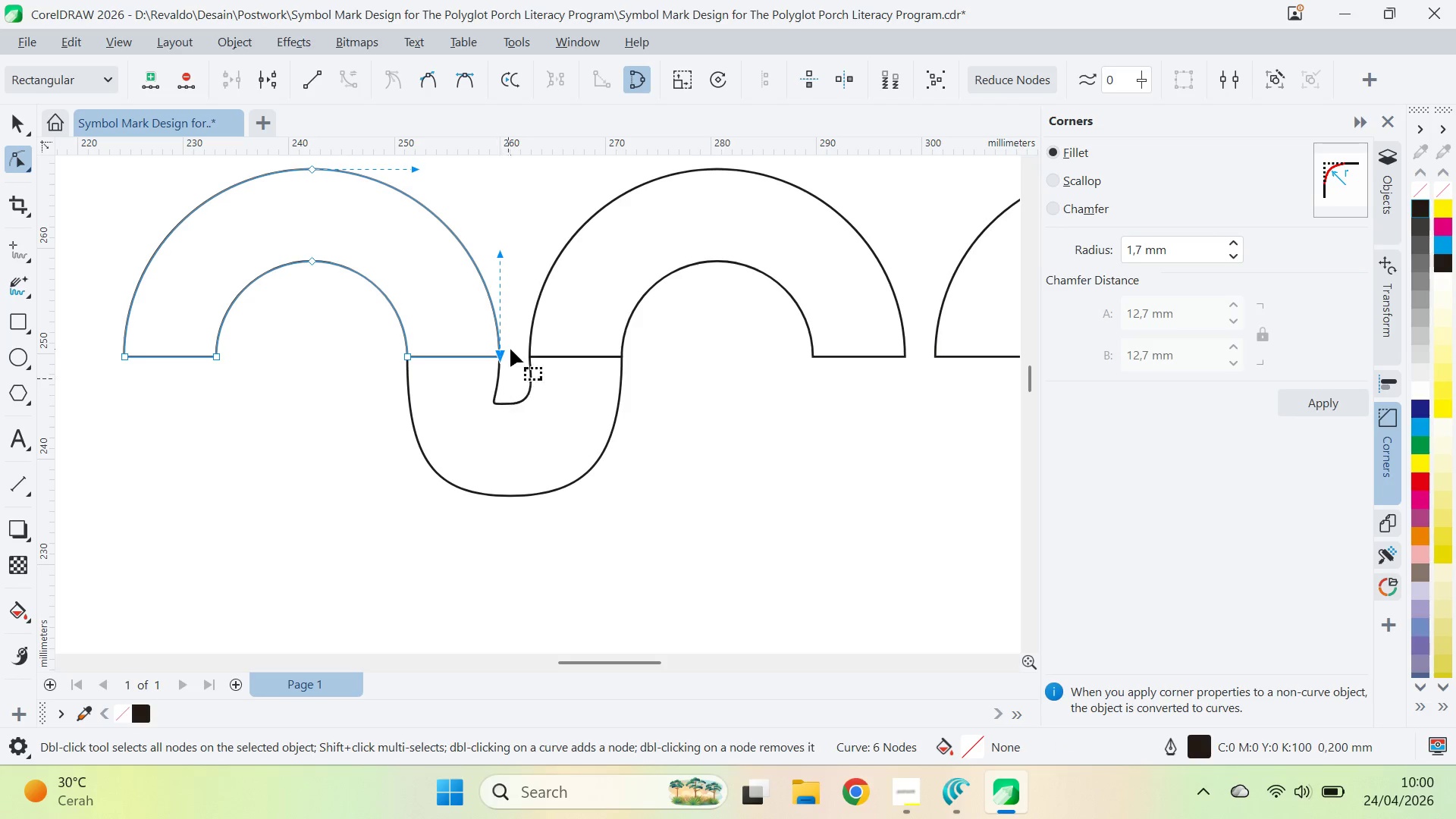 
left_click([500, 378])
 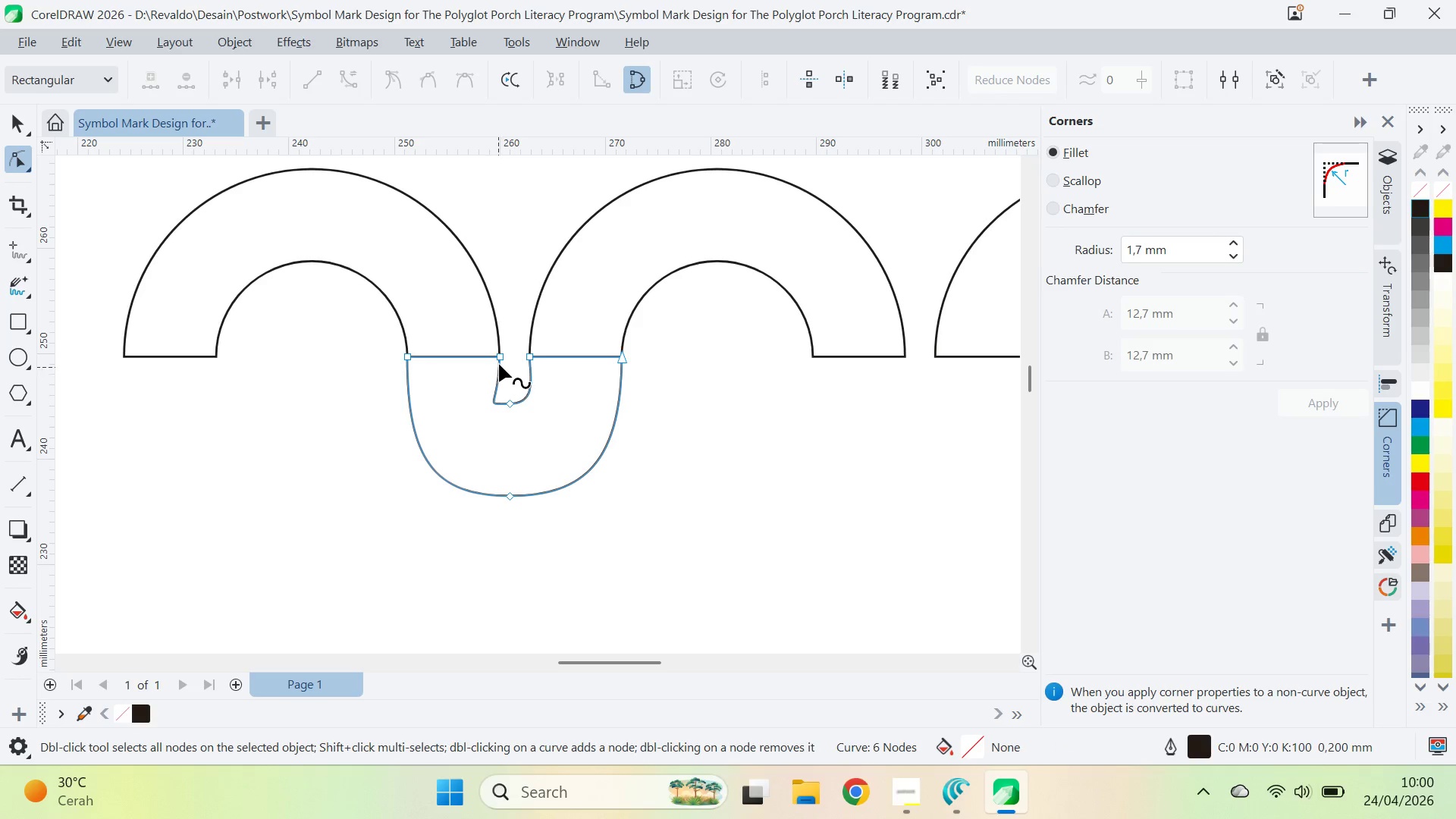 
left_click([499, 360])
 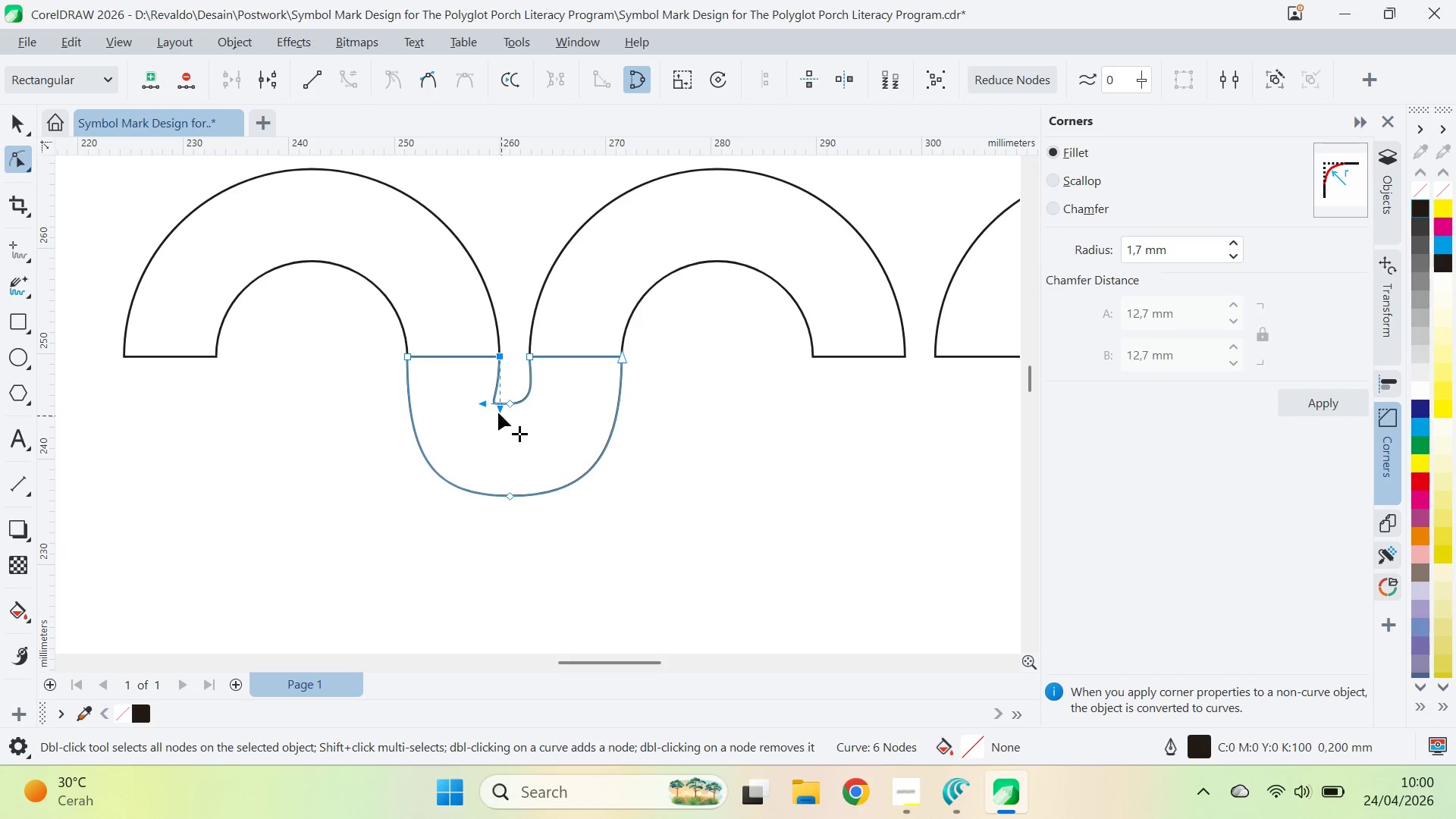 
left_click_drag(start_coordinate=[498, 412], to_coordinate=[497, 375])
 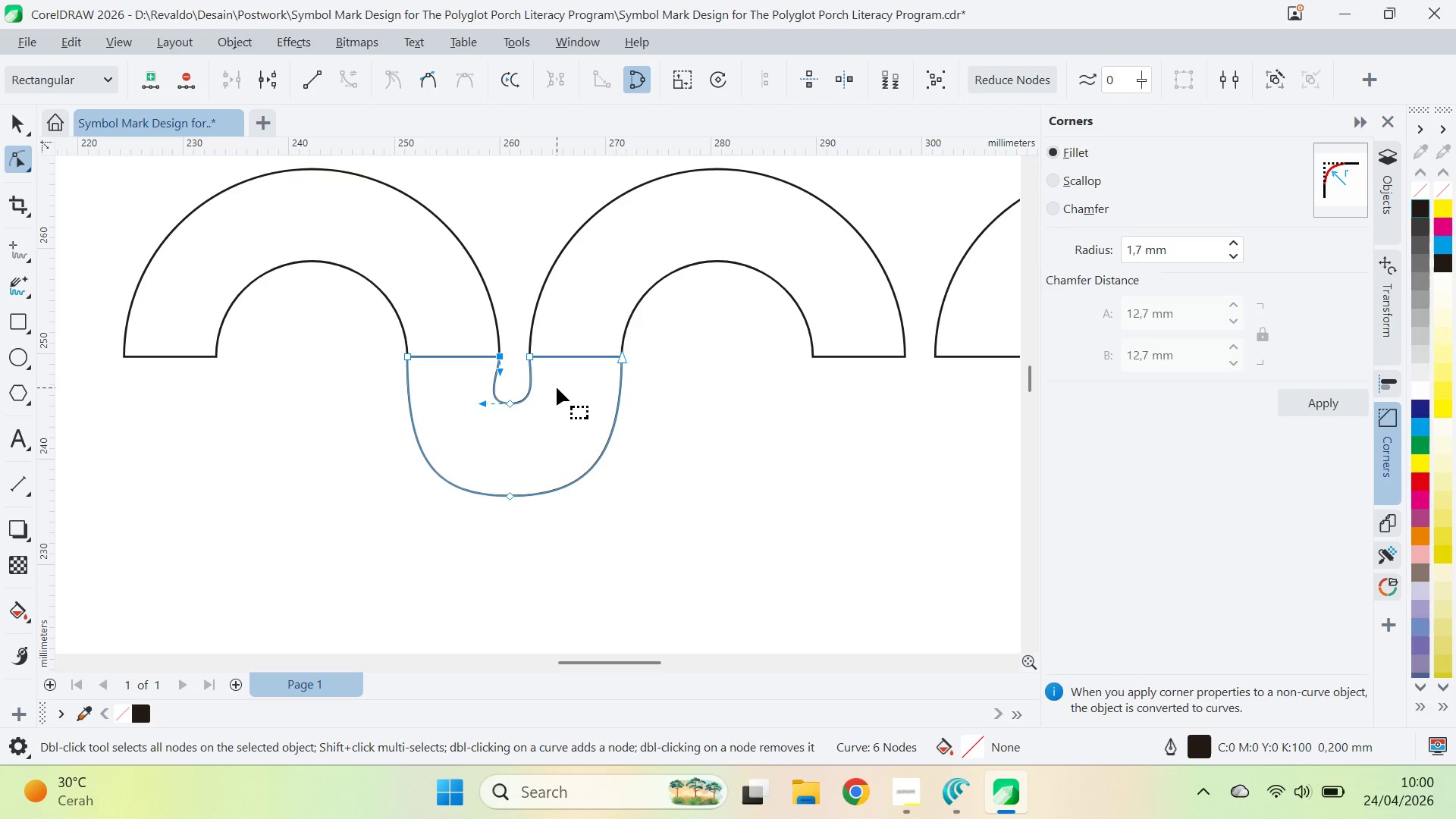 
hold_key(key=ShiftLeft, duration=1.02)
 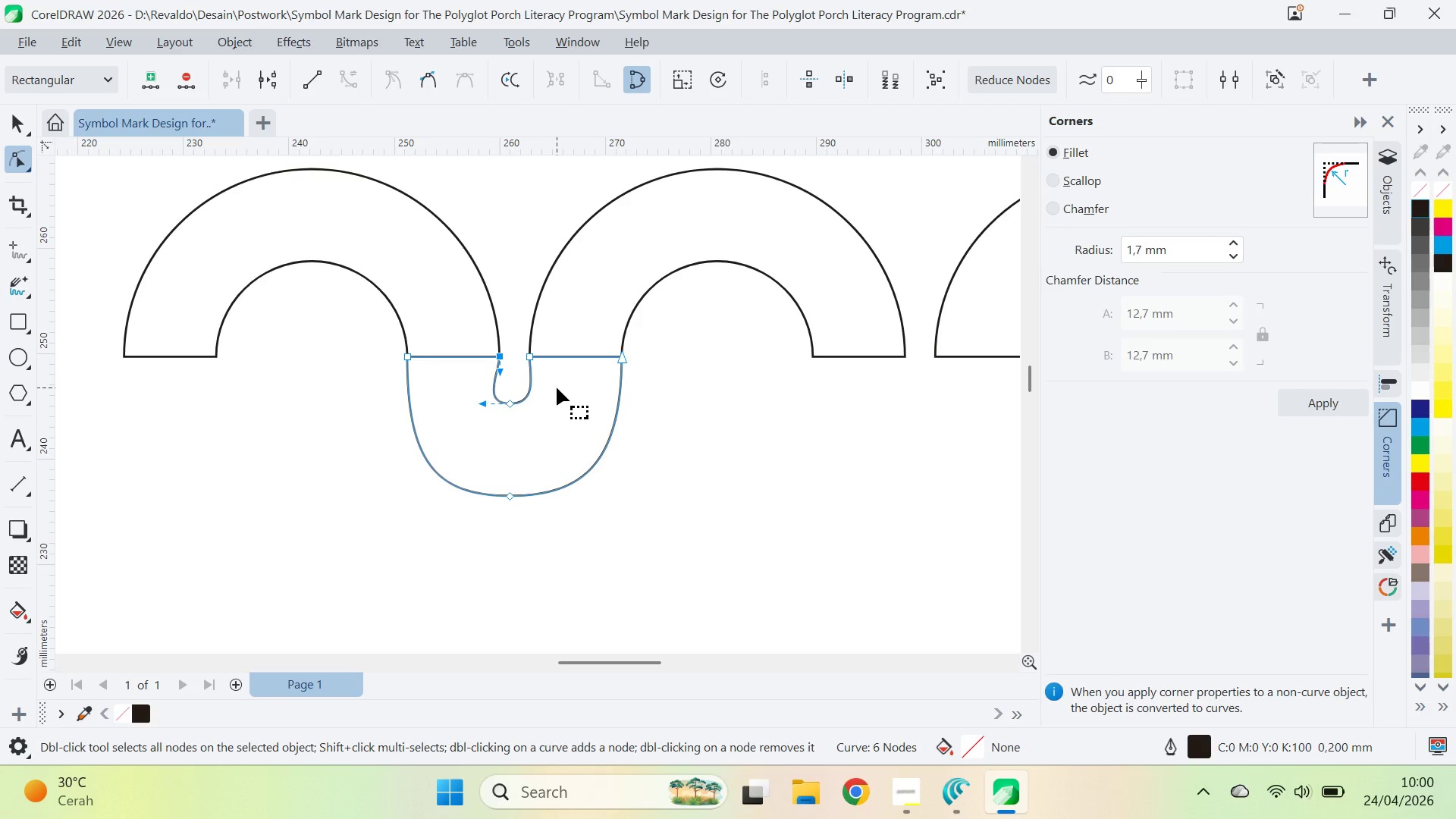 
key(Control+Z)
 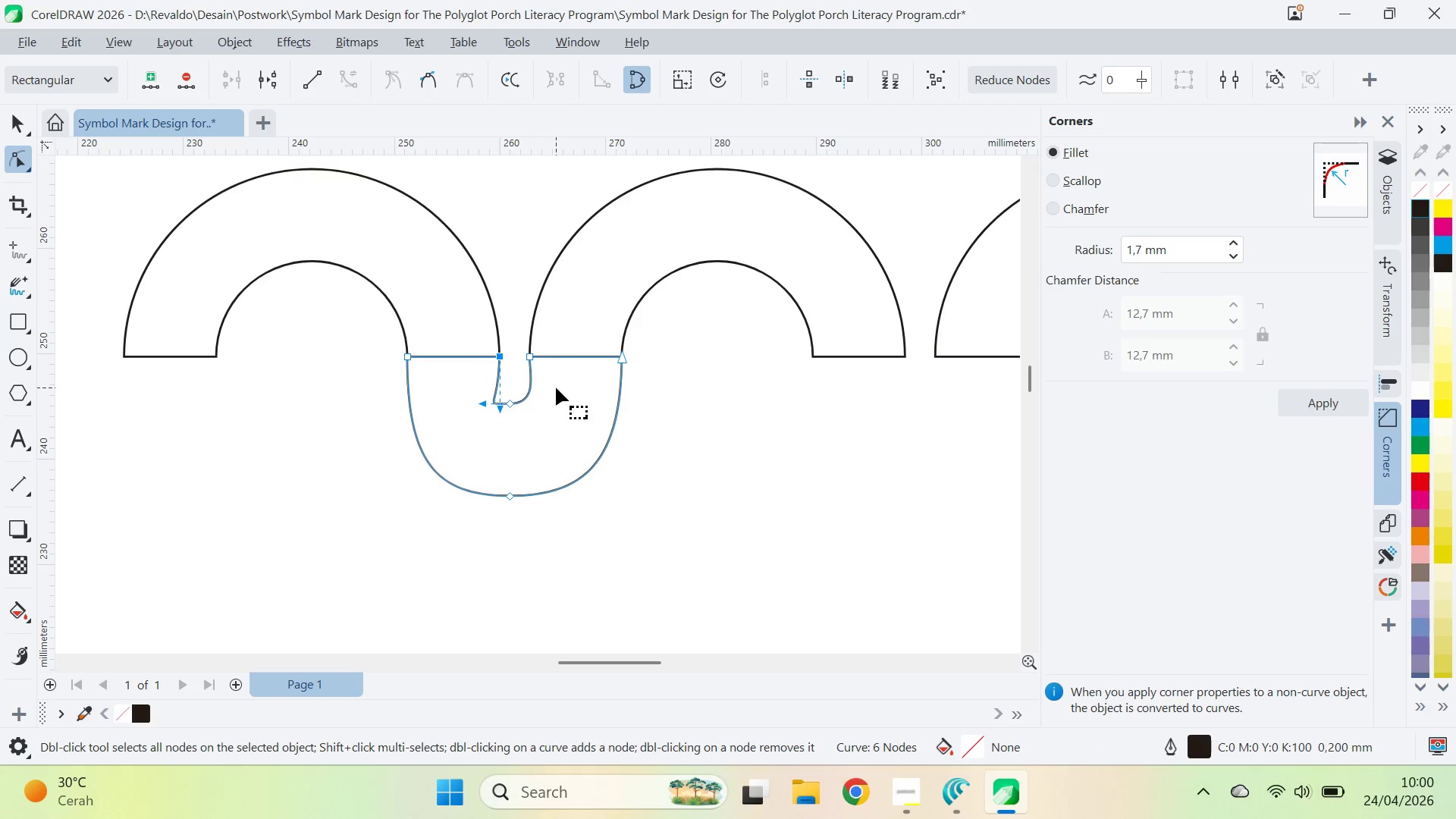 
key(Control+Z)
 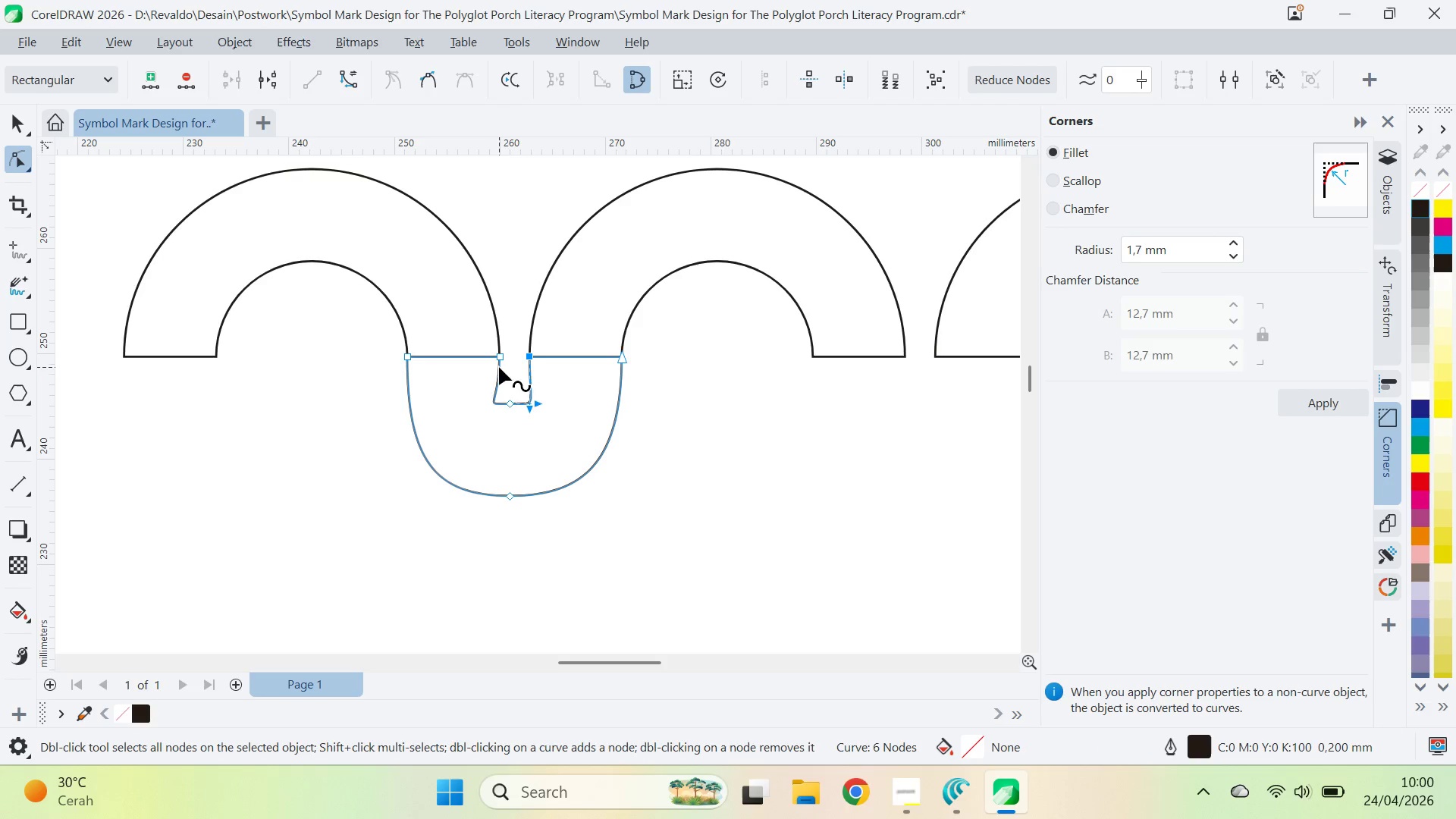 
left_click_drag(start_coordinate=[479, 375], to_coordinate=[538, 347])
 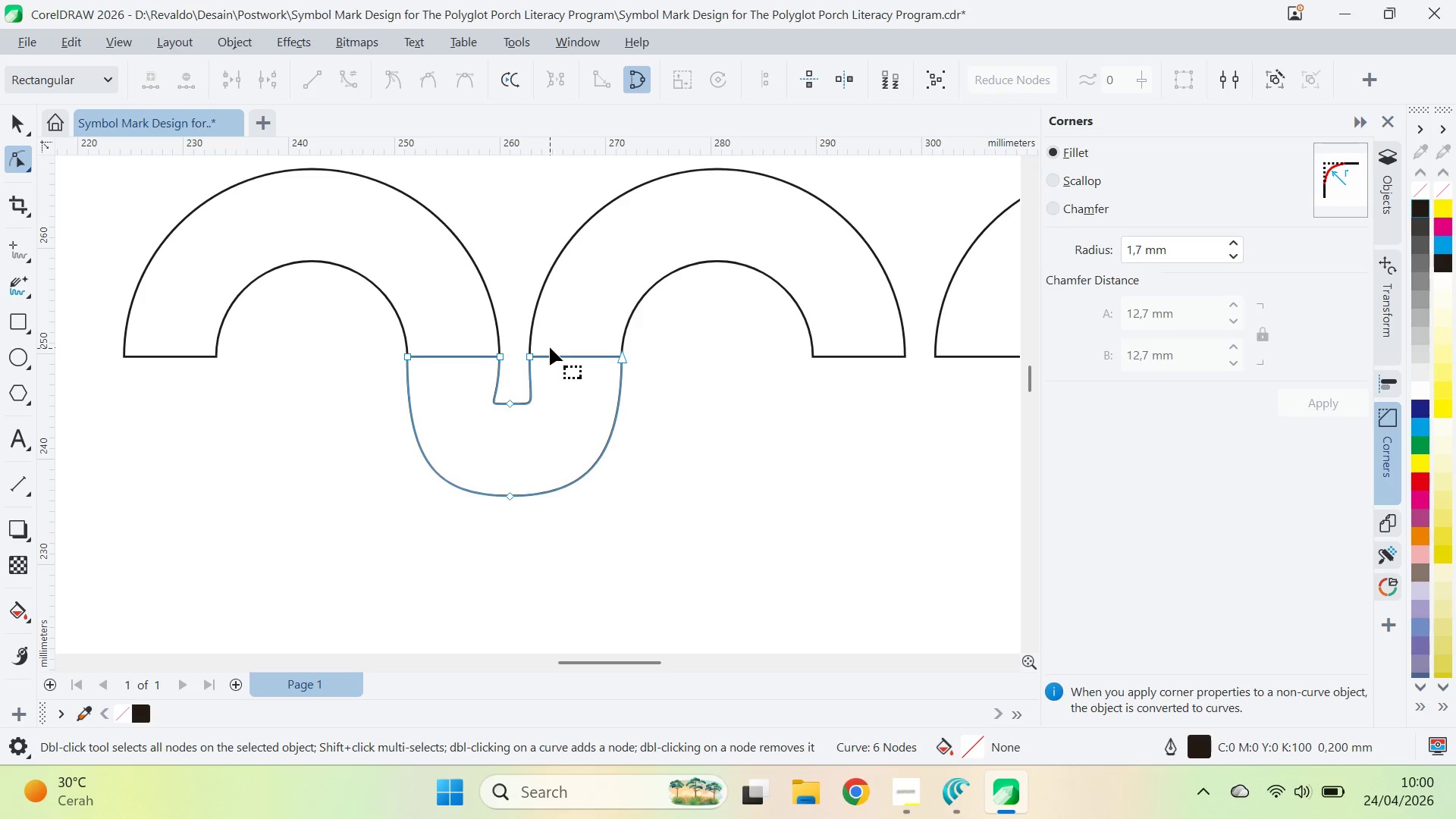 
key(VolumeDown)
 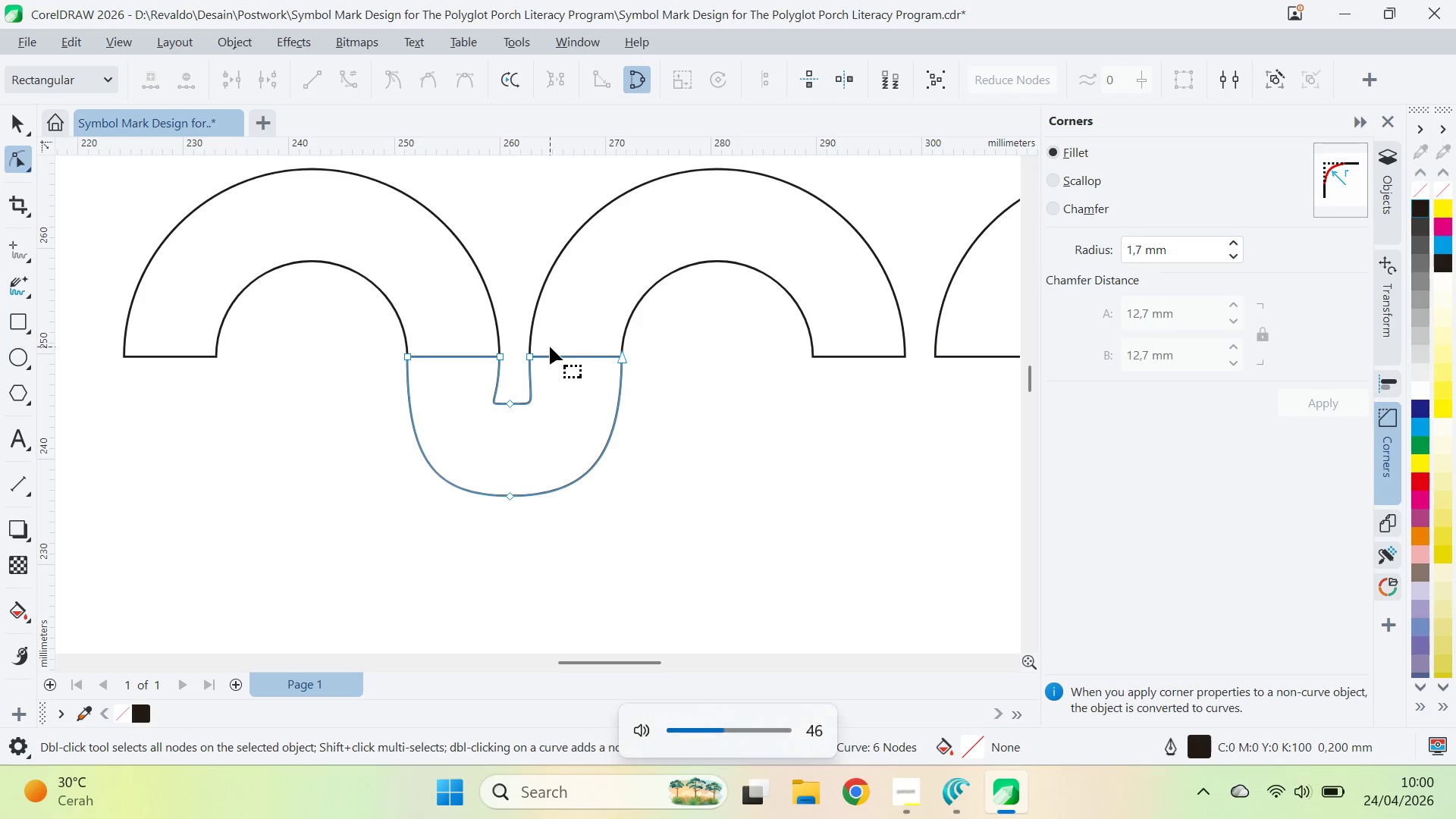 
key(VolumeDown)
 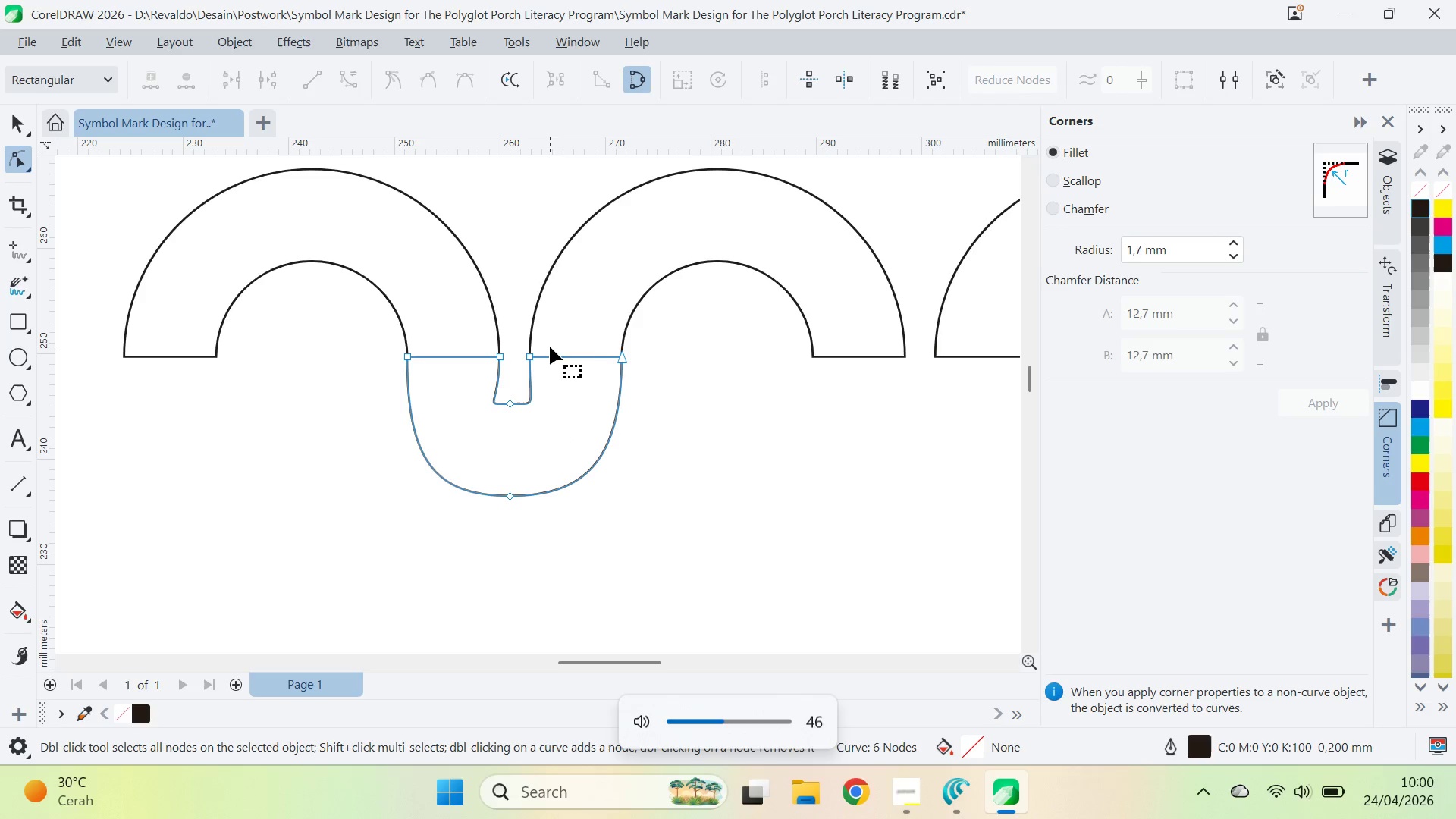 
key(VolumeDown)
 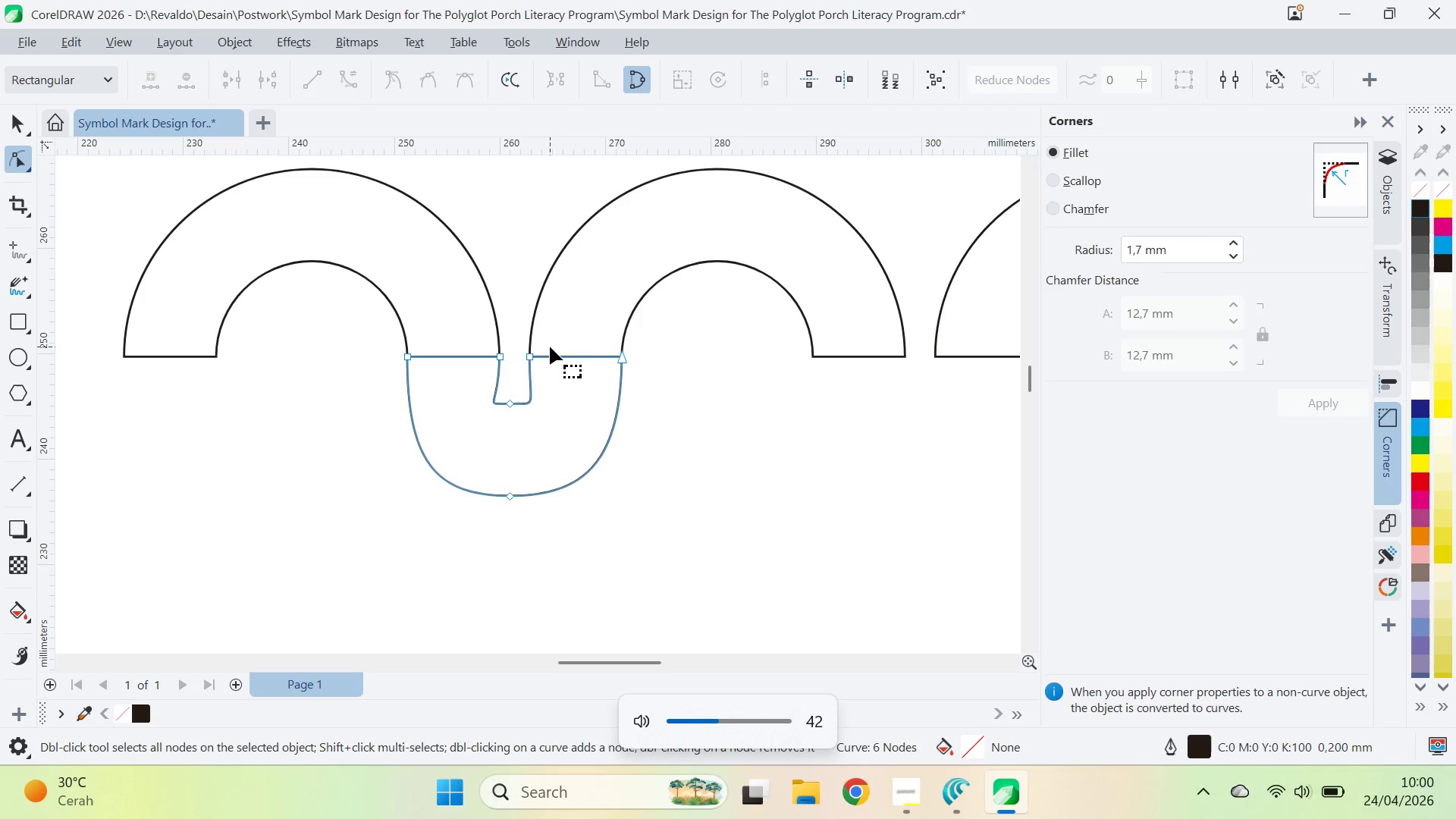 
key(VolumeDown)
 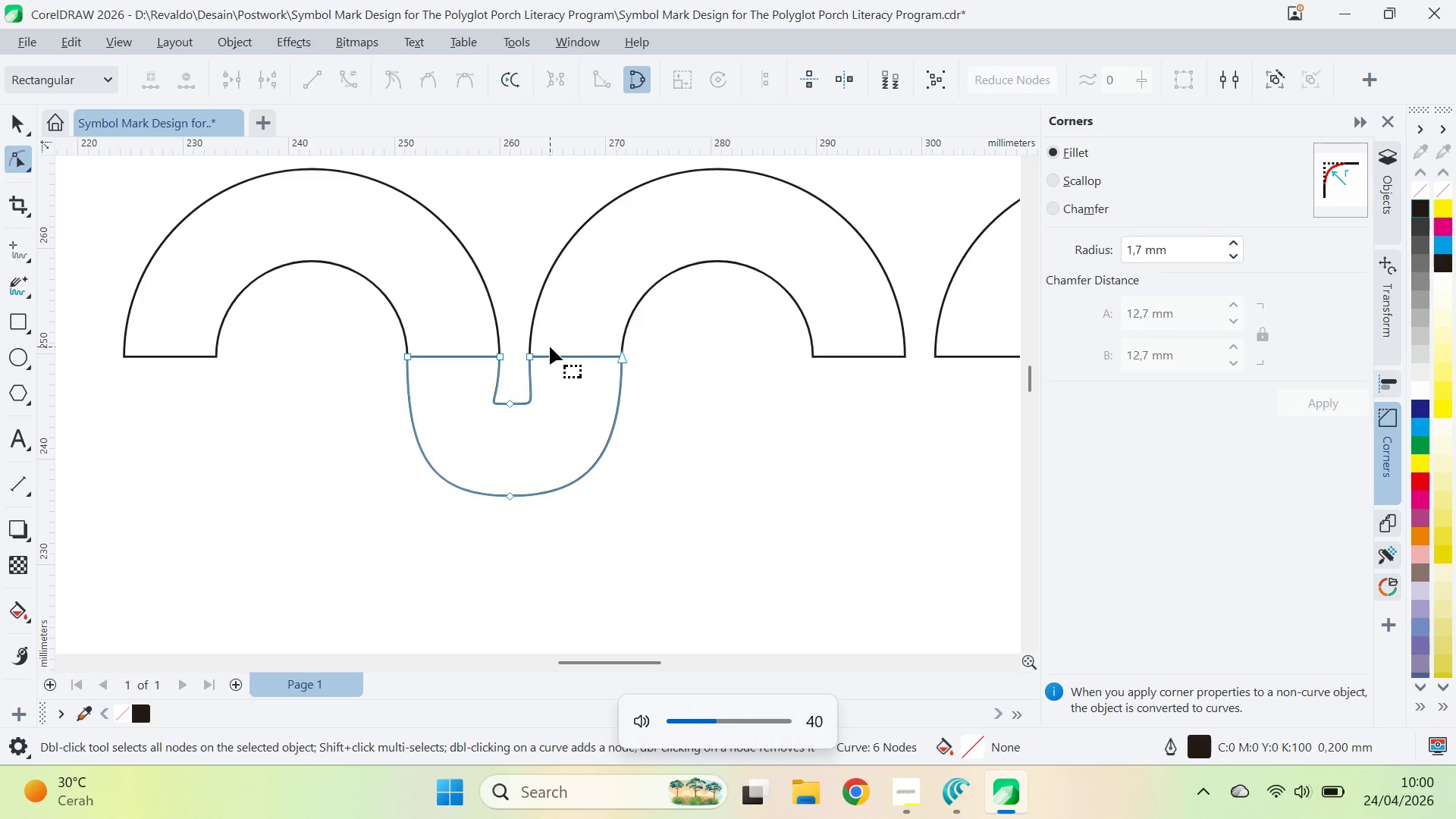 
key(VolumeDown)
 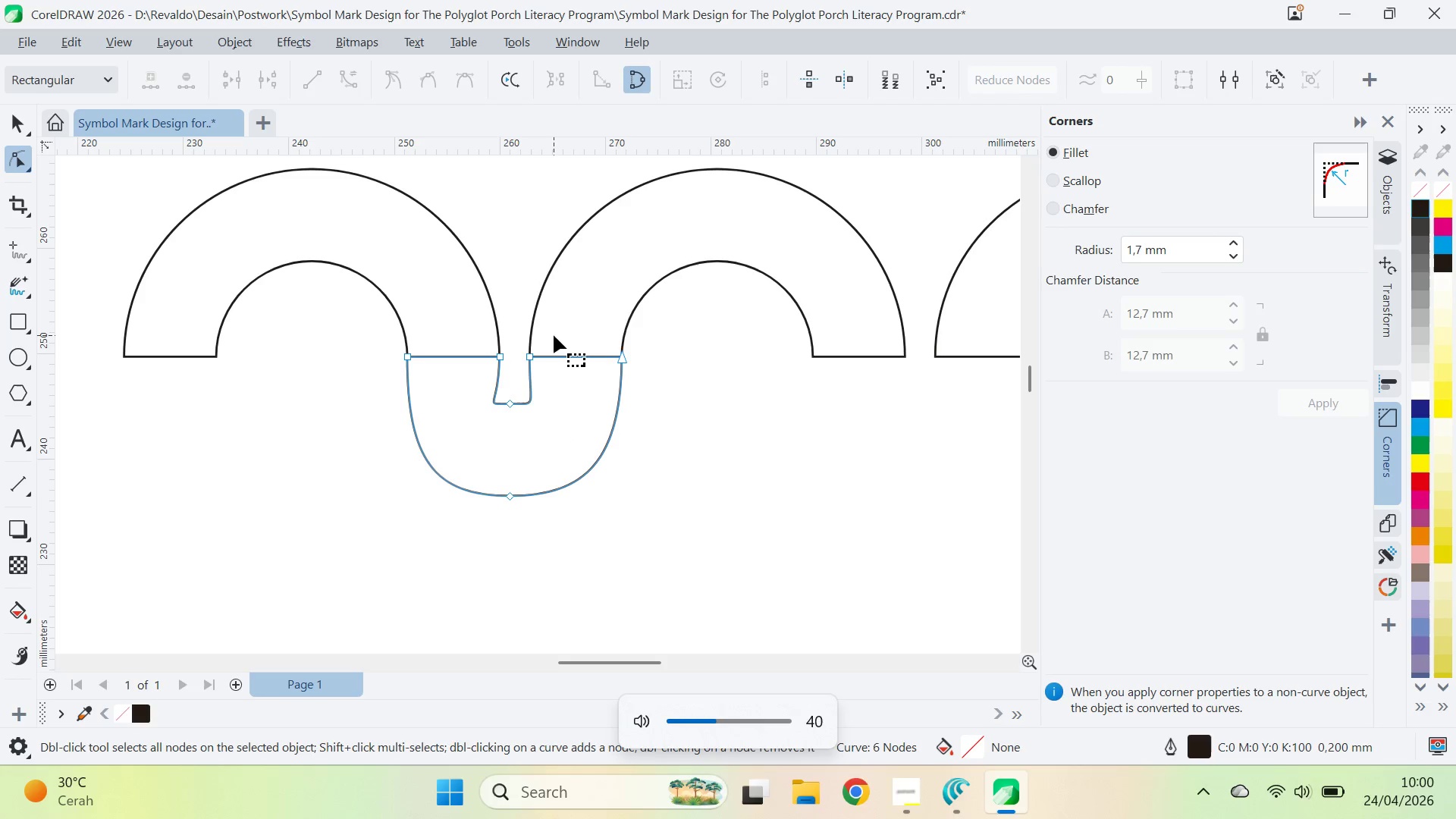 
left_click_drag(start_coordinate=[554, 335], to_coordinate=[482, 376])
 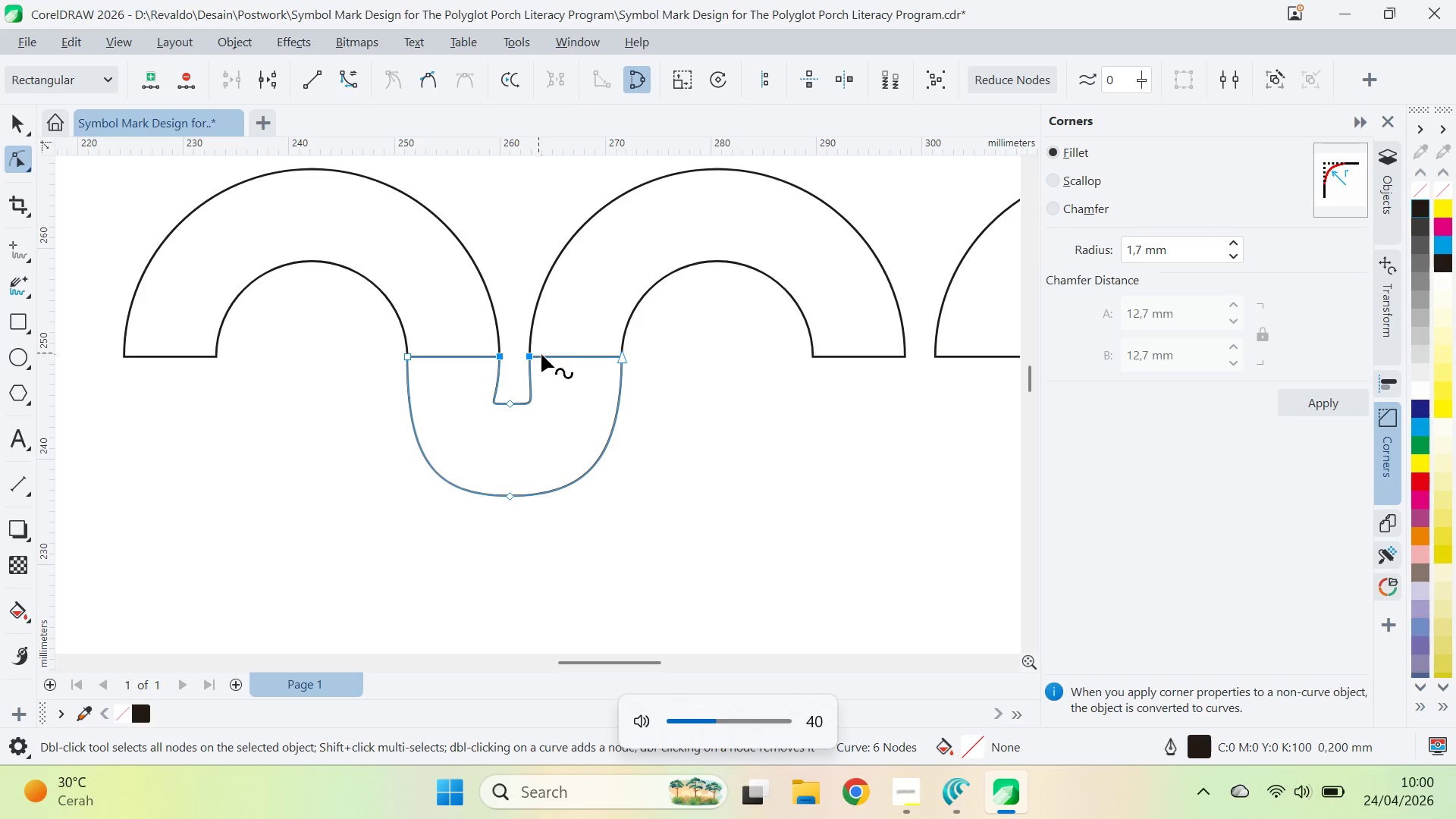 
double_click([529, 362])
 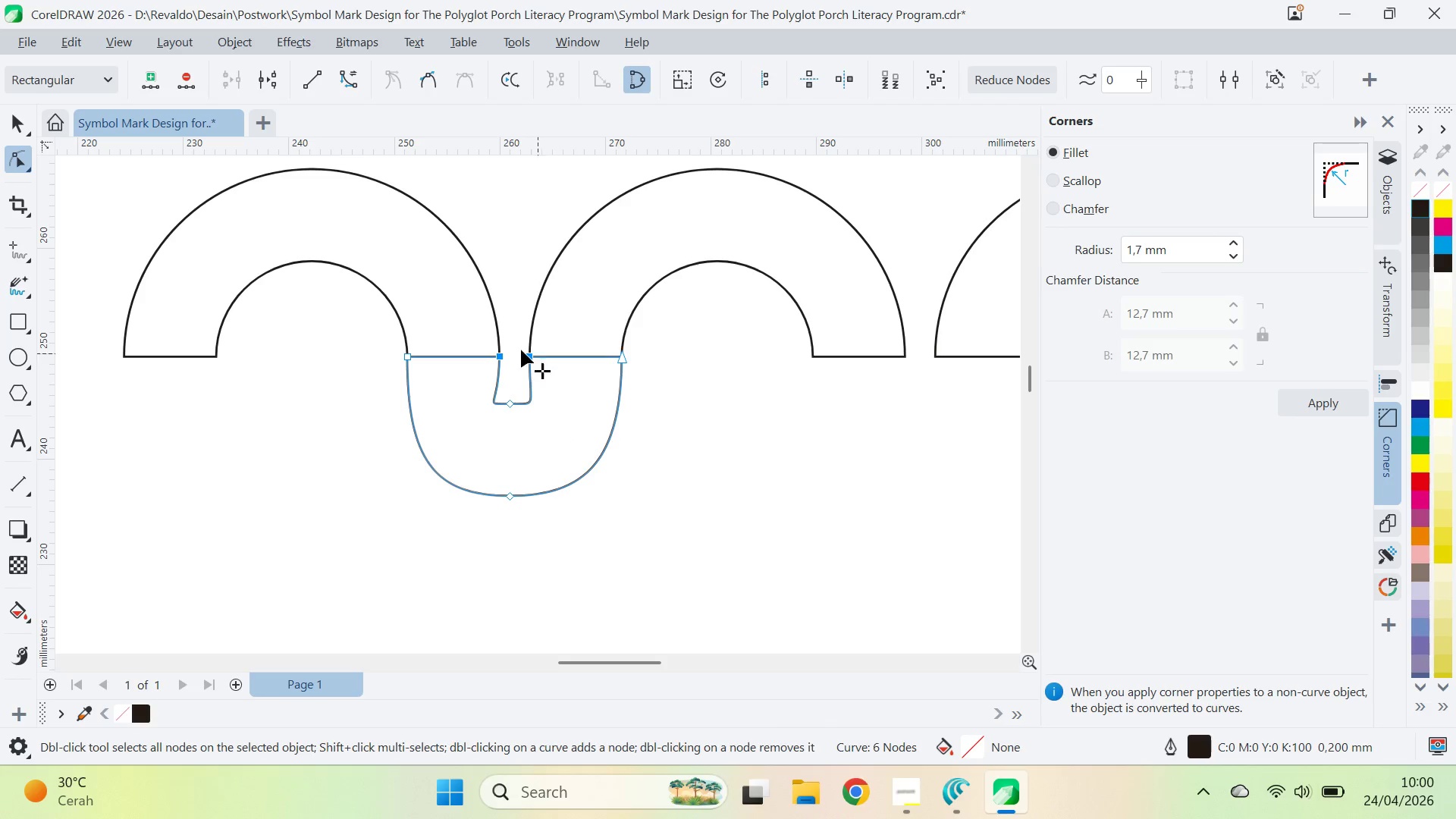 
triple_click([516, 340])
 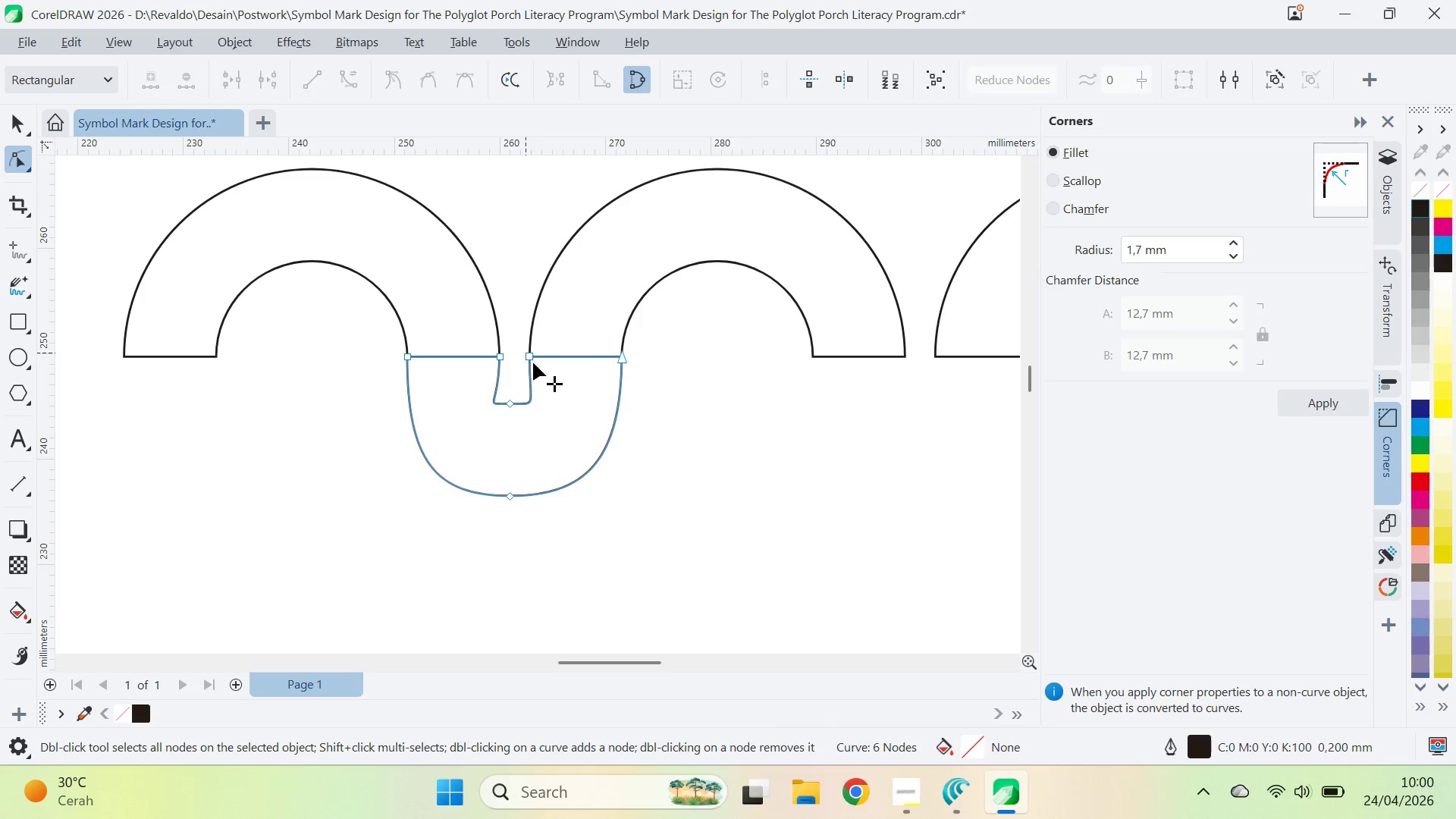 
triple_click([534, 362])
 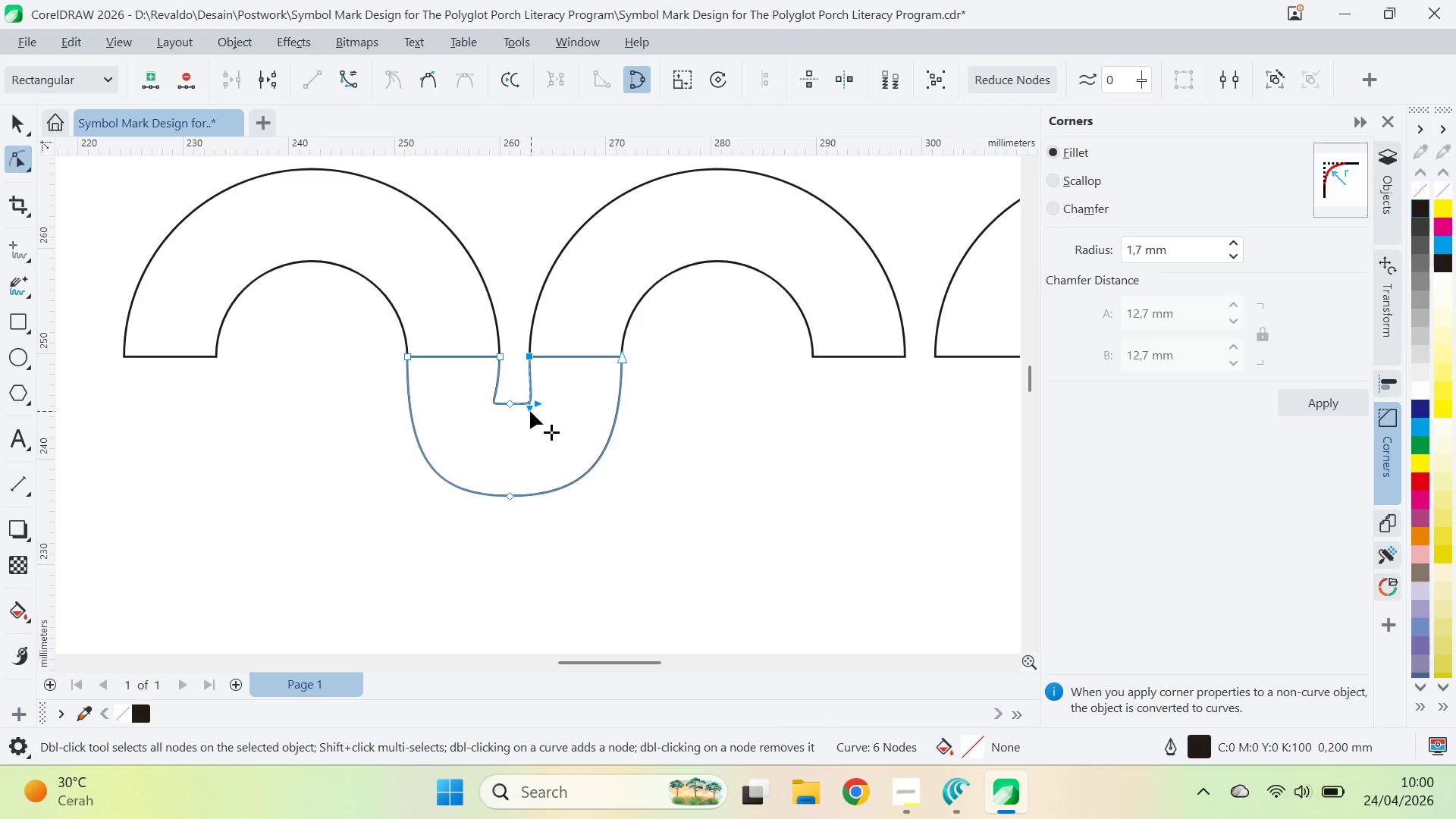 
left_click_drag(start_coordinate=[530, 411], to_coordinate=[530, 370])
 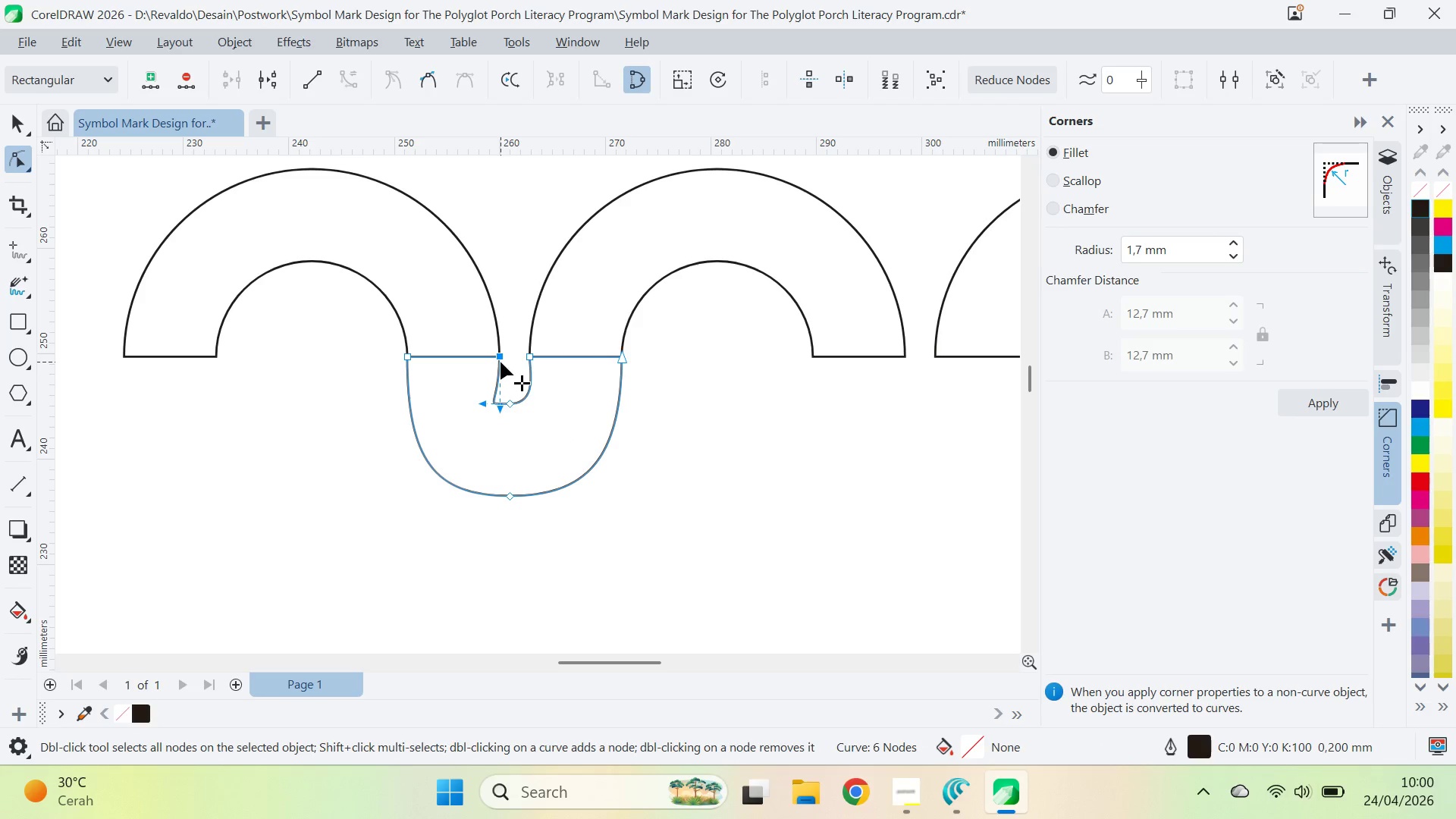 
hold_key(key=ShiftLeft, duration=1.59)
 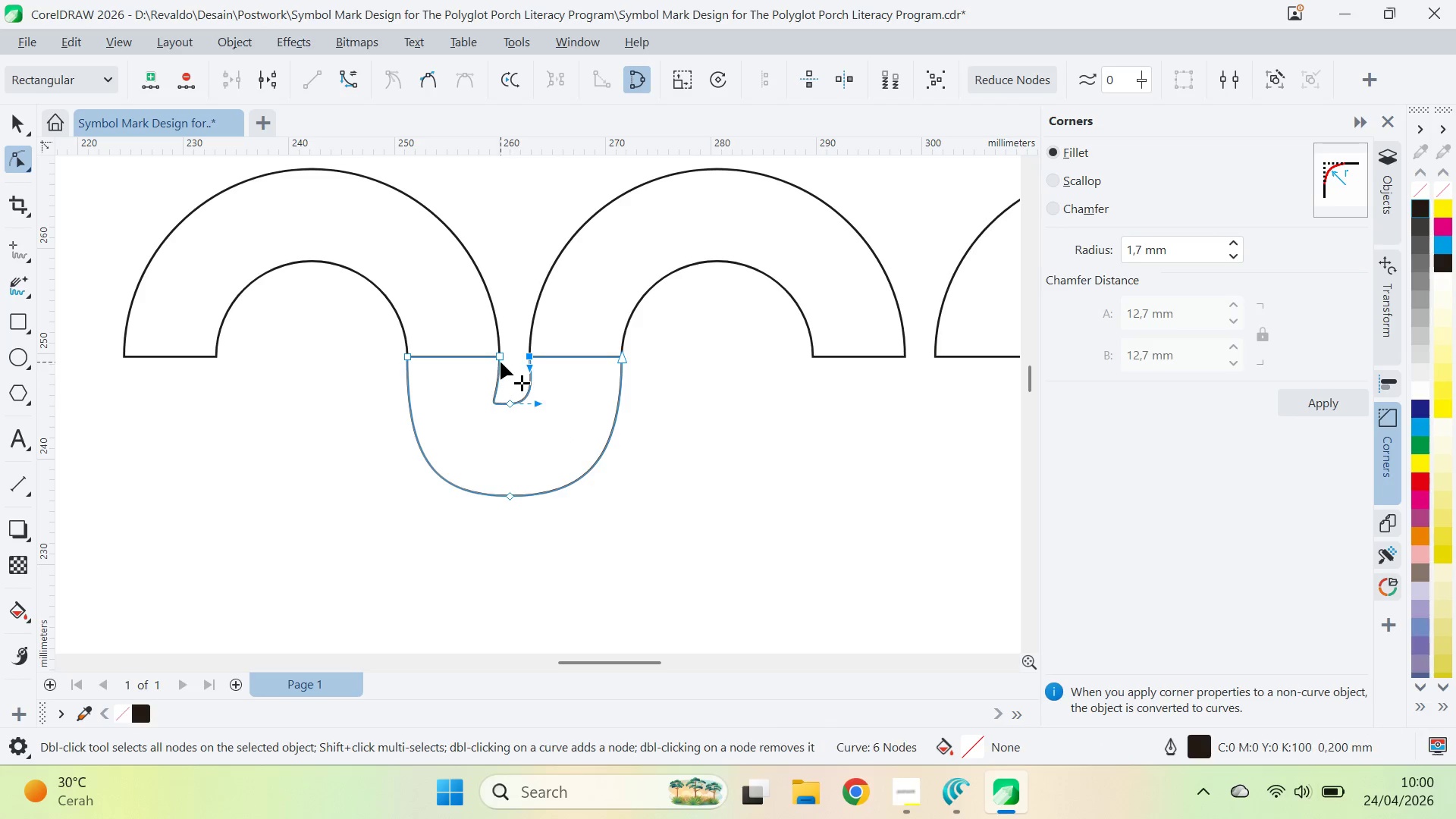 
left_click([500, 362])
 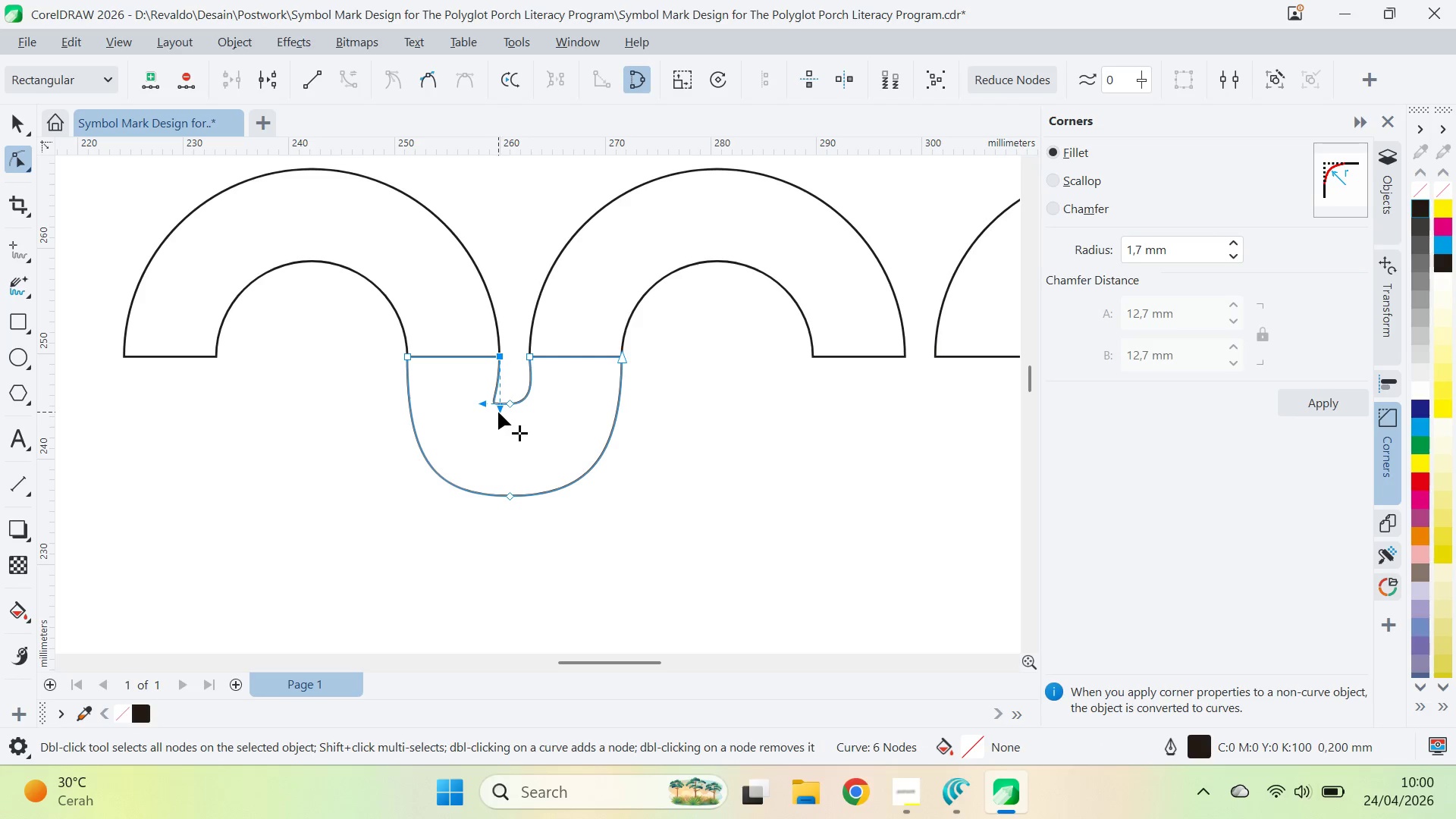 
left_click_drag(start_coordinate=[498, 412], to_coordinate=[497, 371])
 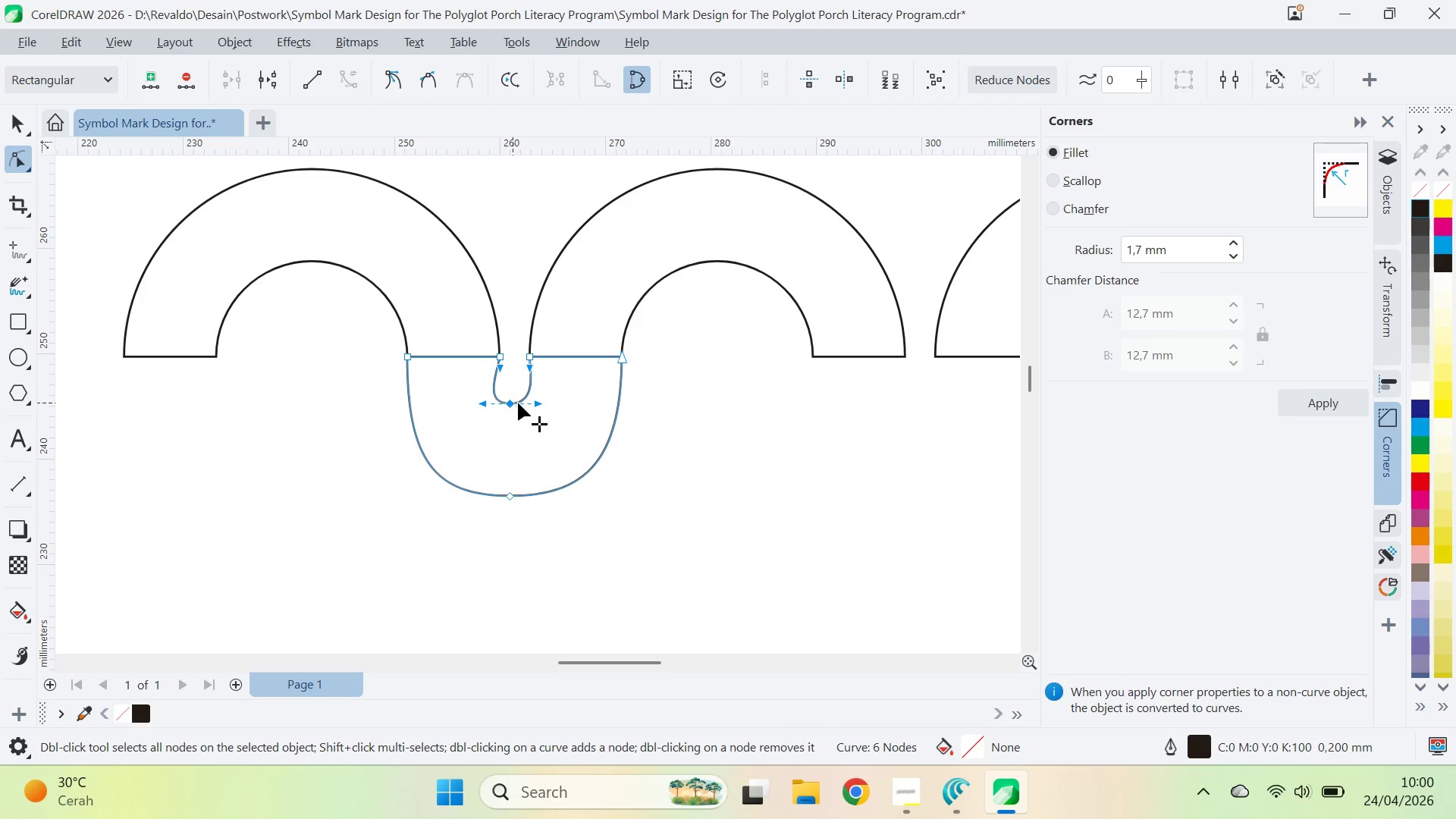 
hold_key(key=ShiftLeft, duration=1.06)
 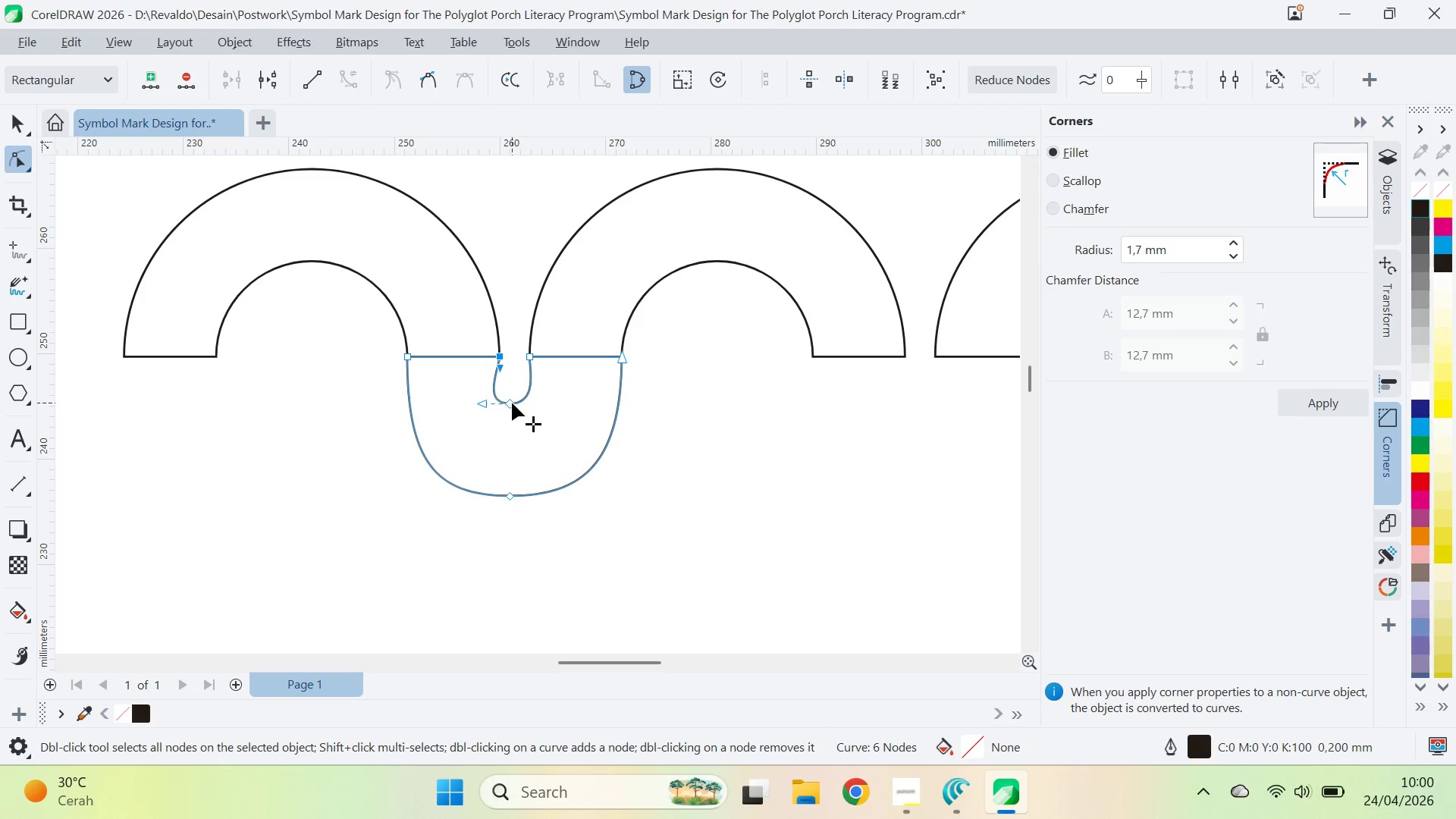 
left_click([512, 403])
 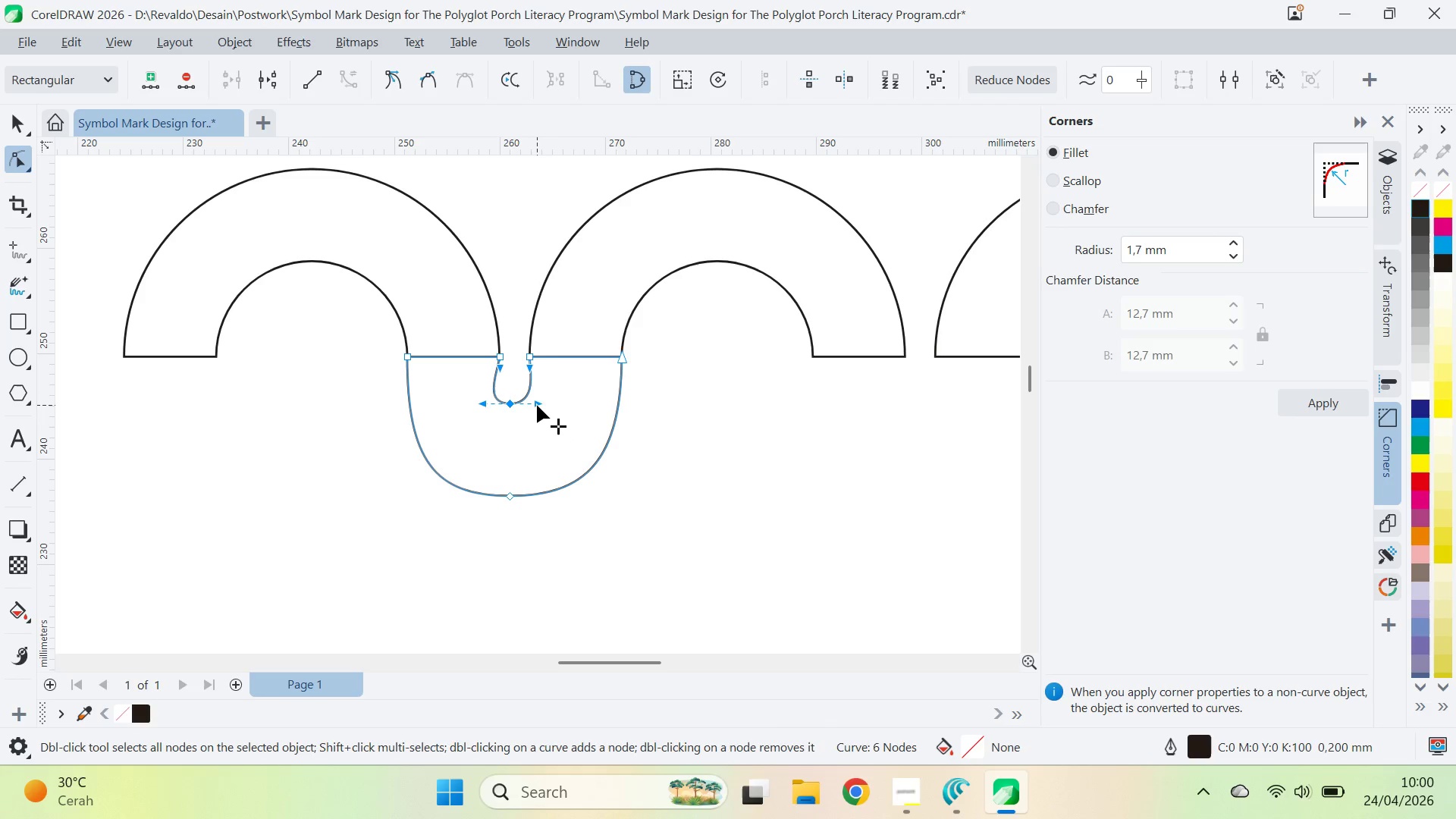 
hold_key(key=ShiftLeft, duration=4.09)
left_click_drag(start_coordinate=[537, 405], to_coordinate=[522, 406])
 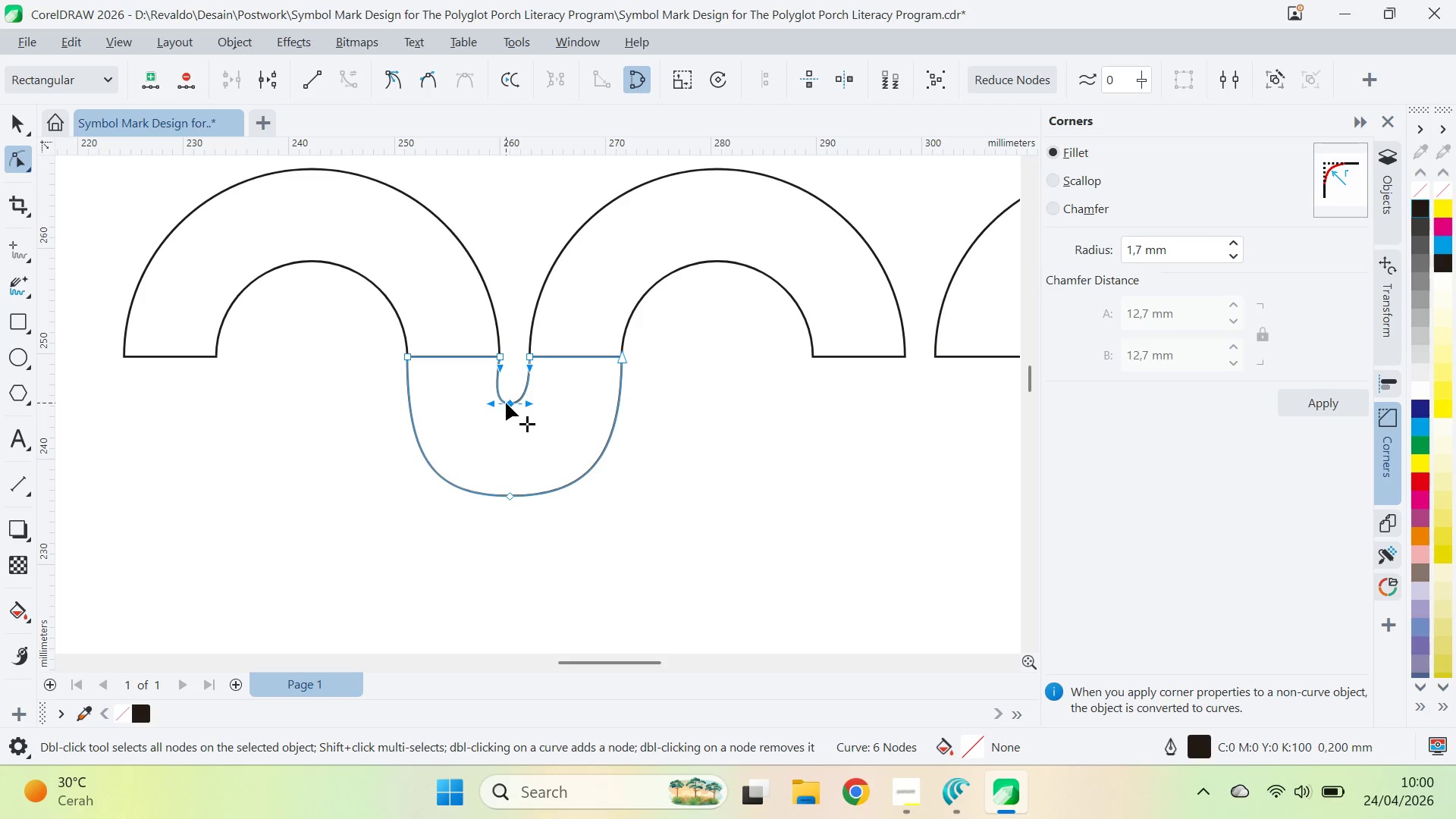 
type(zqva)
 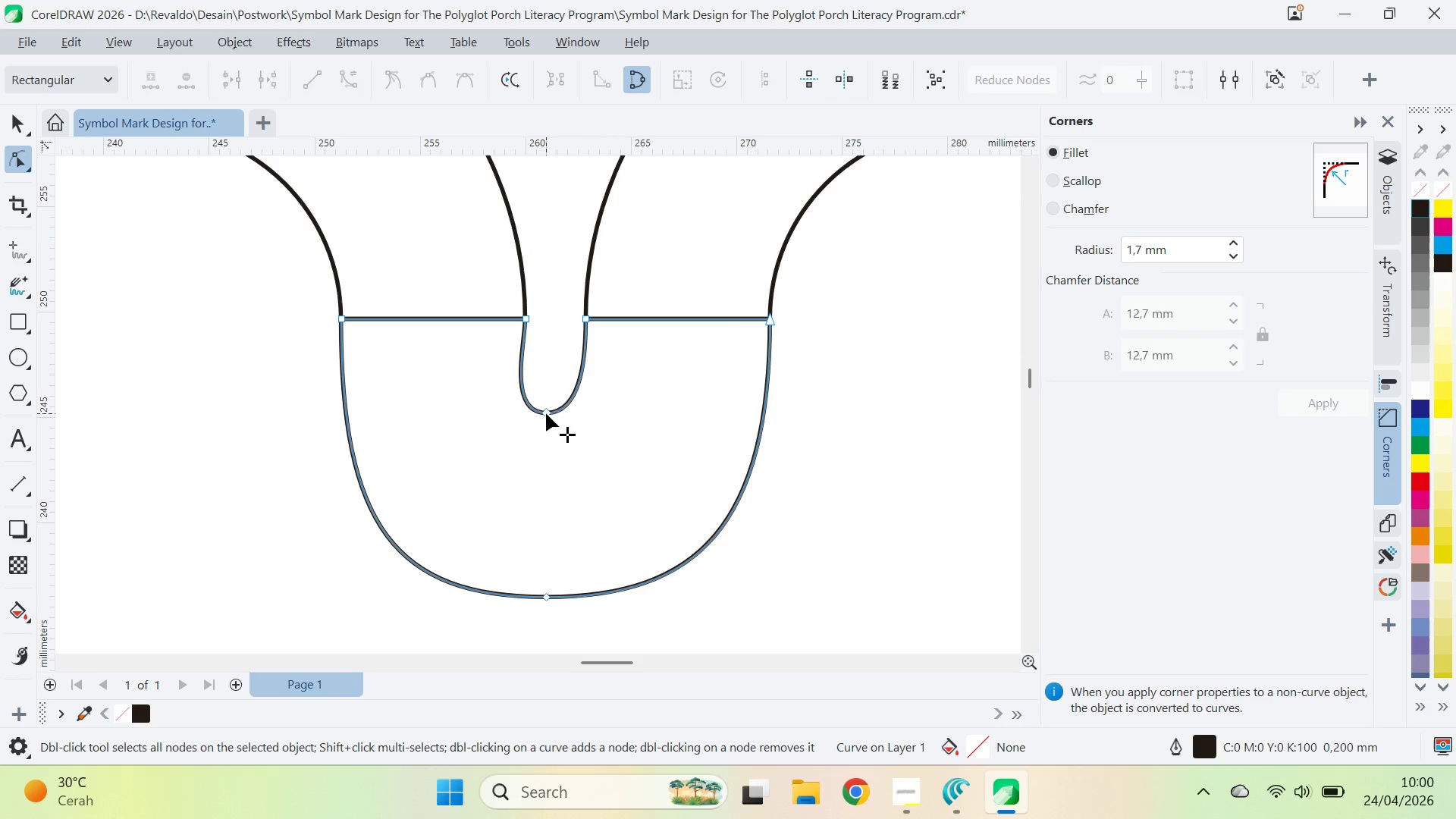 
left_click_drag(start_coordinate=[546, 413], to_coordinate=[551, 413])
 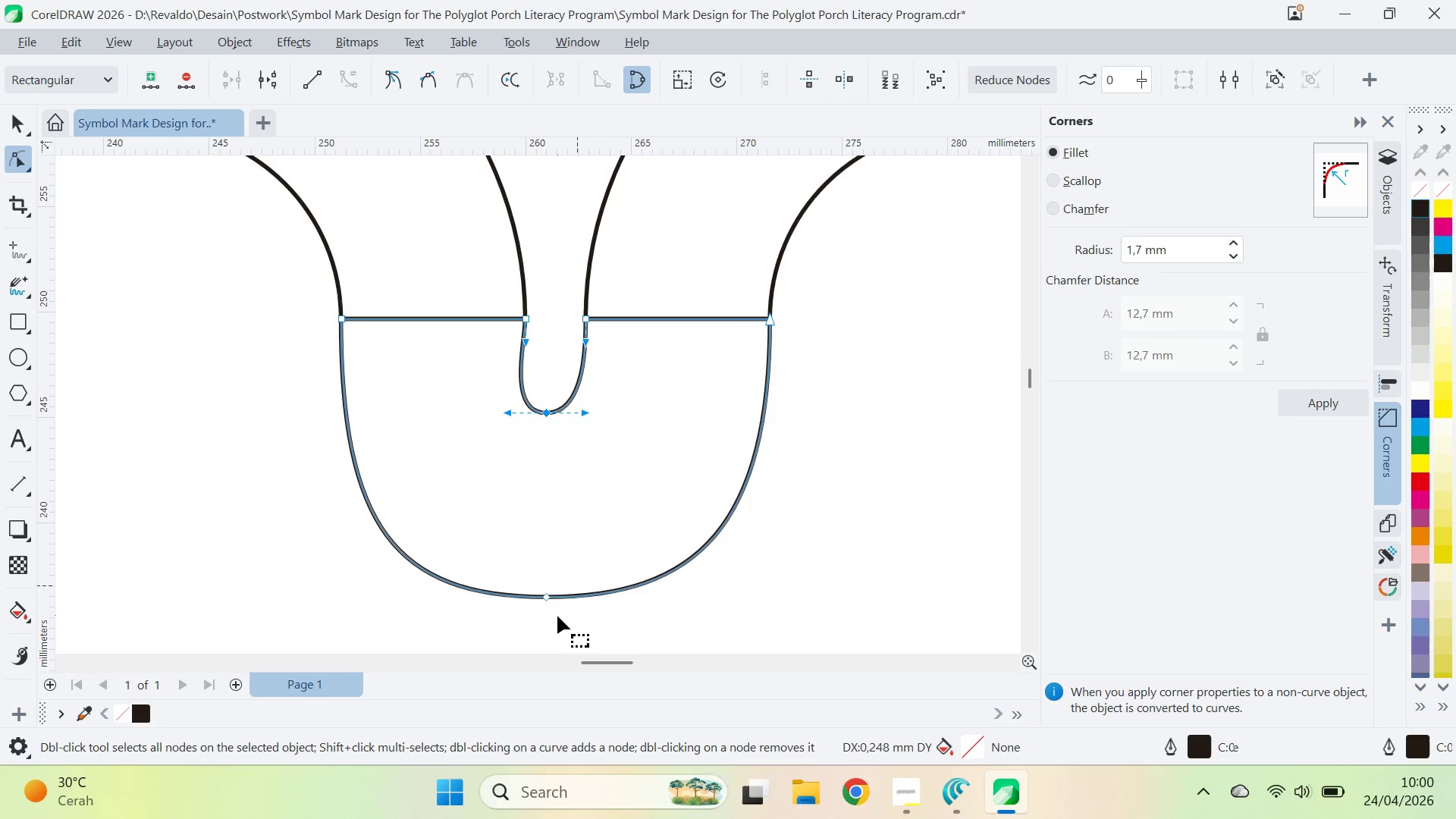 
hold_key(key=ShiftLeft, duration=1.48)
 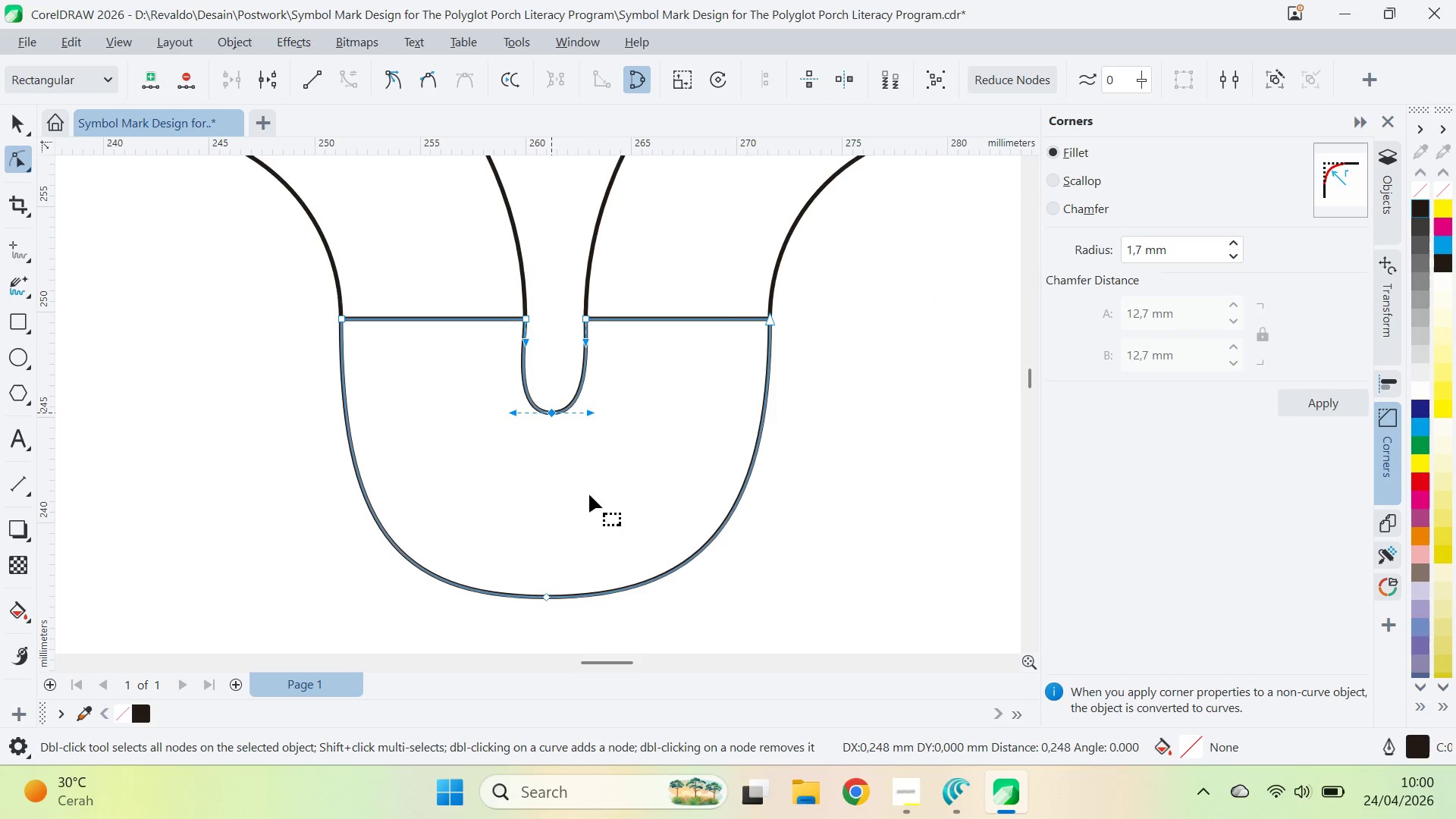 
key(Control+Z)
 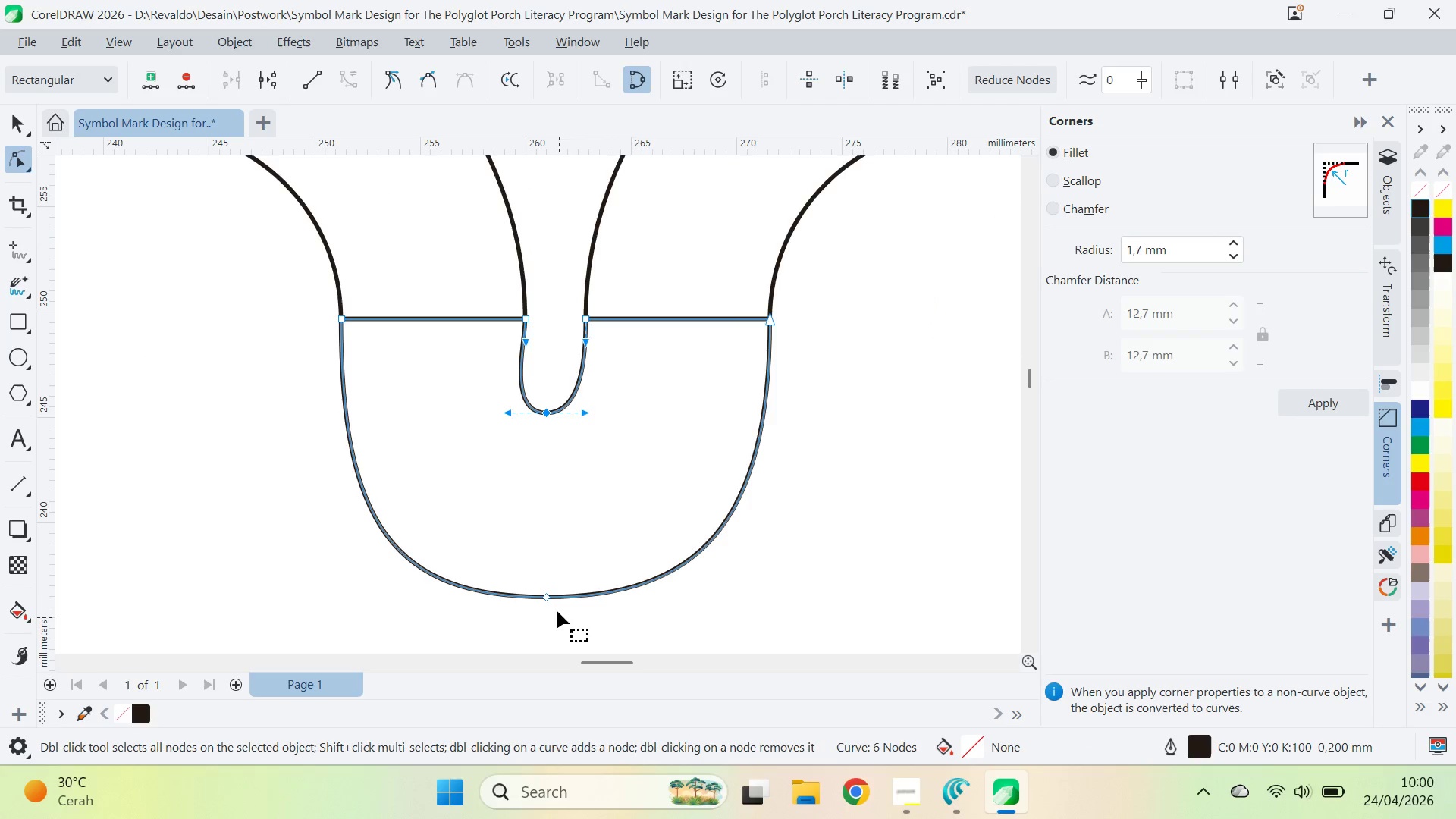 
left_click_drag(start_coordinate=[556, 607], to_coordinate=[562, 346])
 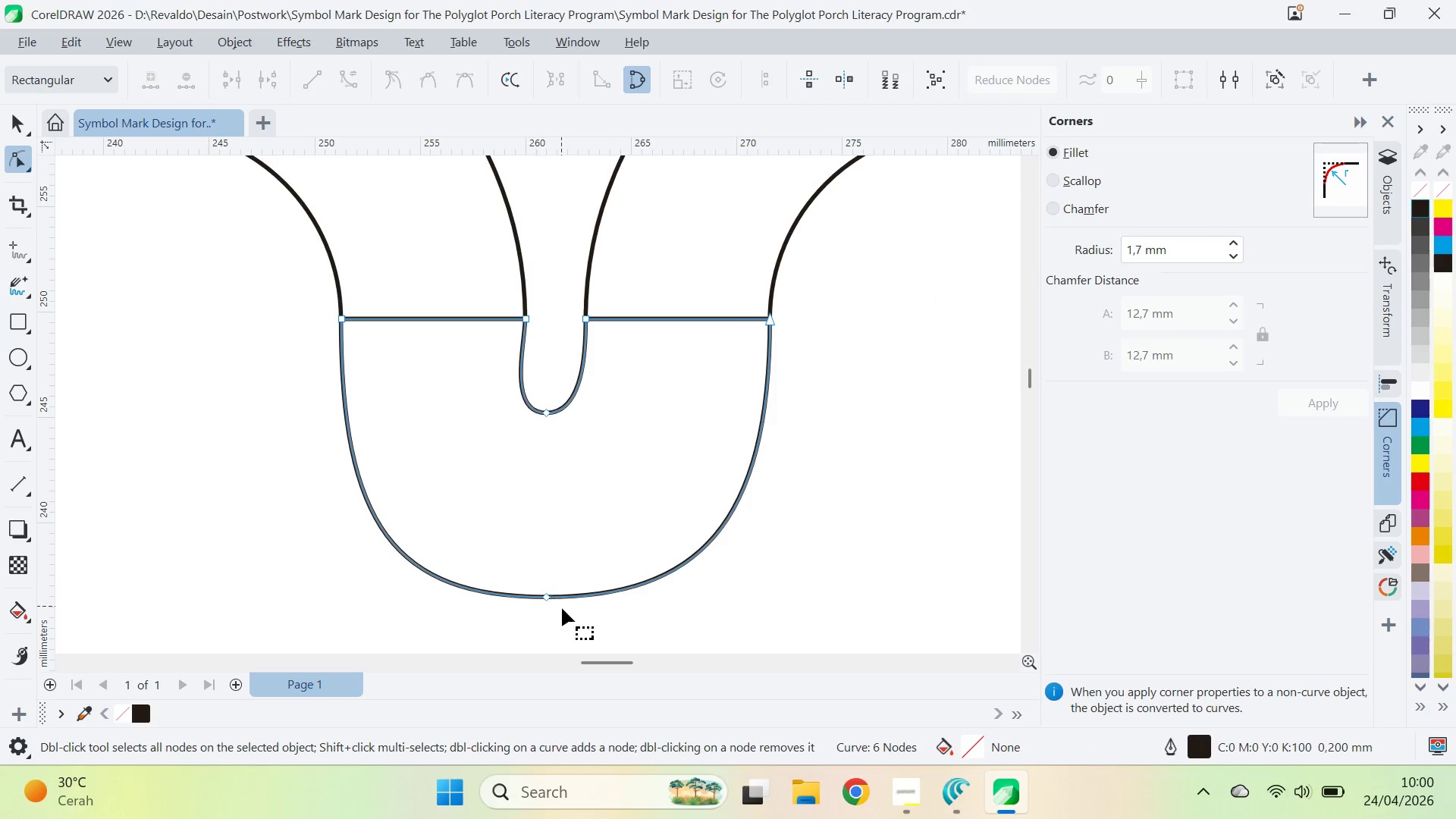 
left_click_drag(start_coordinate=[568, 616], to_coordinate=[514, 379])
 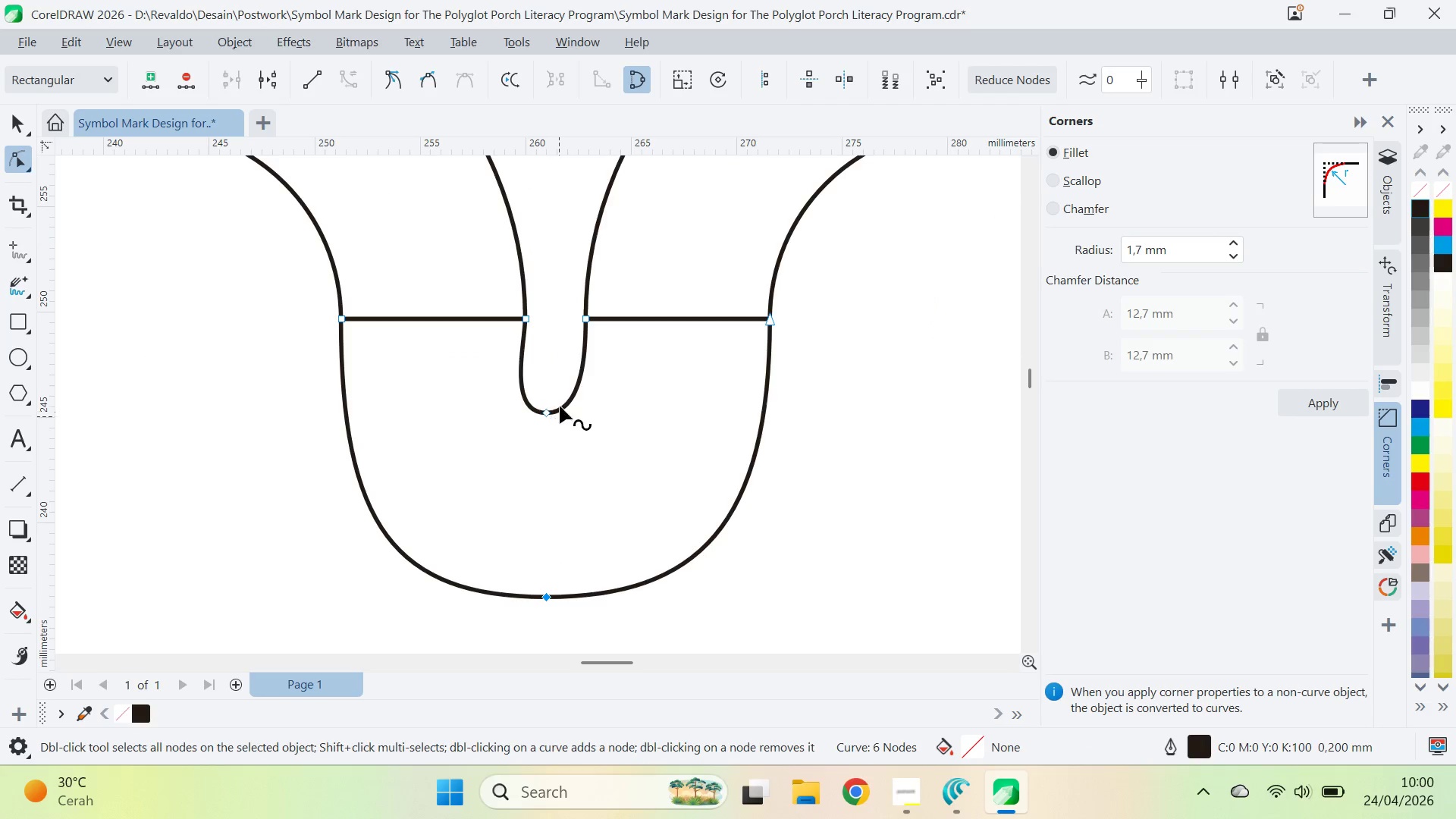 
left_click_drag(start_coordinate=[558, 394], to_coordinate=[508, 629])
 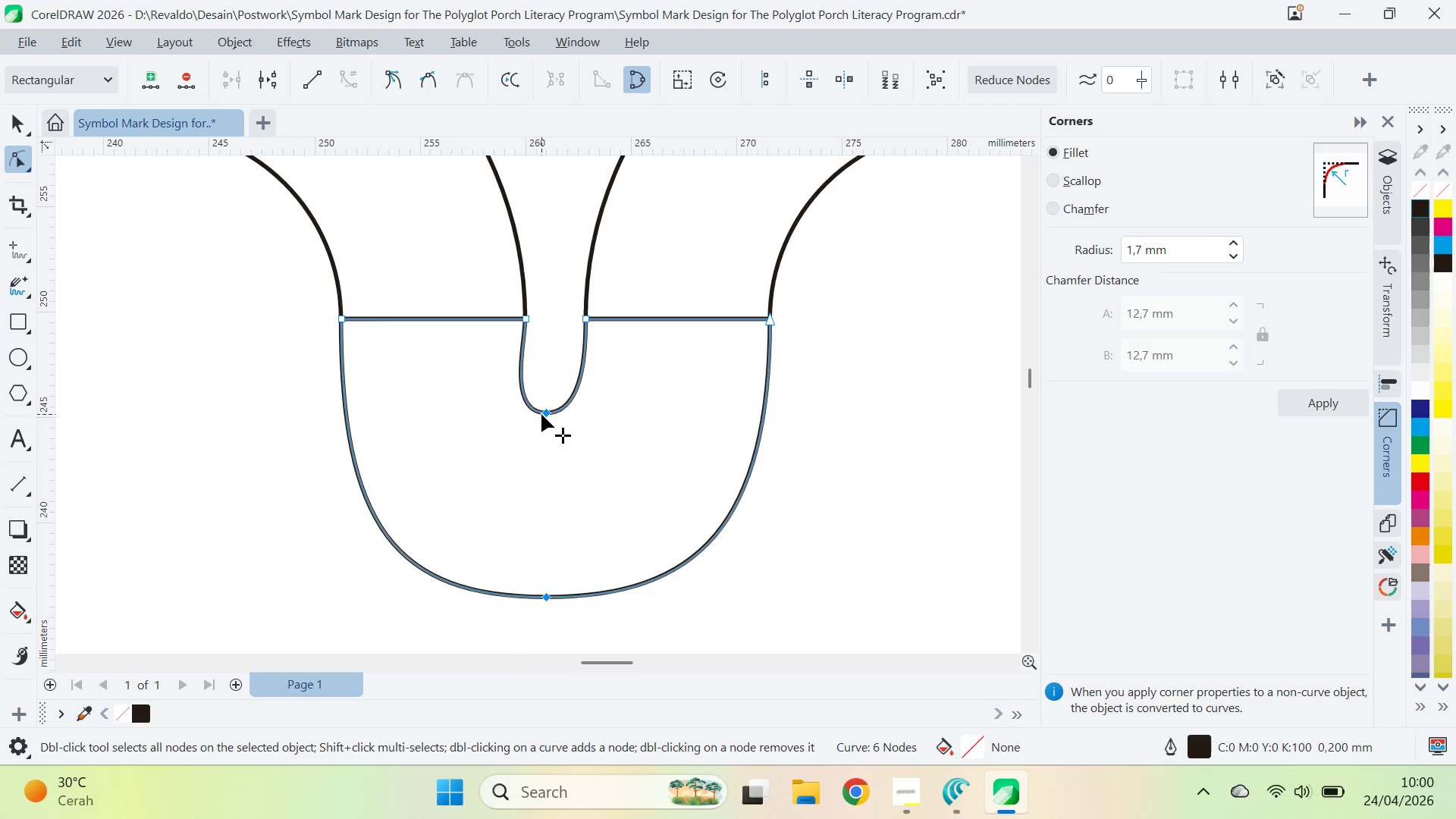 
left_click_drag(start_coordinate=[545, 413], to_coordinate=[551, 414])
 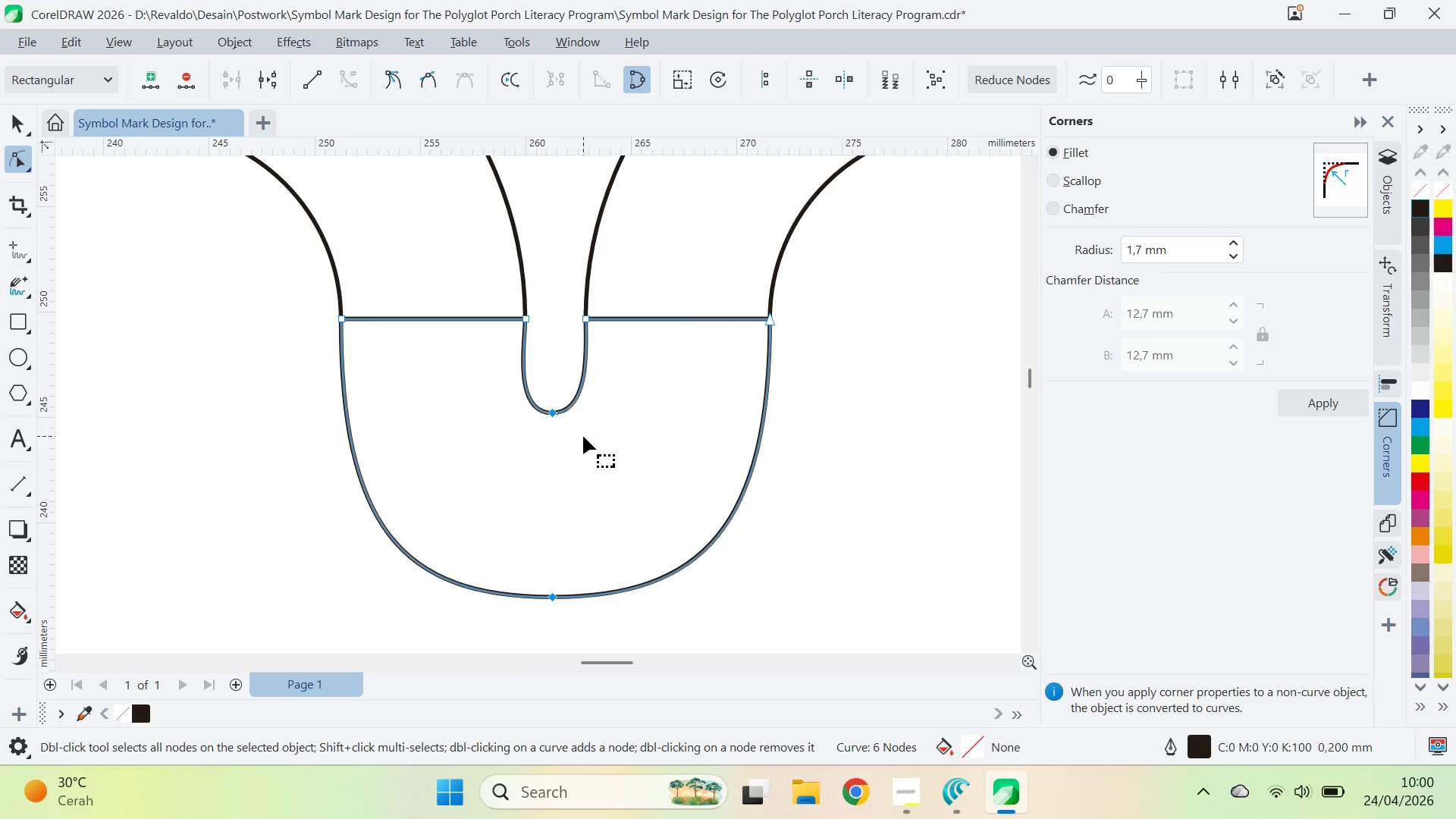 
hold_key(key=ShiftLeft, duration=3.64)
 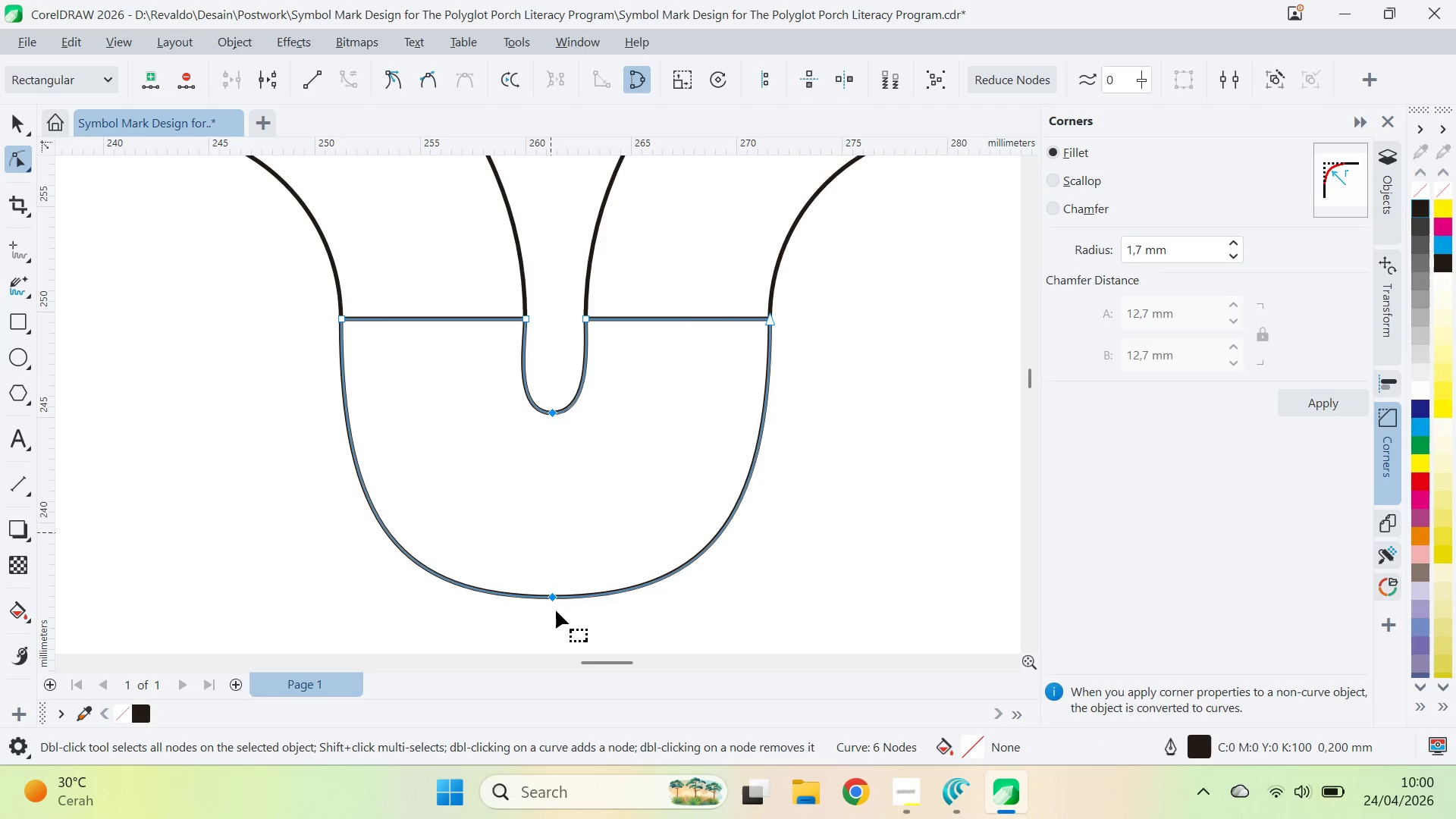 
left_click([556, 609])
 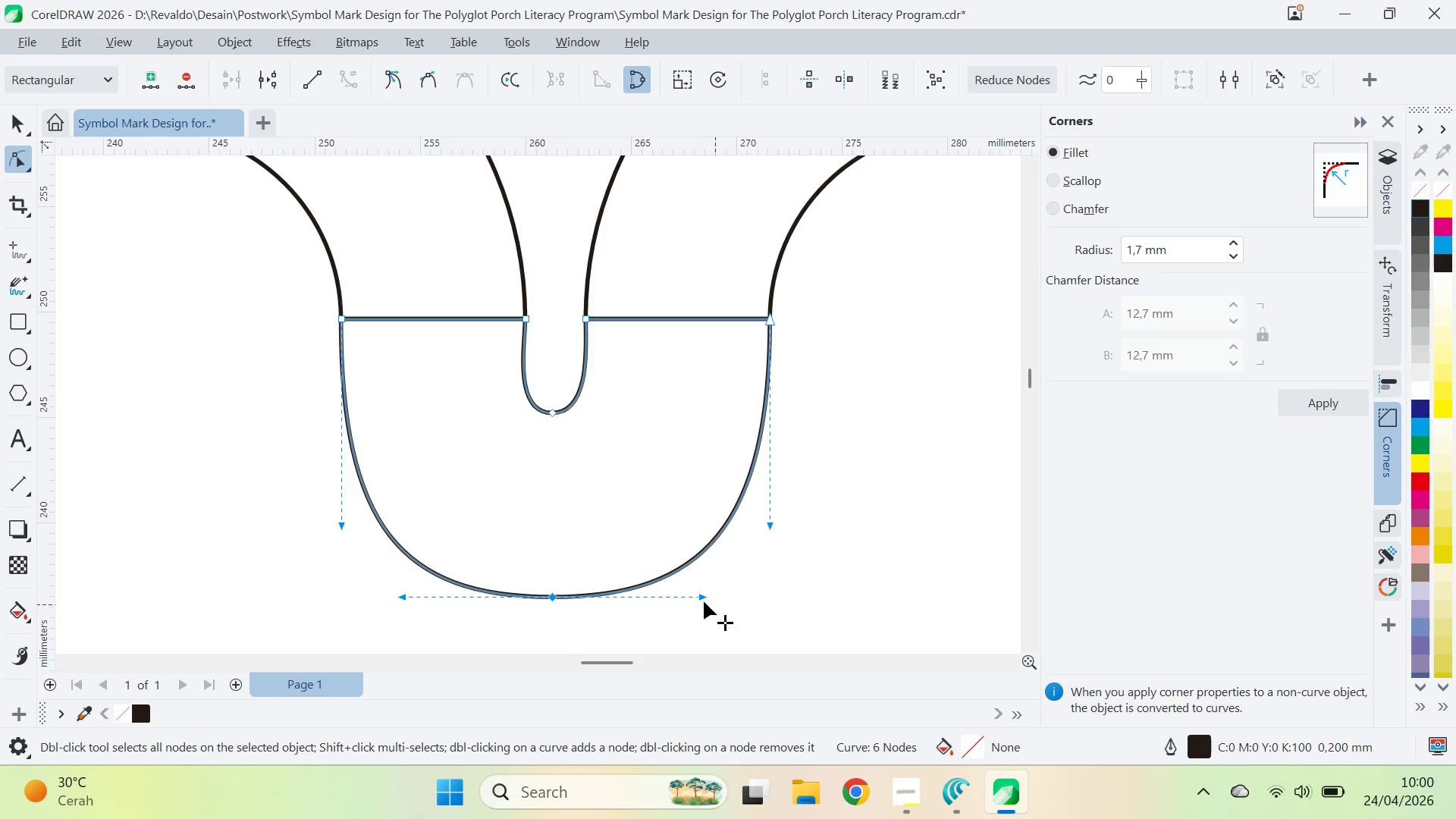 
left_click_drag(start_coordinate=[703, 598], to_coordinate=[669, 601])
 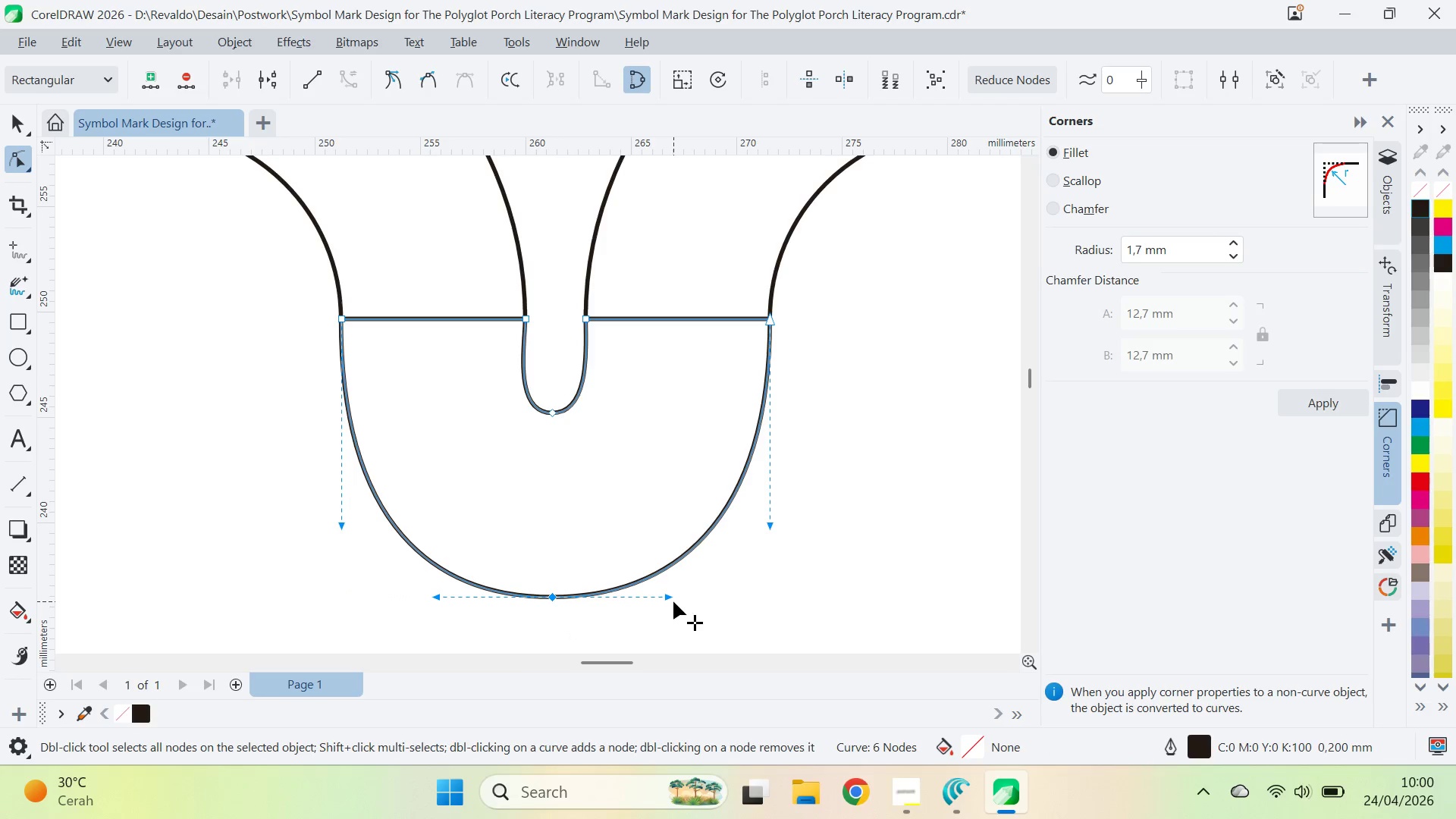 
hold_key(key=ShiftLeft, duration=1.27)
 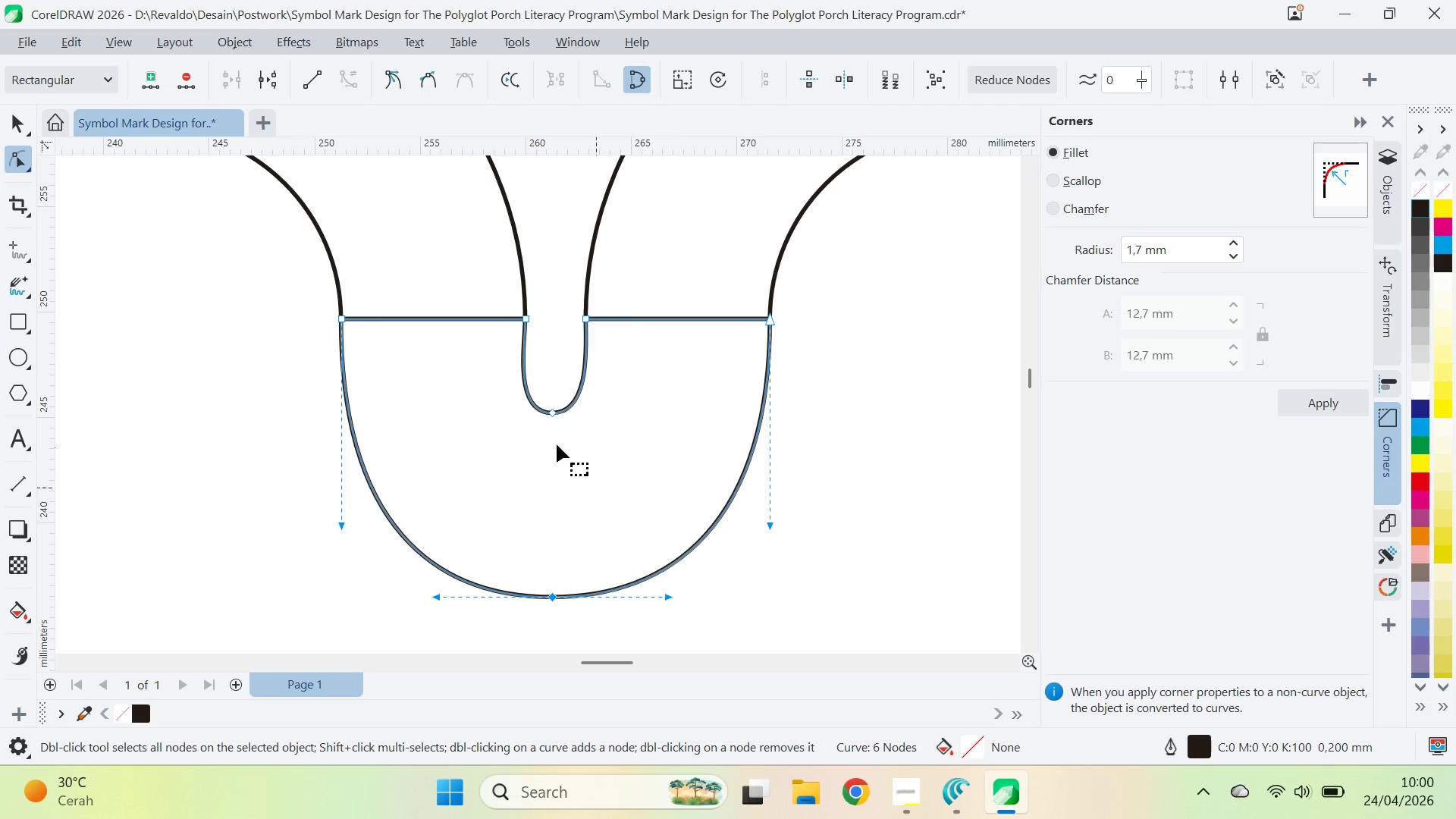 
left_click_drag(start_coordinate=[532, 618], to_coordinate=[552, 369])
 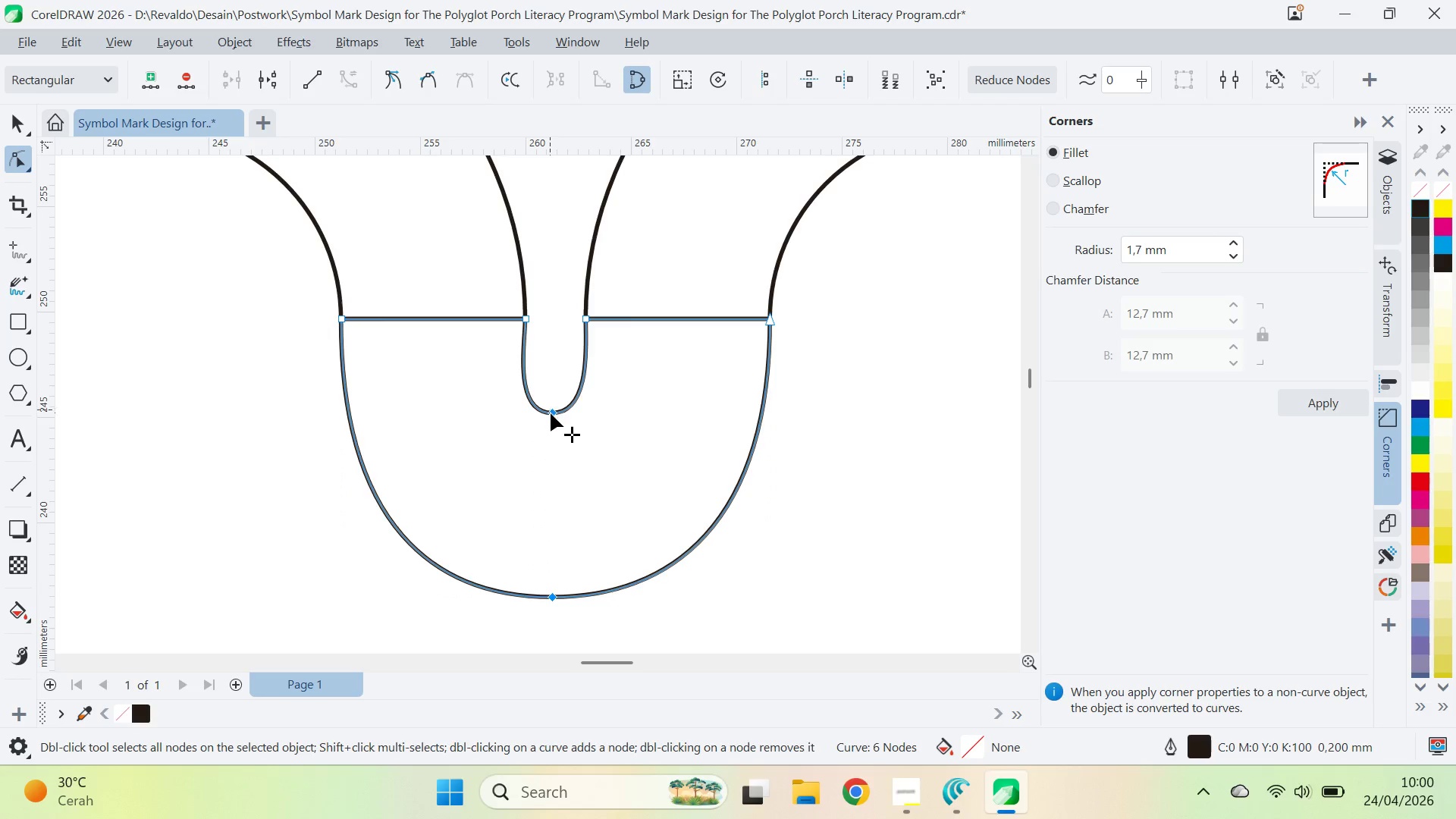 
hold_key(key=ShiftLeft, duration=1.09)
 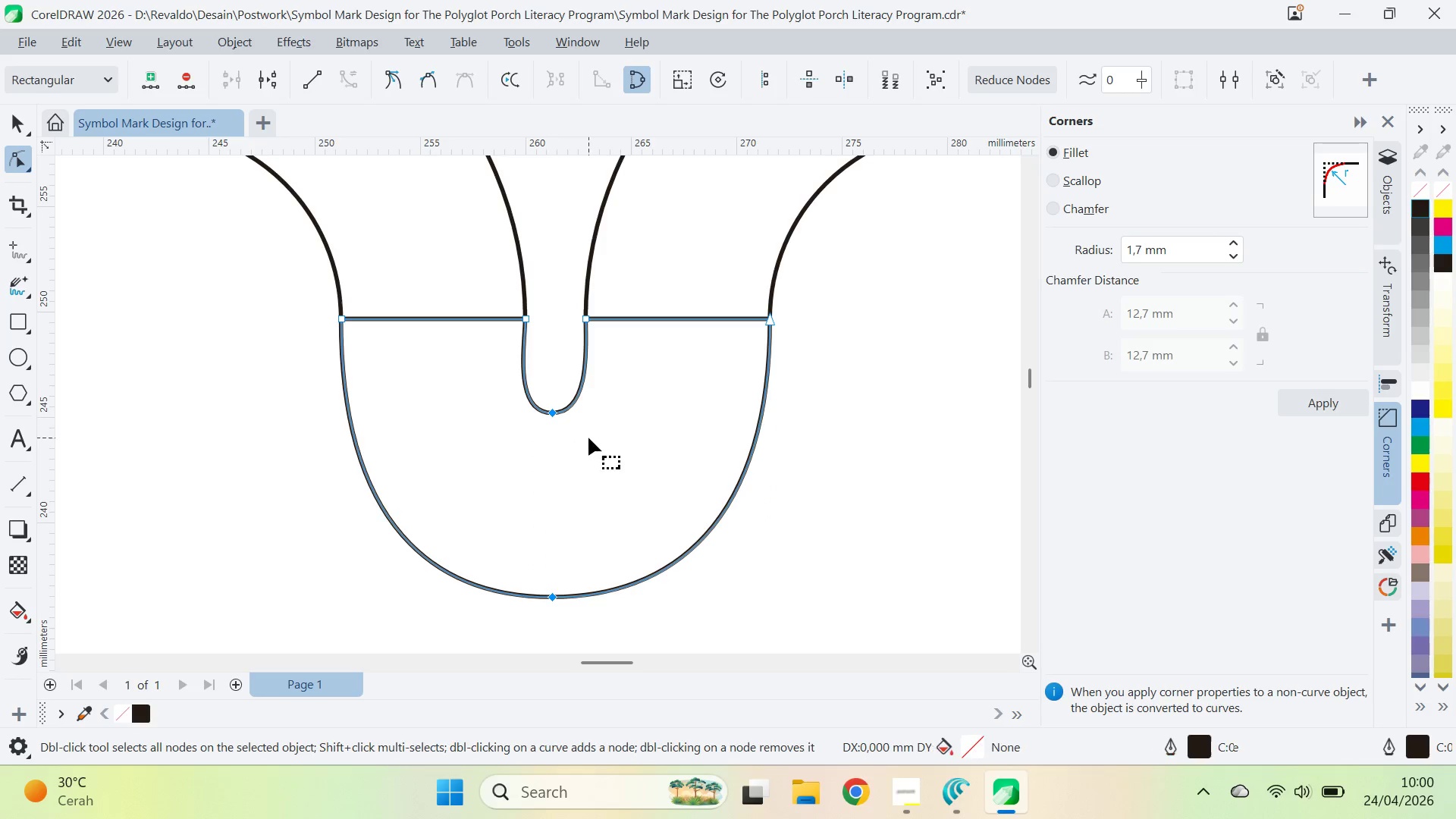 
key(Z)
 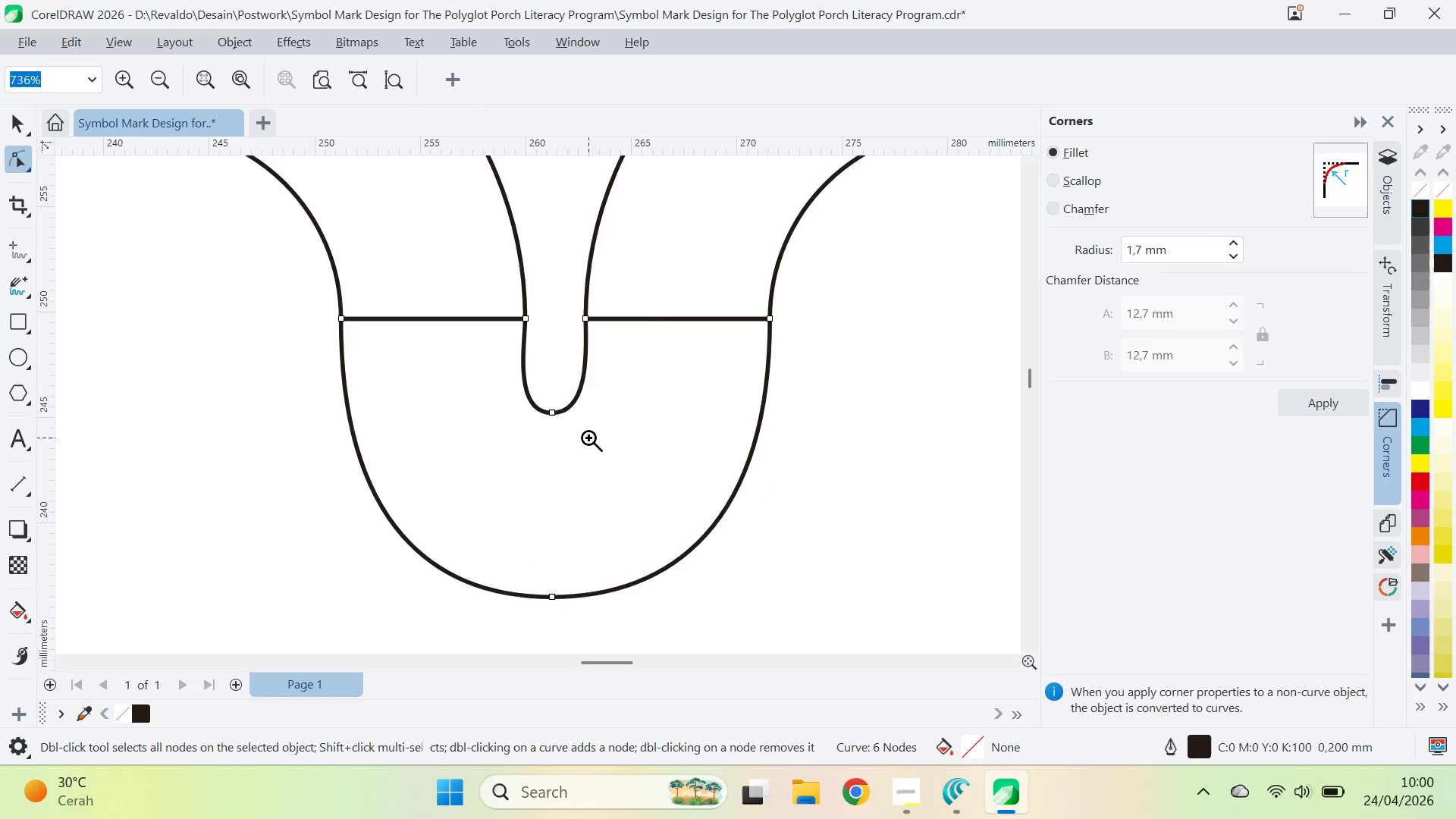 
right_click([588, 438])
 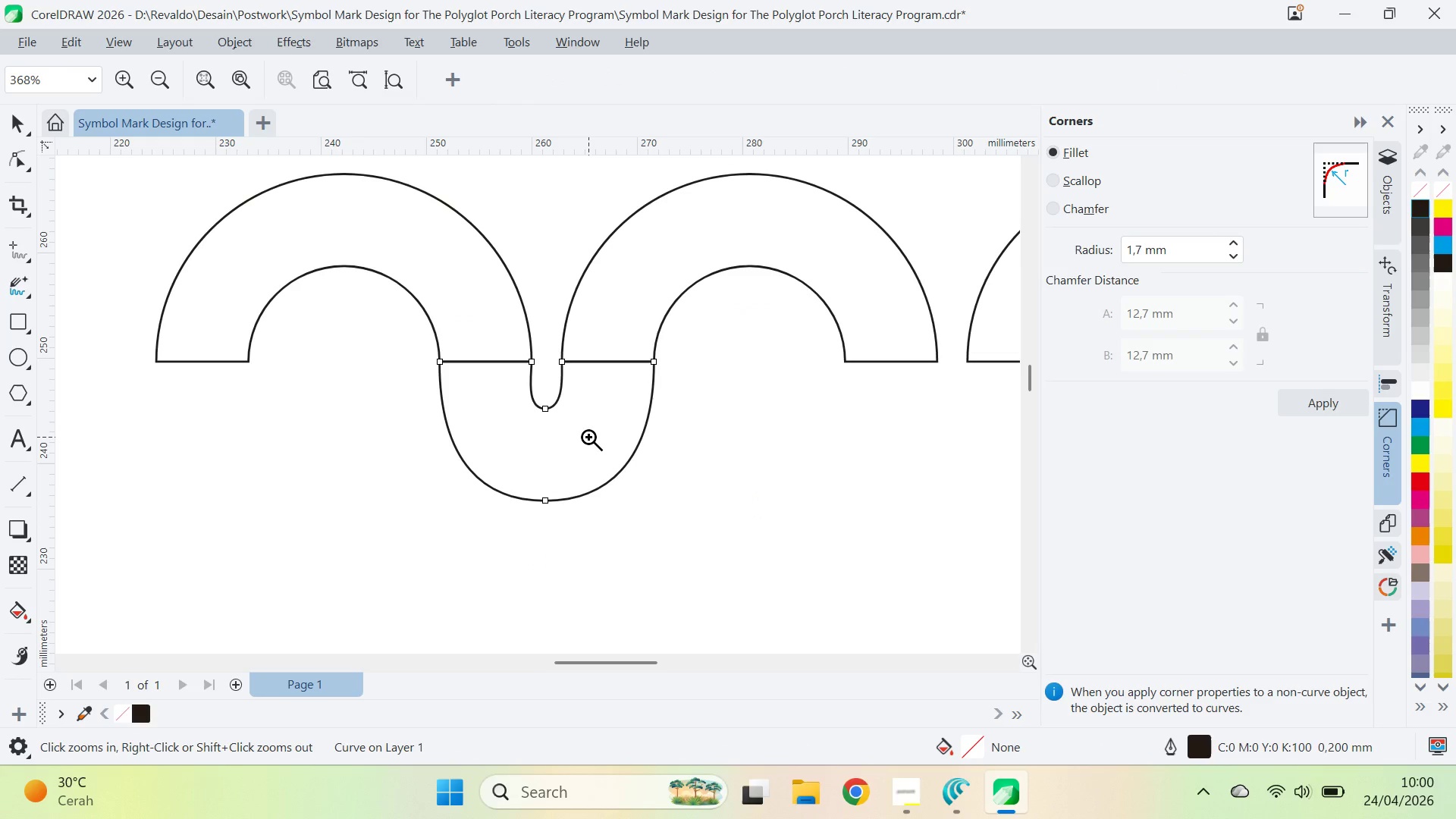 
key(V)
 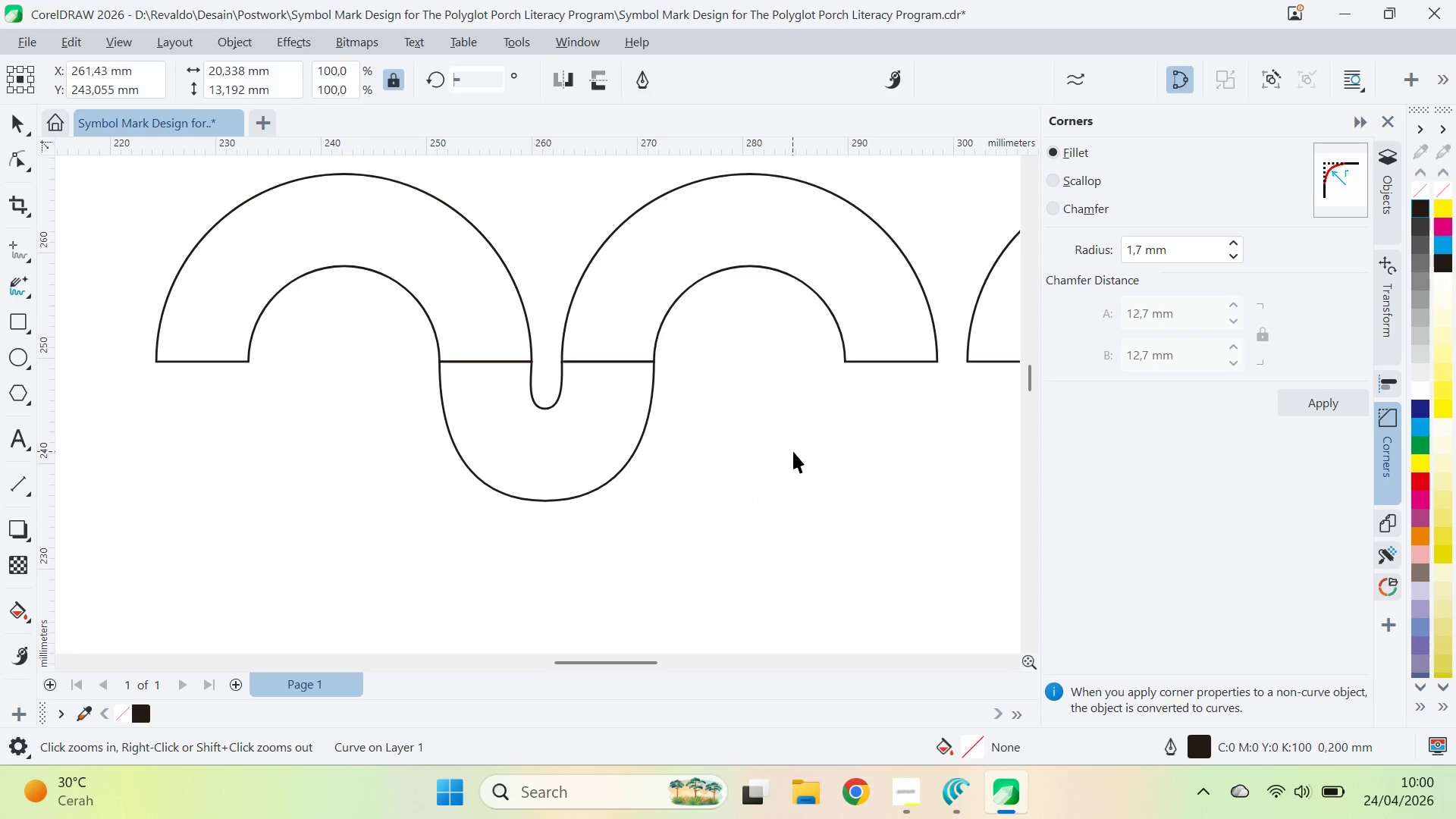 
left_click([793, 451])
 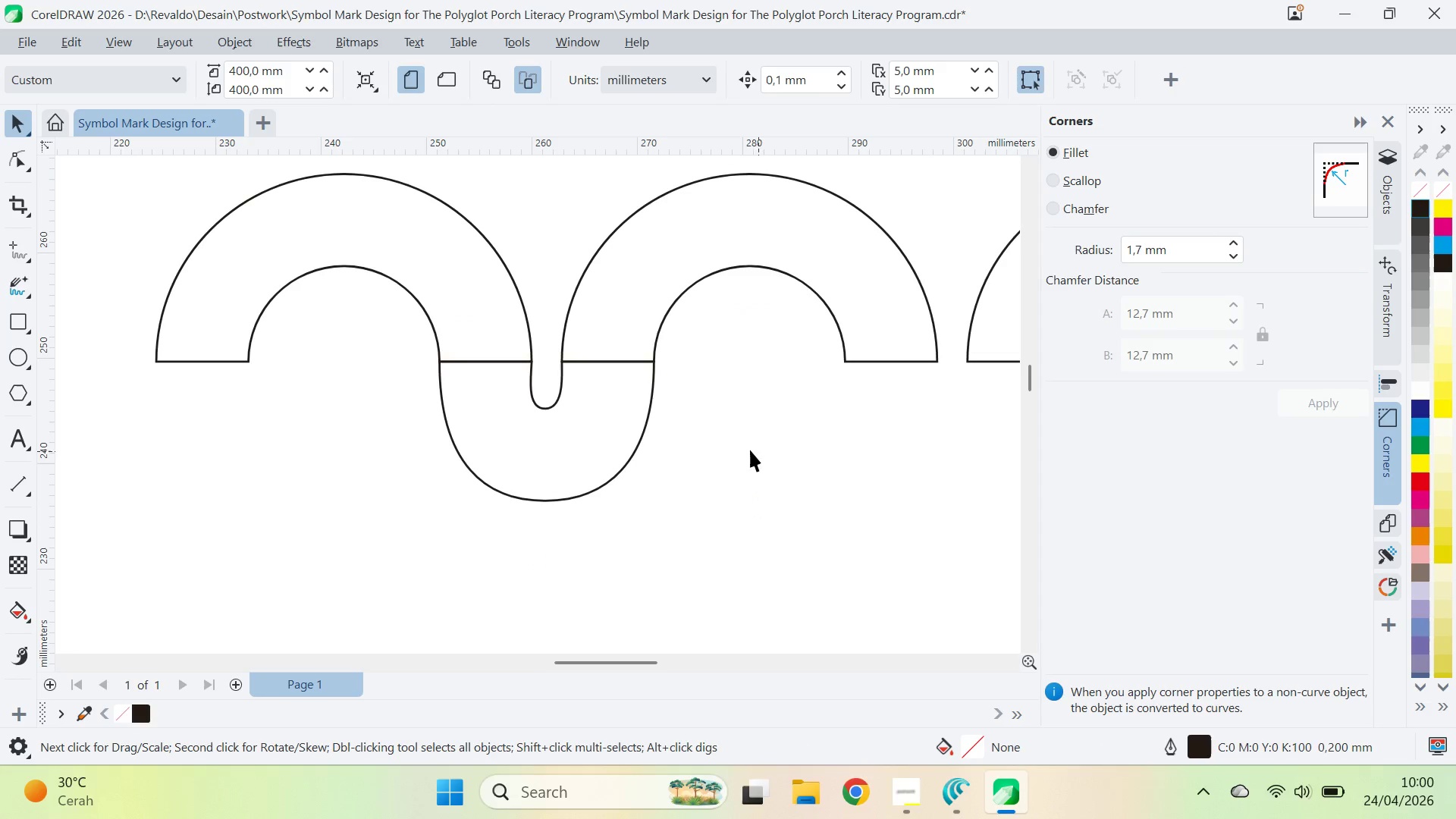 
left_click([576, 428])
 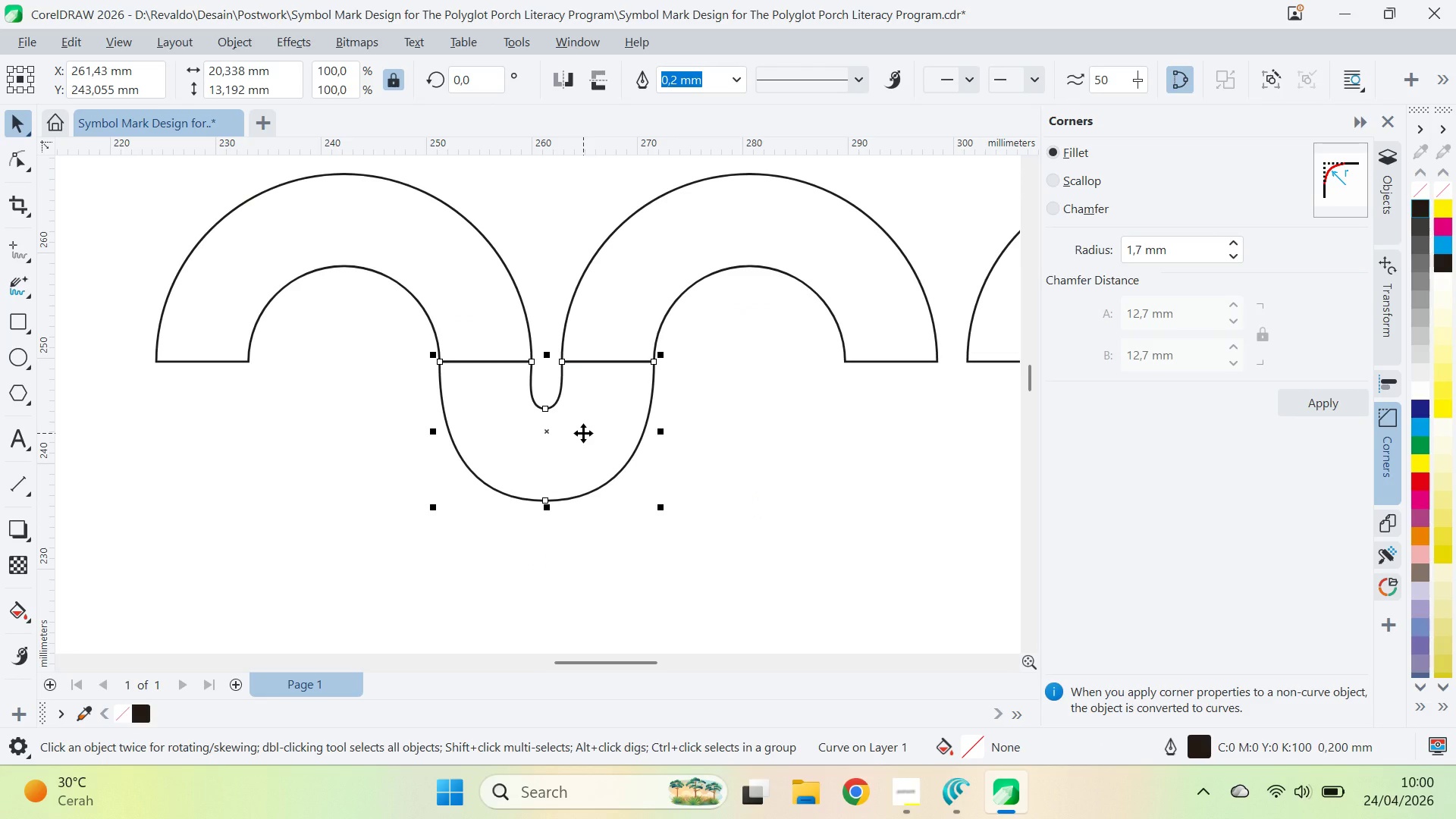 
key(Delete)
 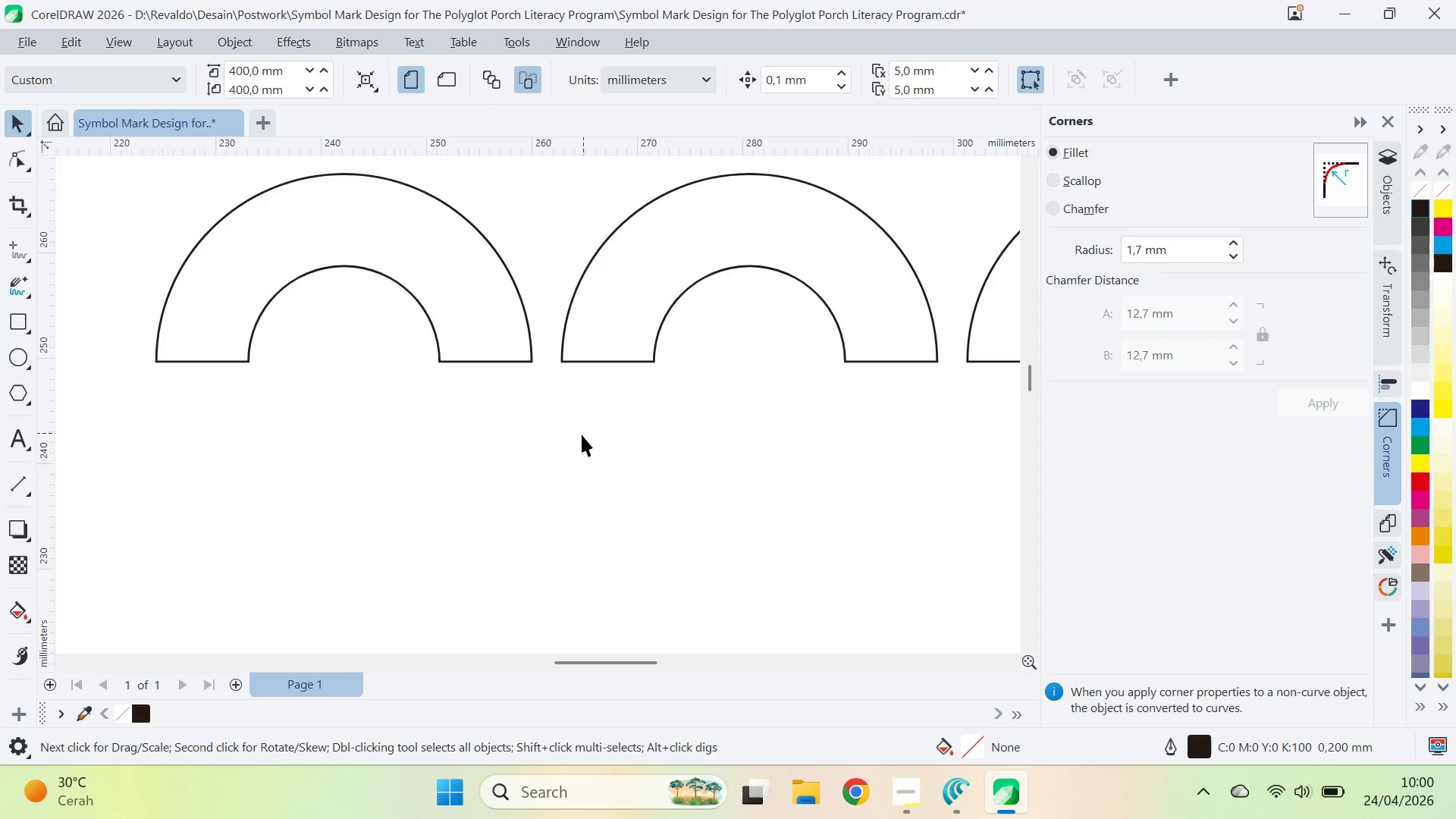 
key(Z)
 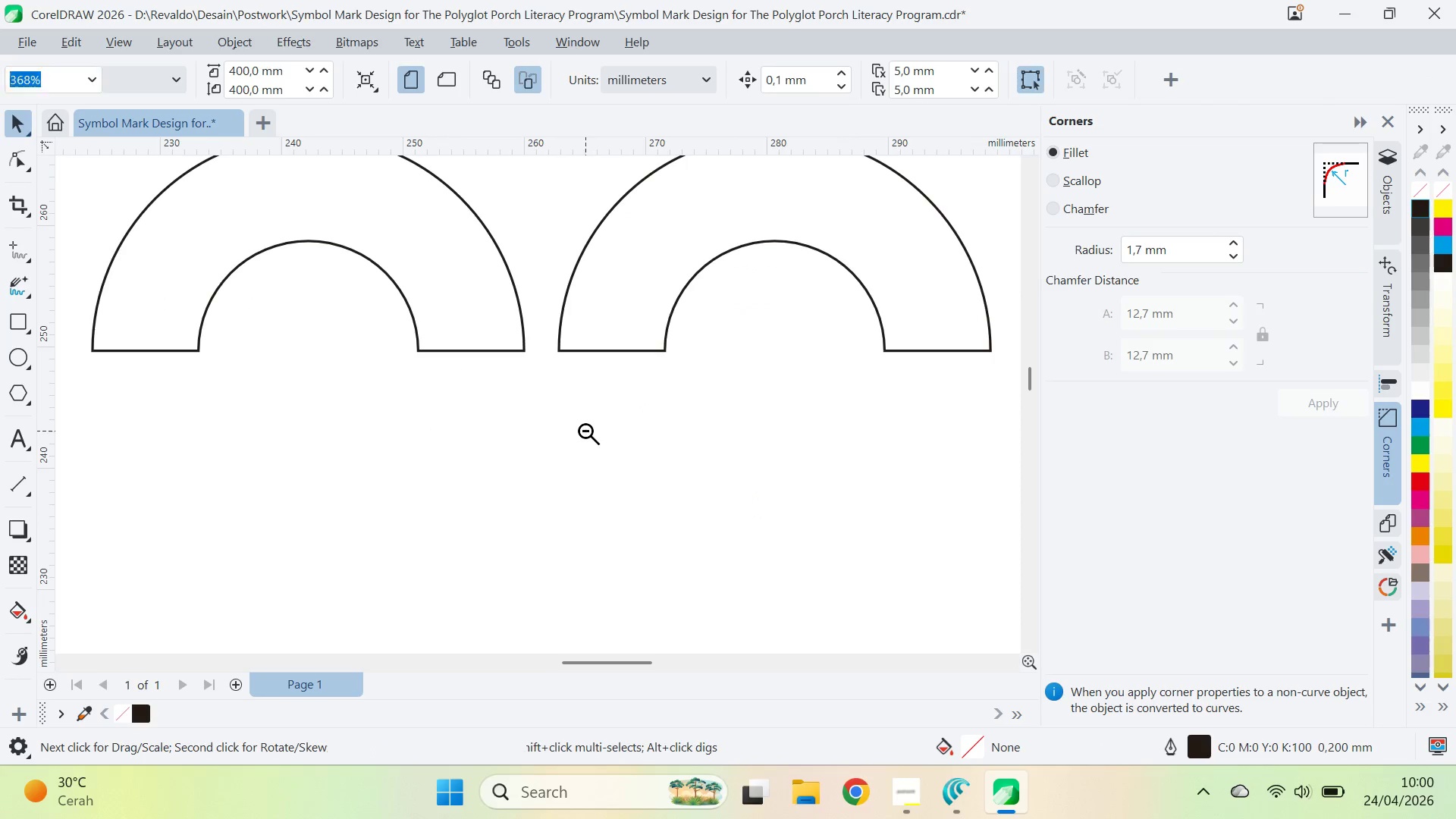 
right_click([585, 431])
 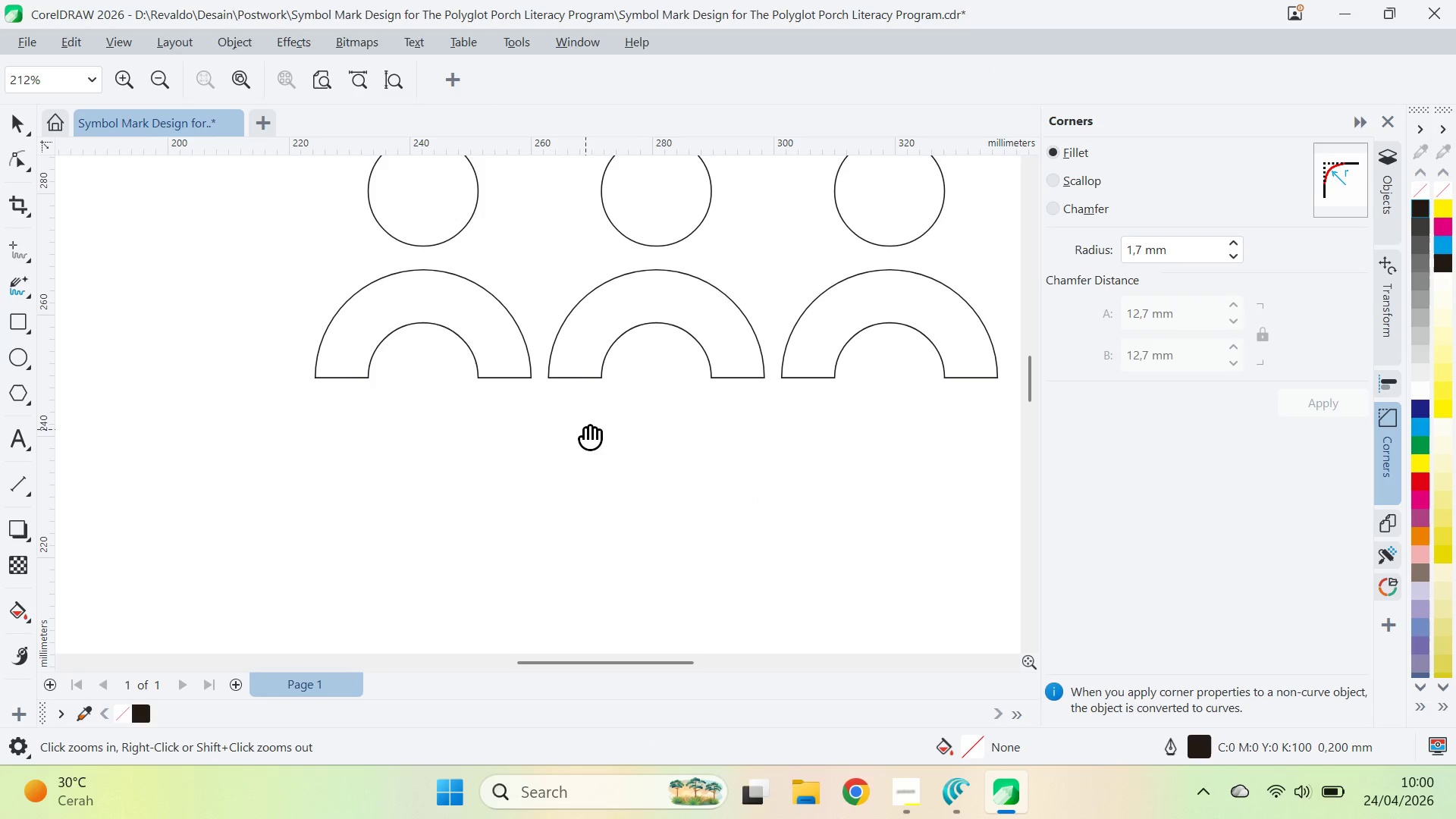 
scroll: coordinate [582, 434], scroll_direction: up, amount: 1.0
 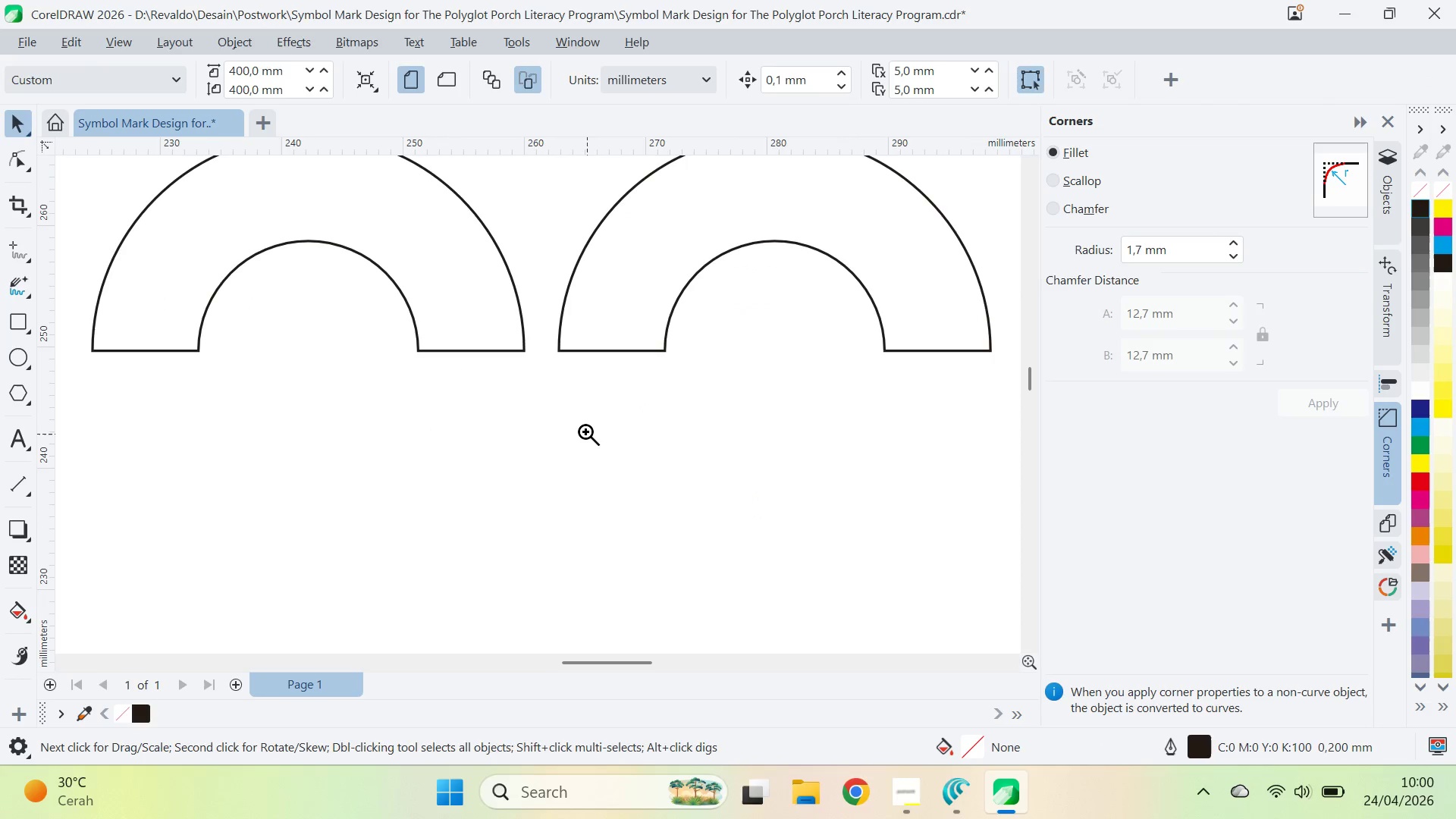 
key(Q)
 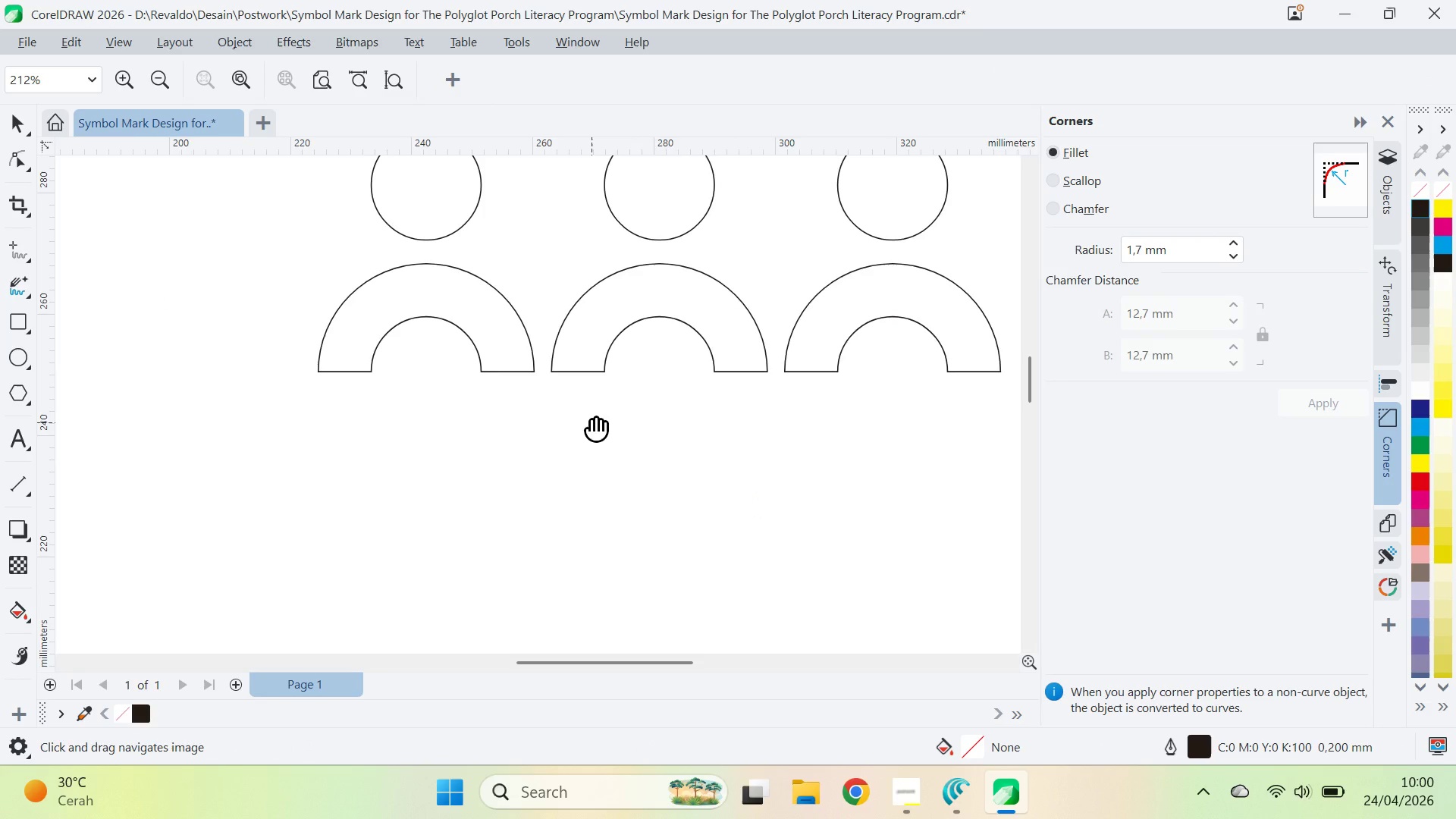 
left_click_drag(start_coordinate=[588, 427], to_coordinate=[598, 353])
 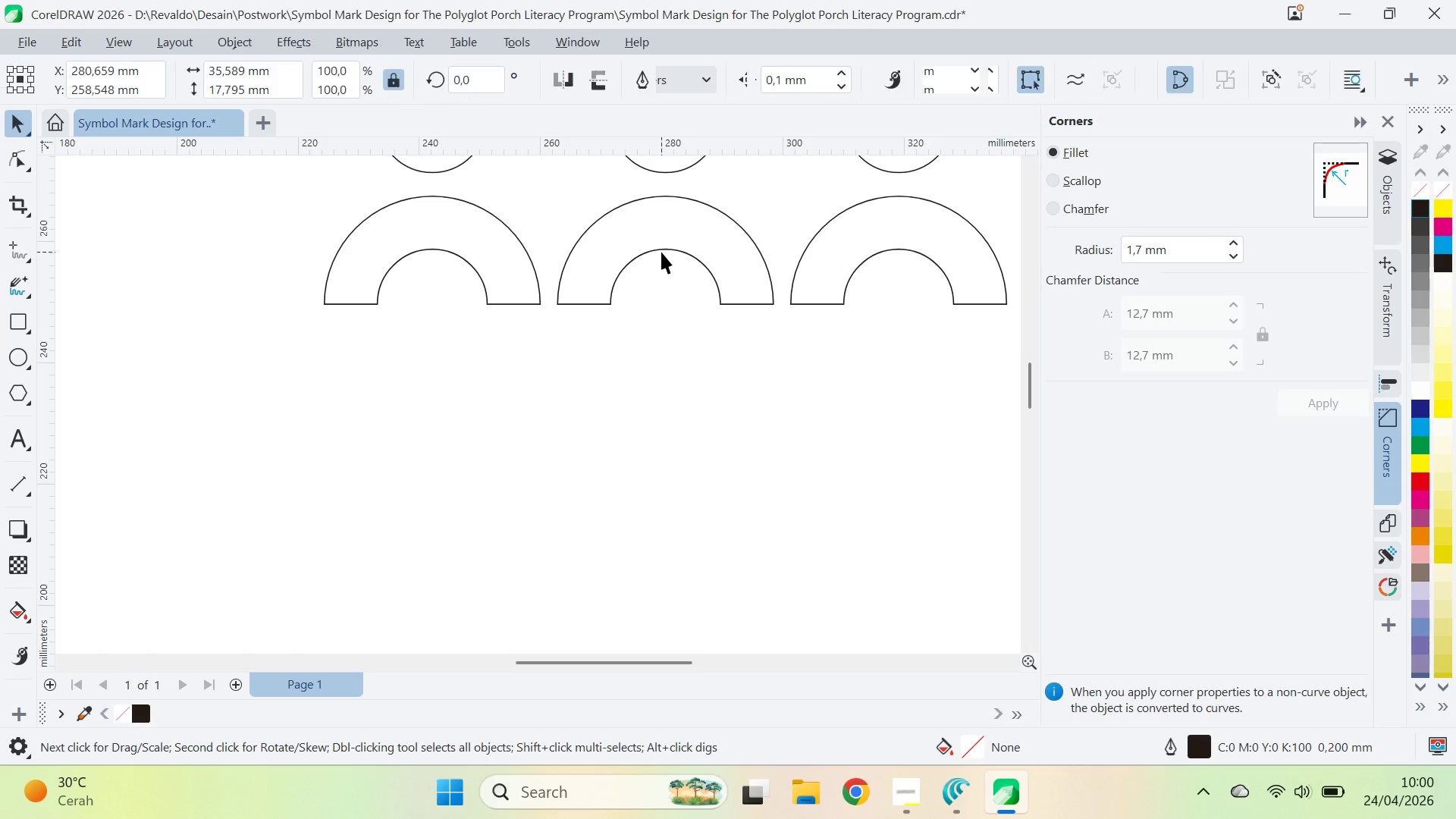 
key(V)
 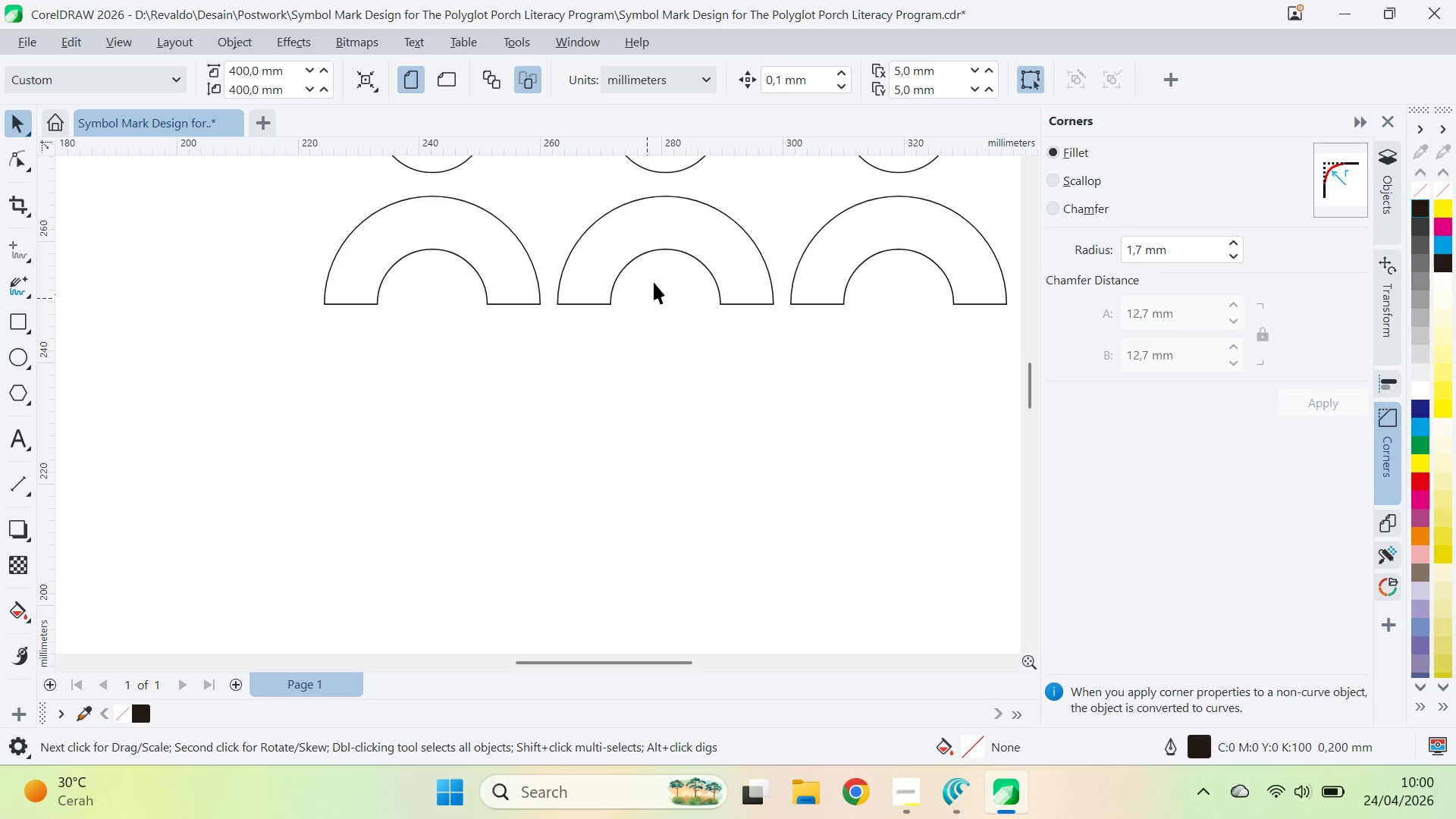 
double_click([661, 252])
 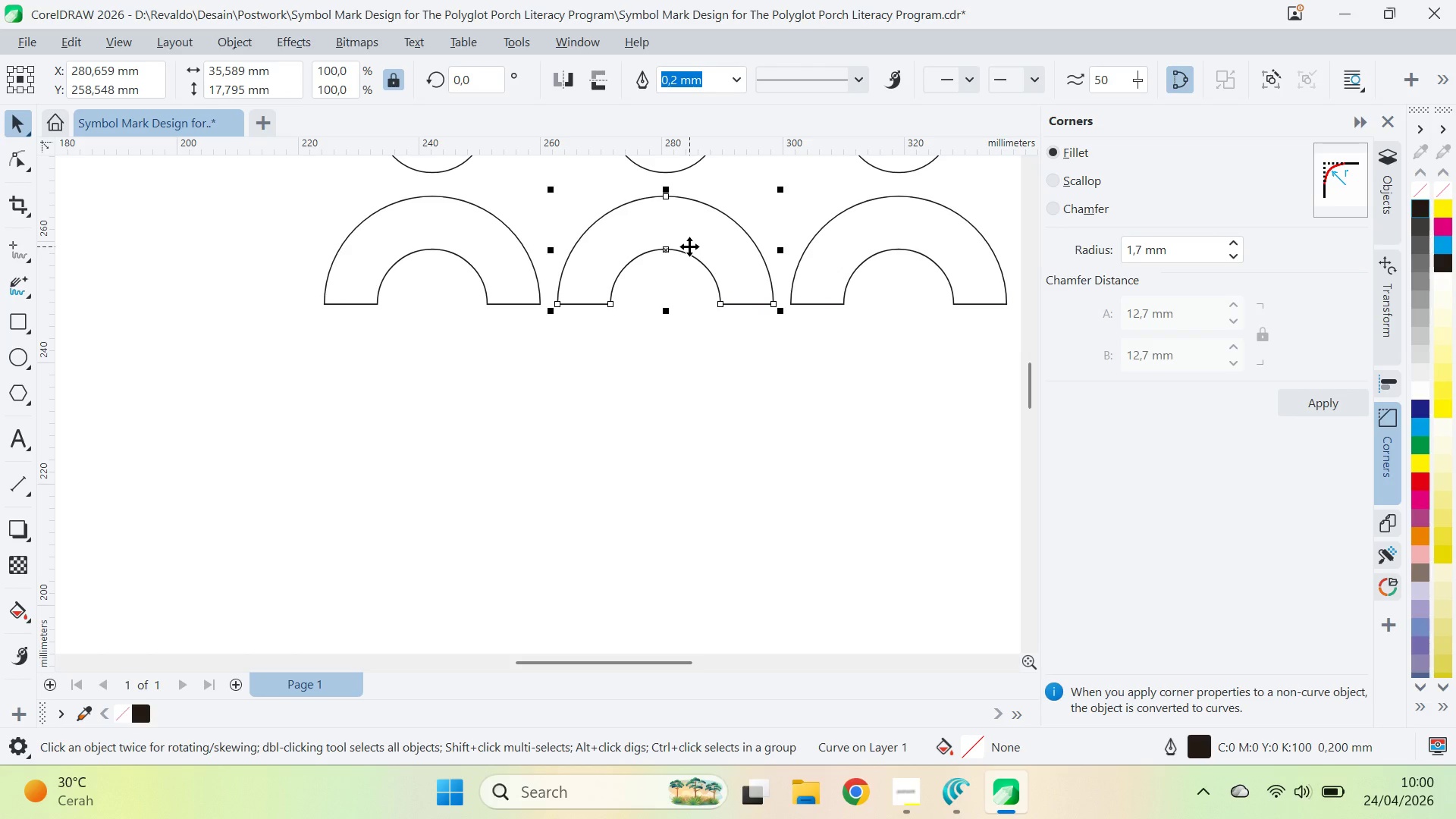 
left_click([26, 362])
 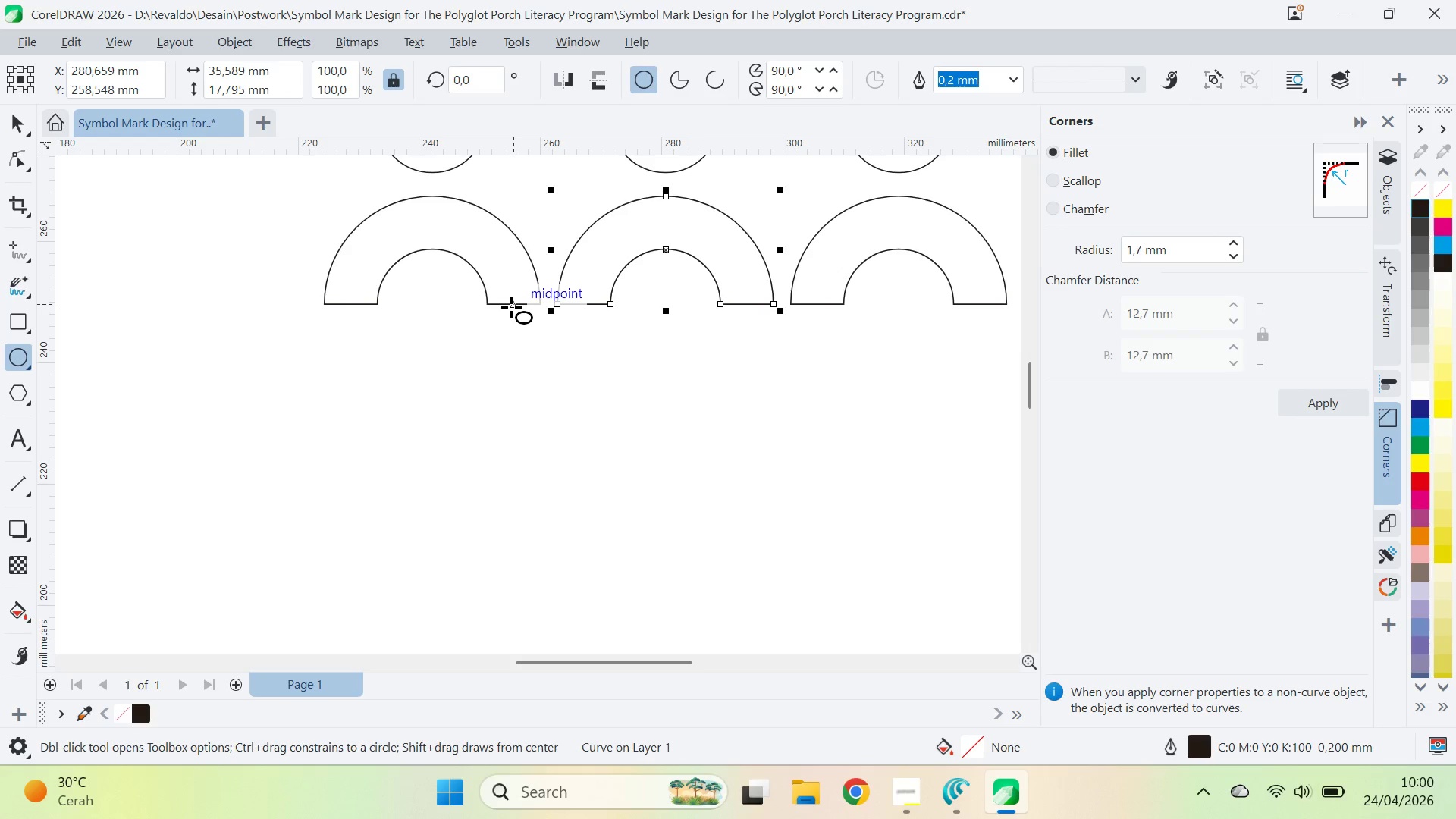 
left_click_drag(start_coordinate=[512, 305], to_coordinate=[587, 301])
 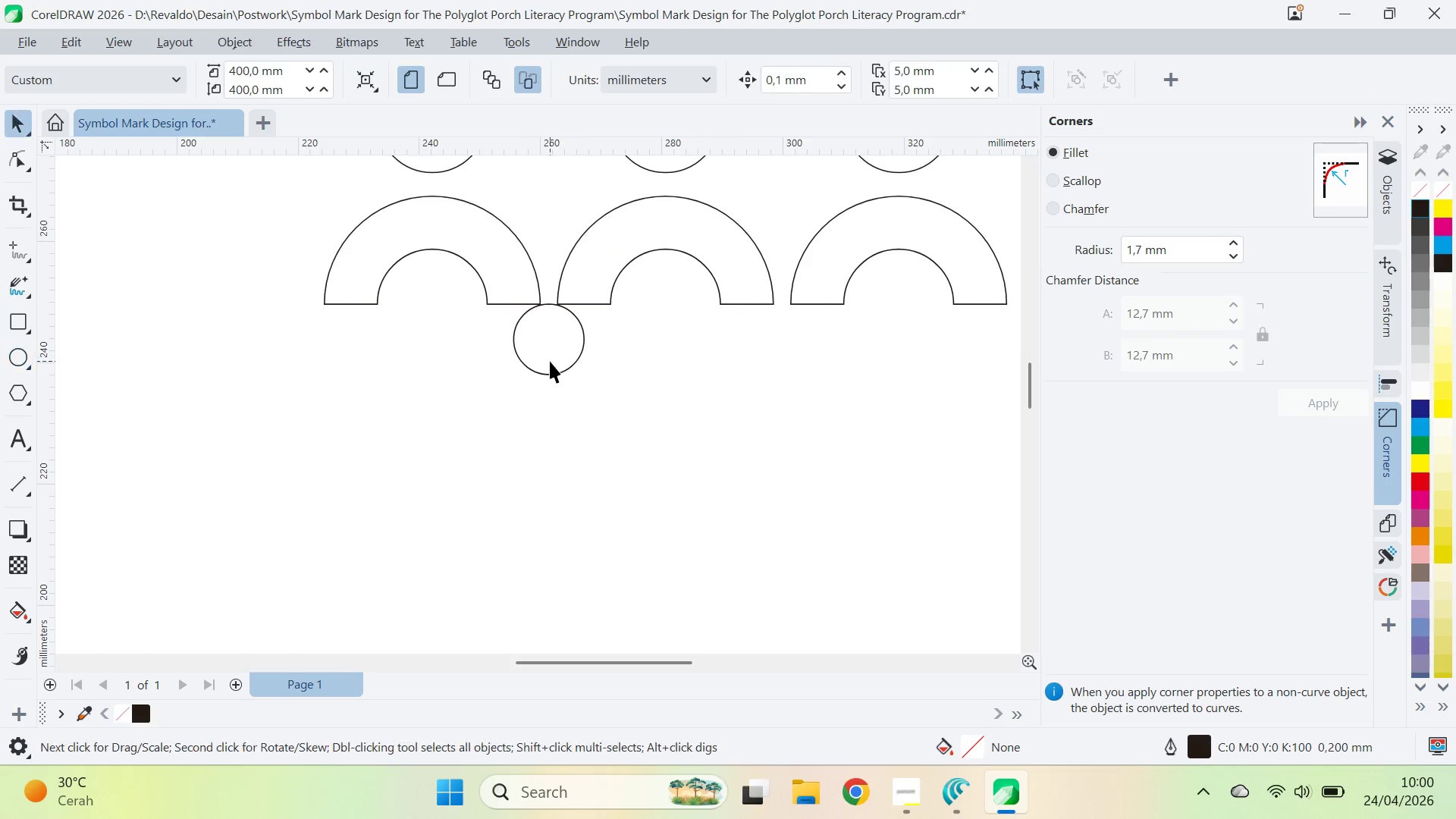 
hold_key(key=ControlLeft, duration=1.11)
 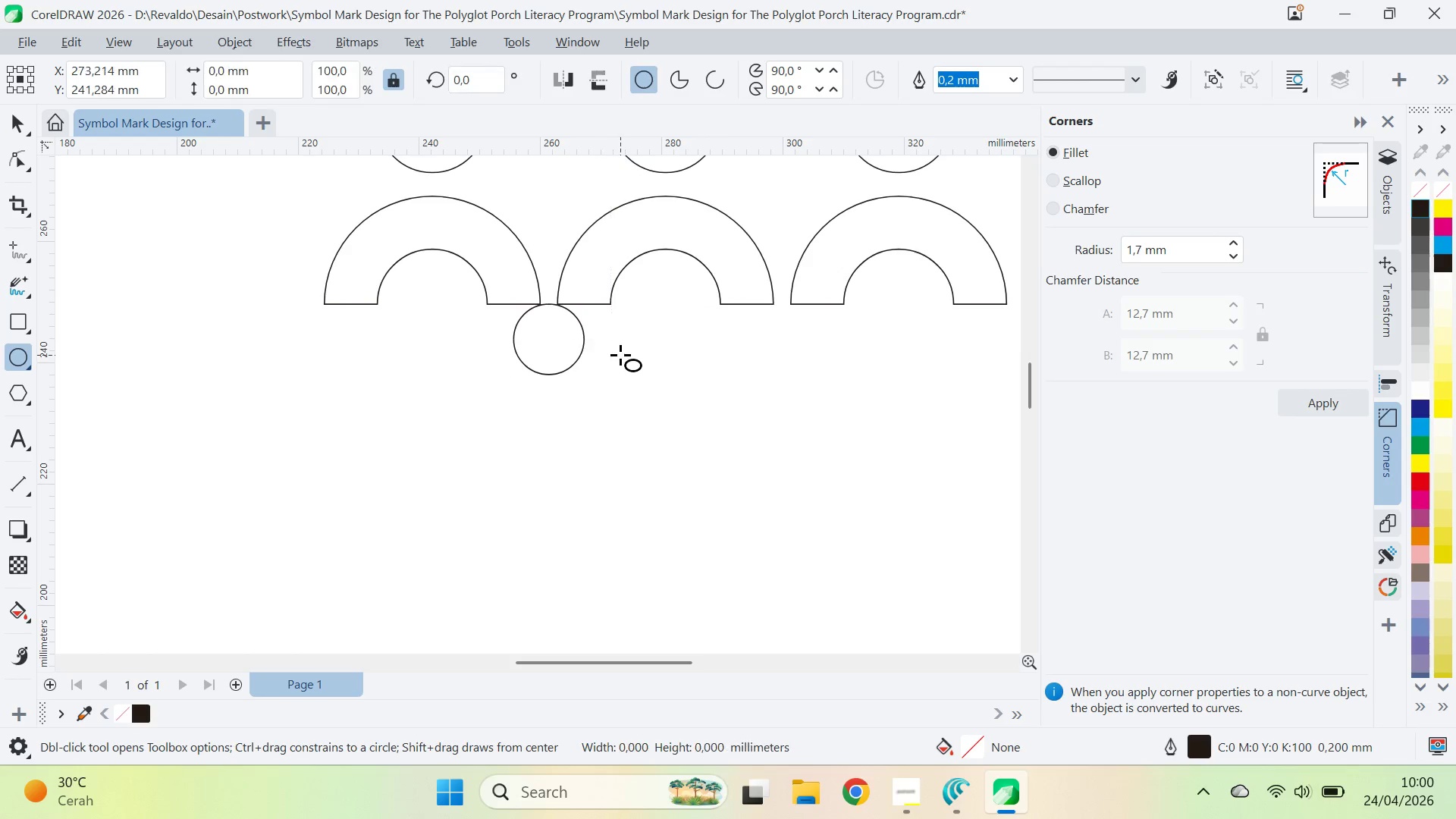 
left_click([620, 355])
 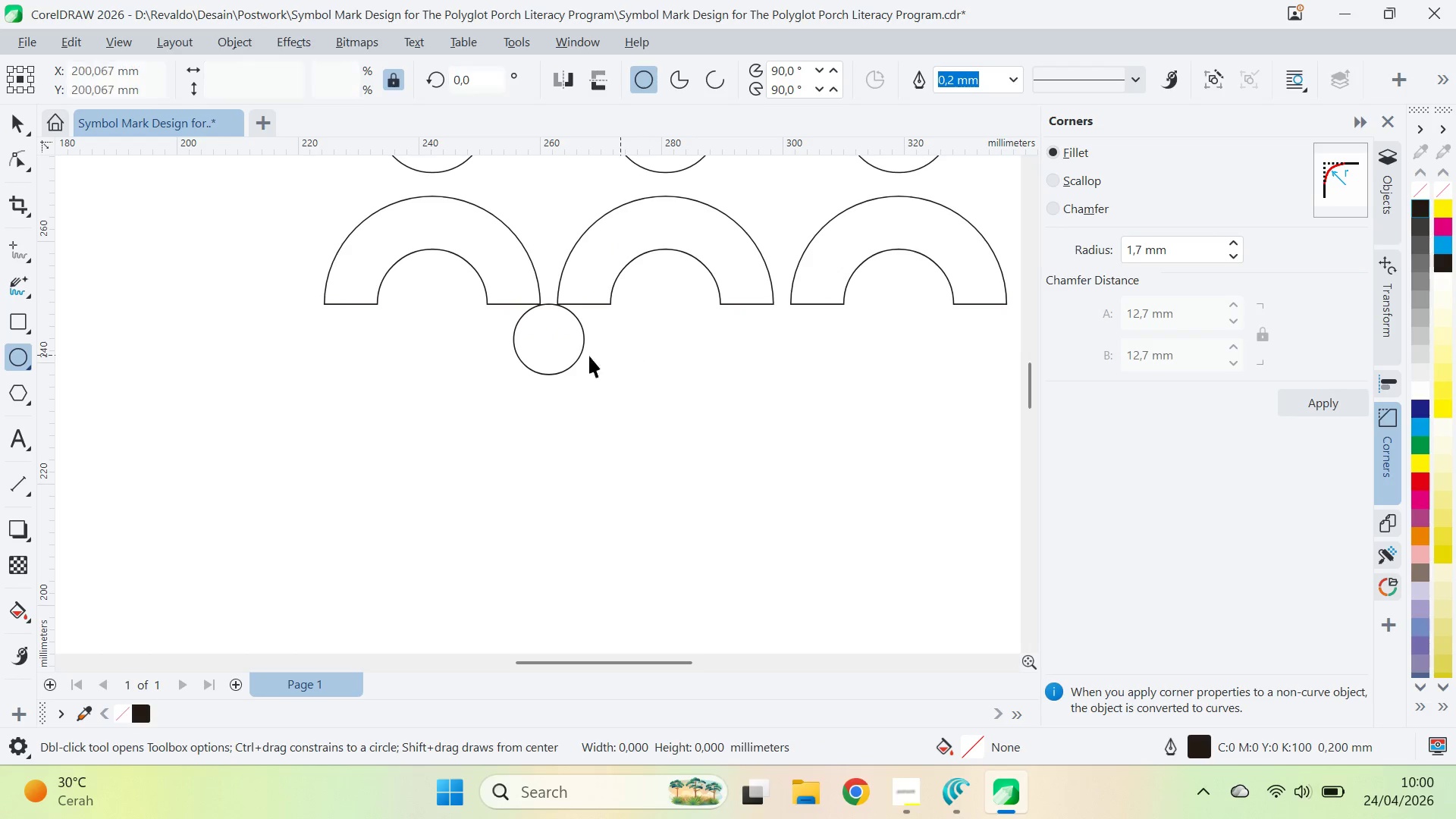 
key(V)
 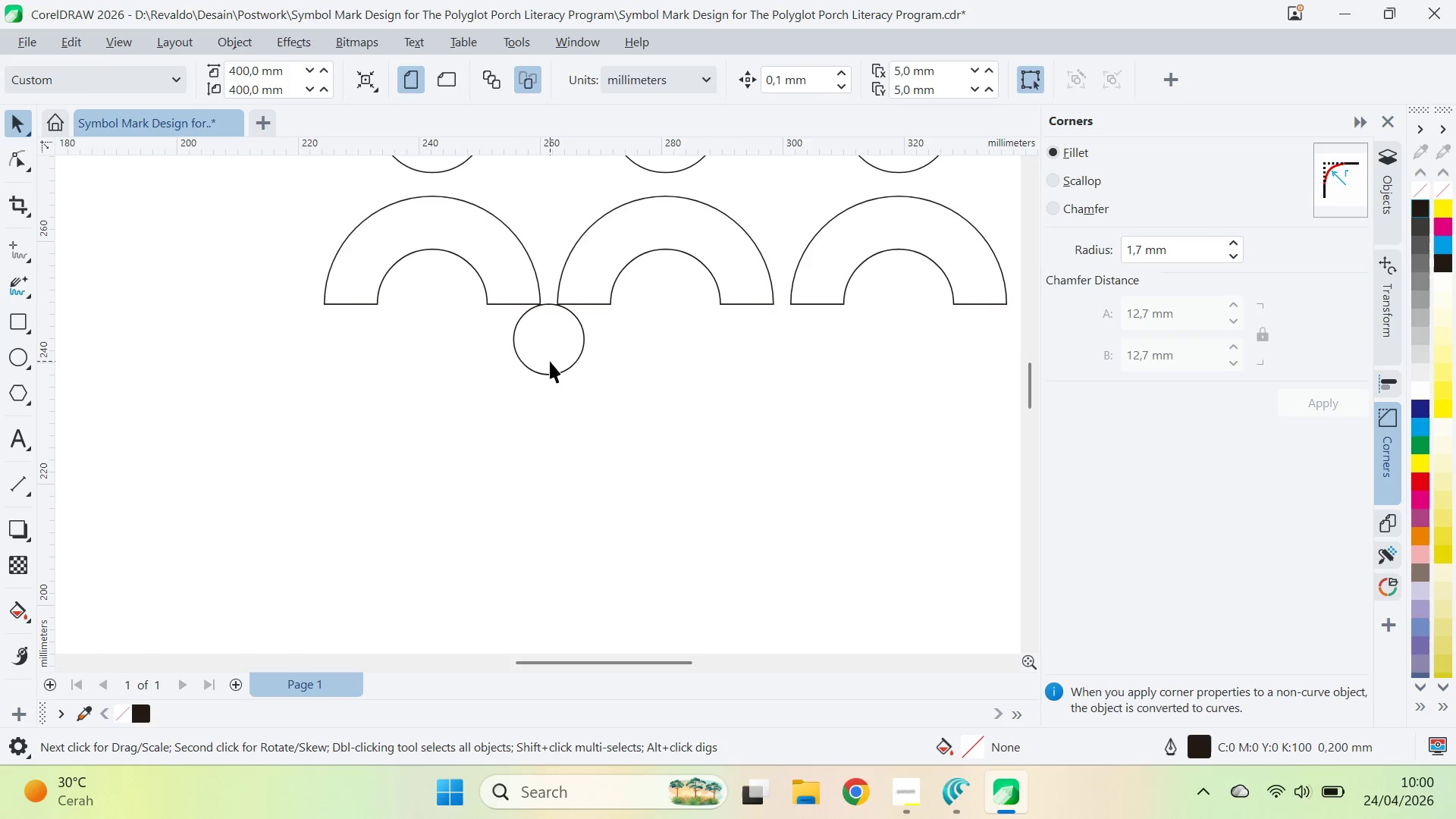 
left_click([550, 361])
 